 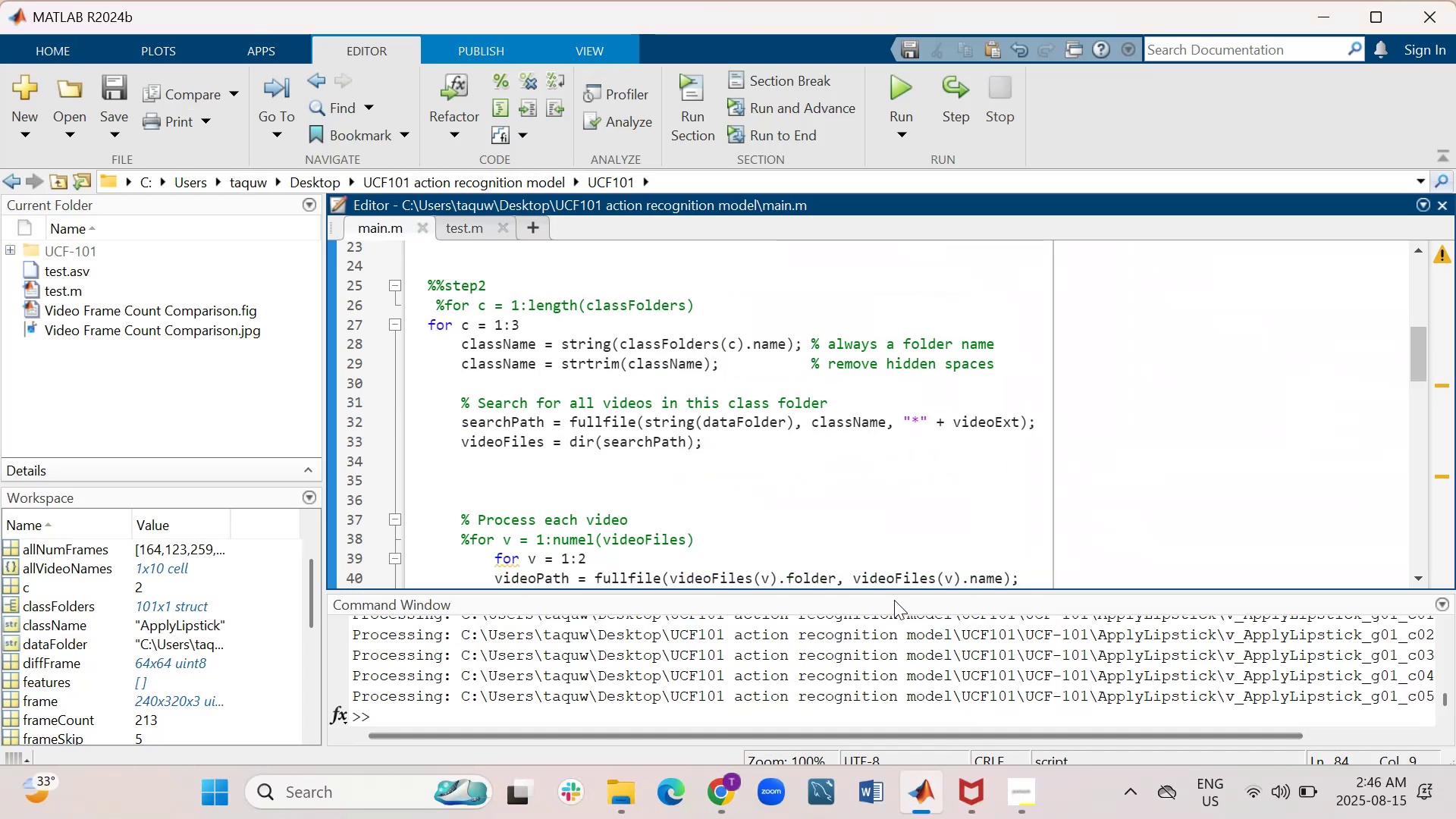 
left_click([899, 83])
 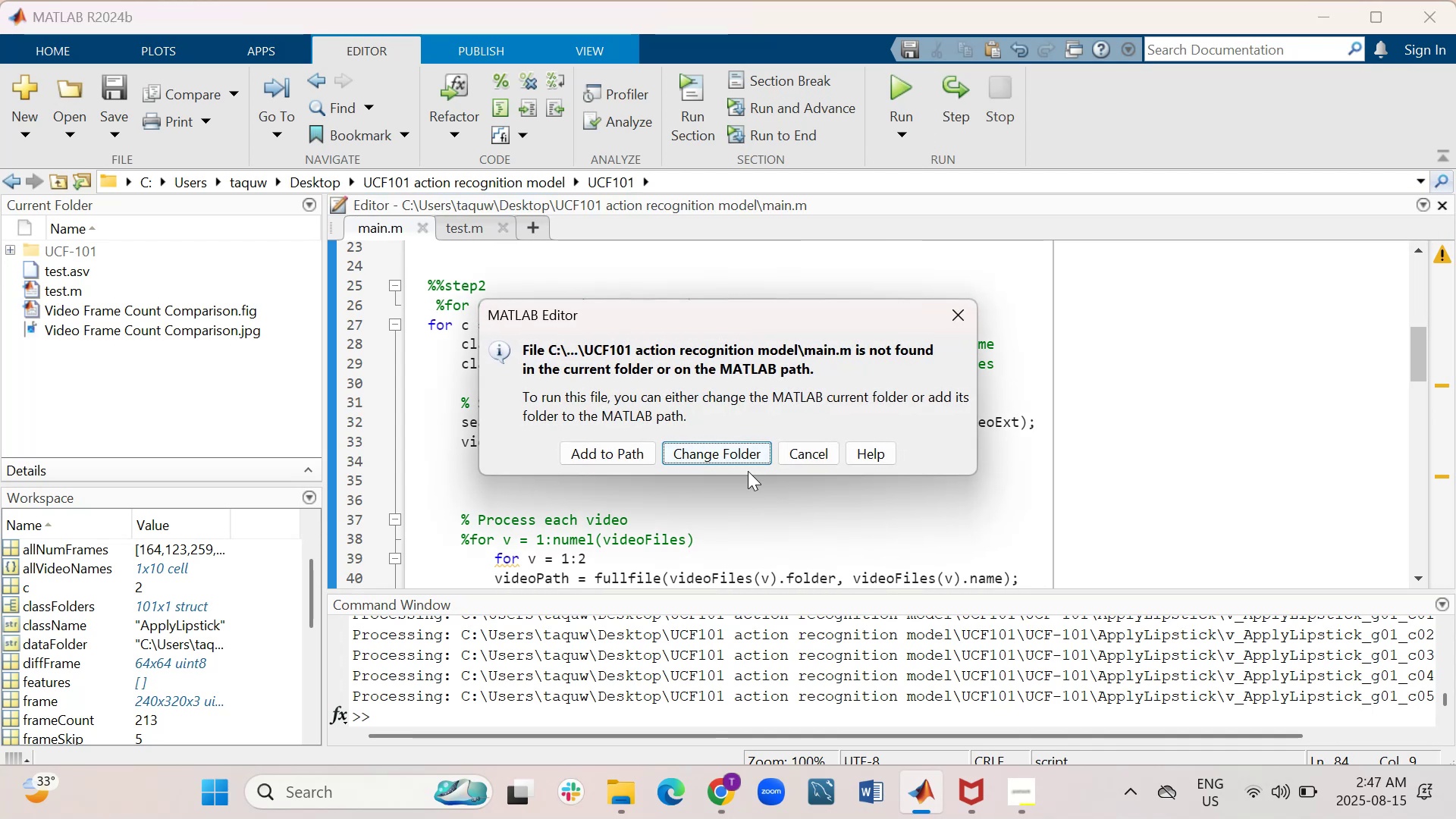 
left_click([716, 457])
 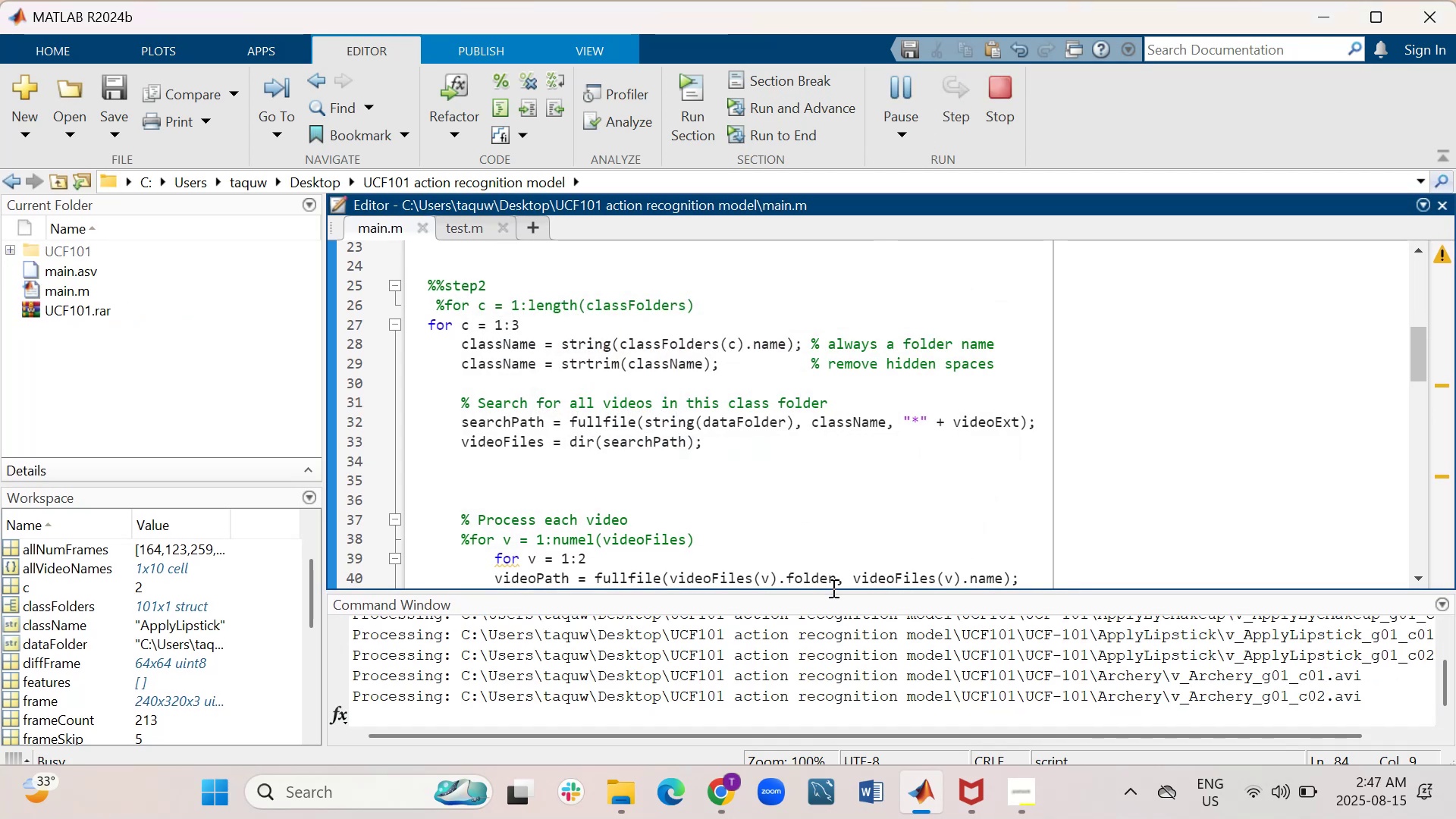 
left_click_drag(start_coordinate=[834, 592], to_coordinate=[820, 431])
 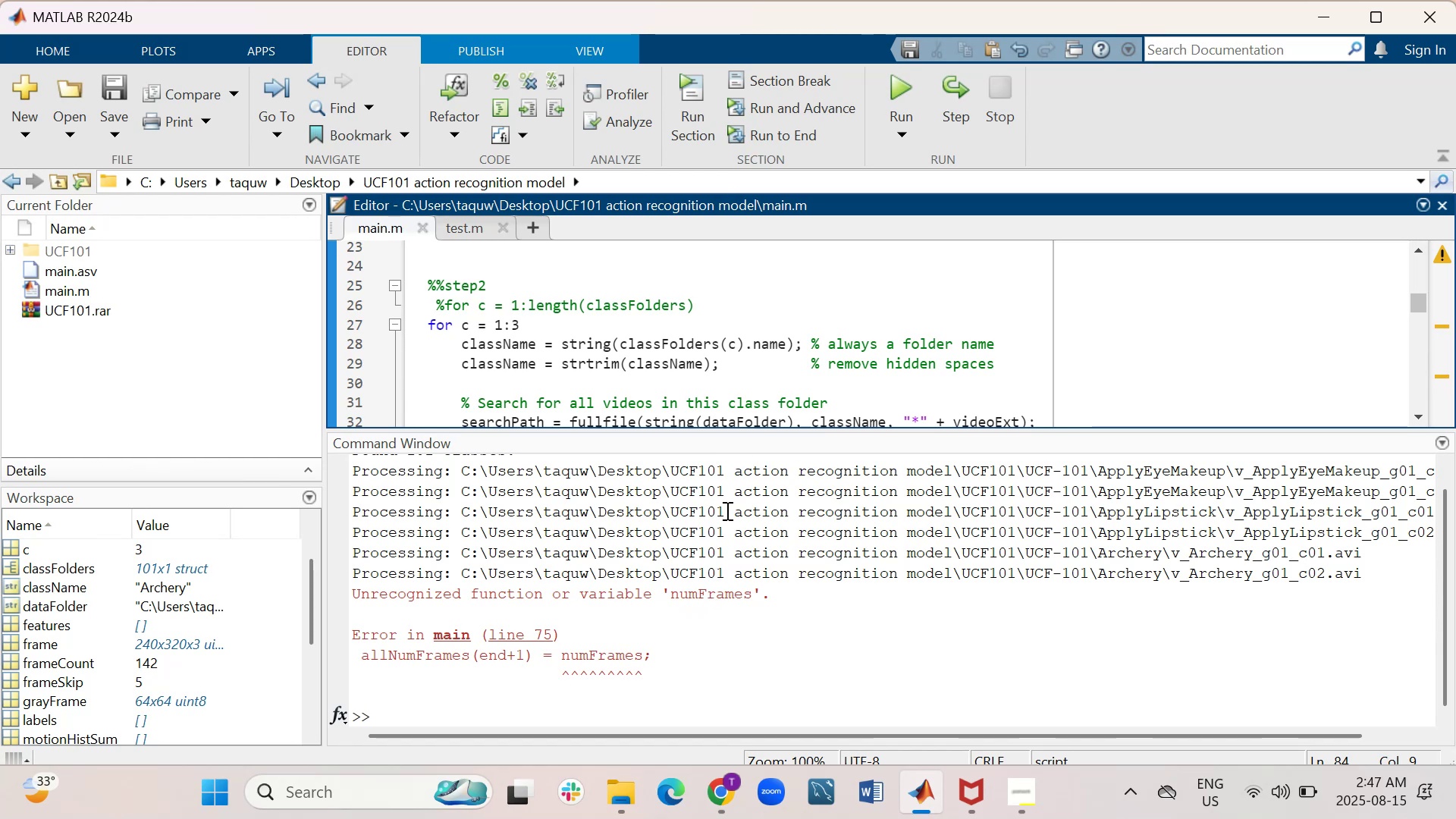 
wait(6.24)
 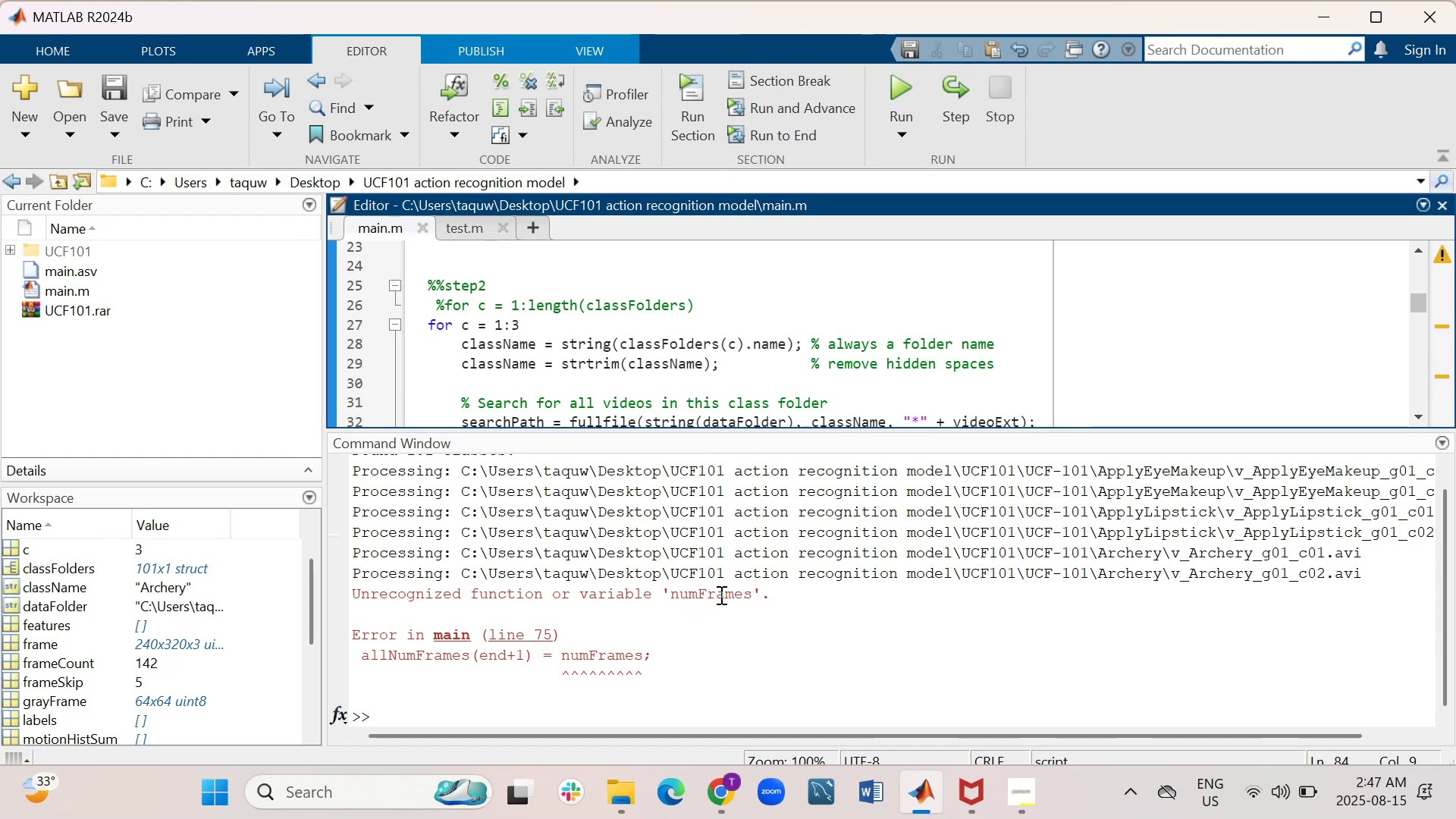 
left_click([471, 235])
 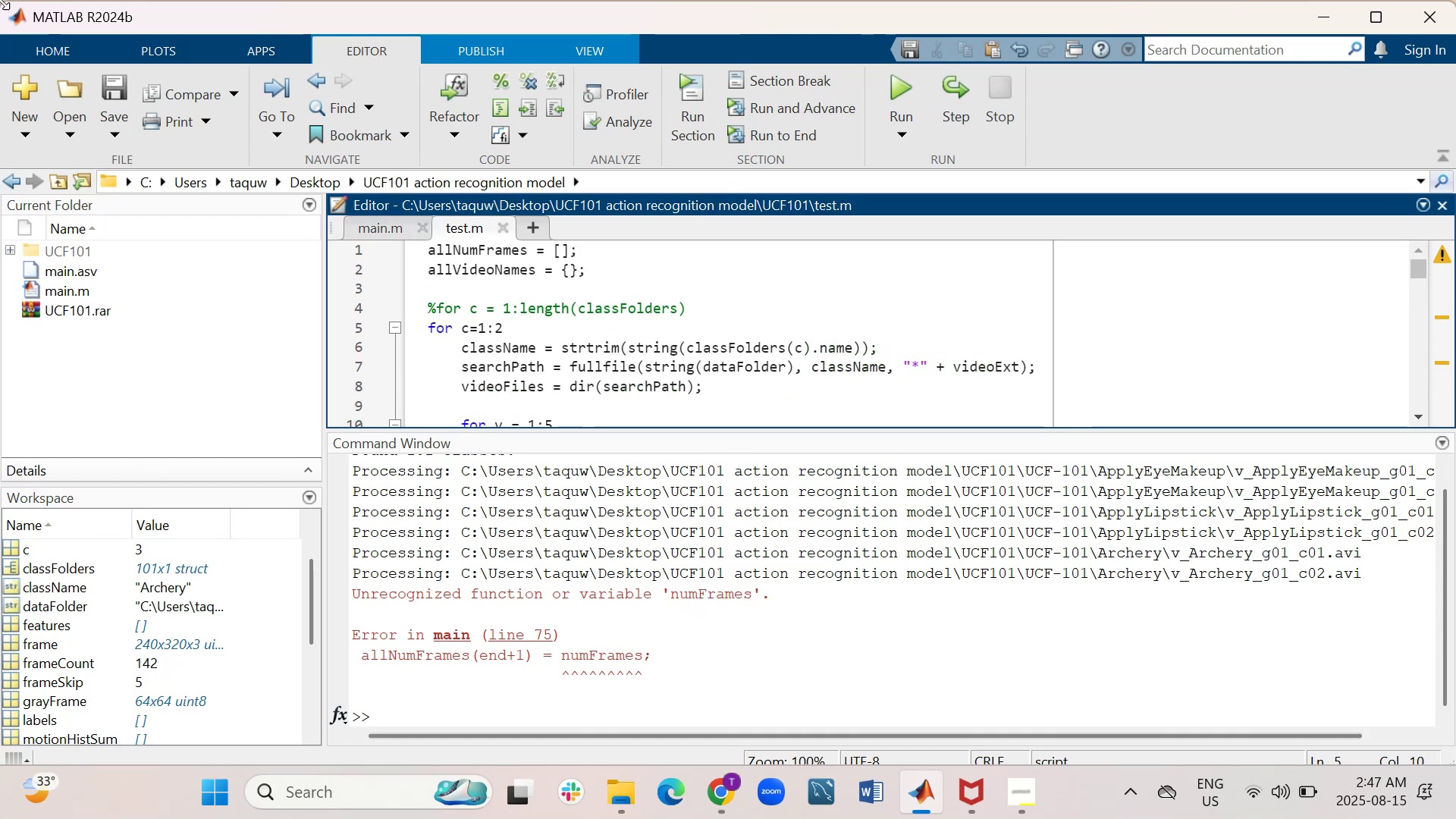 
scroll: coordinate [644, 327], scroll_direction: up, amount: 2.0
 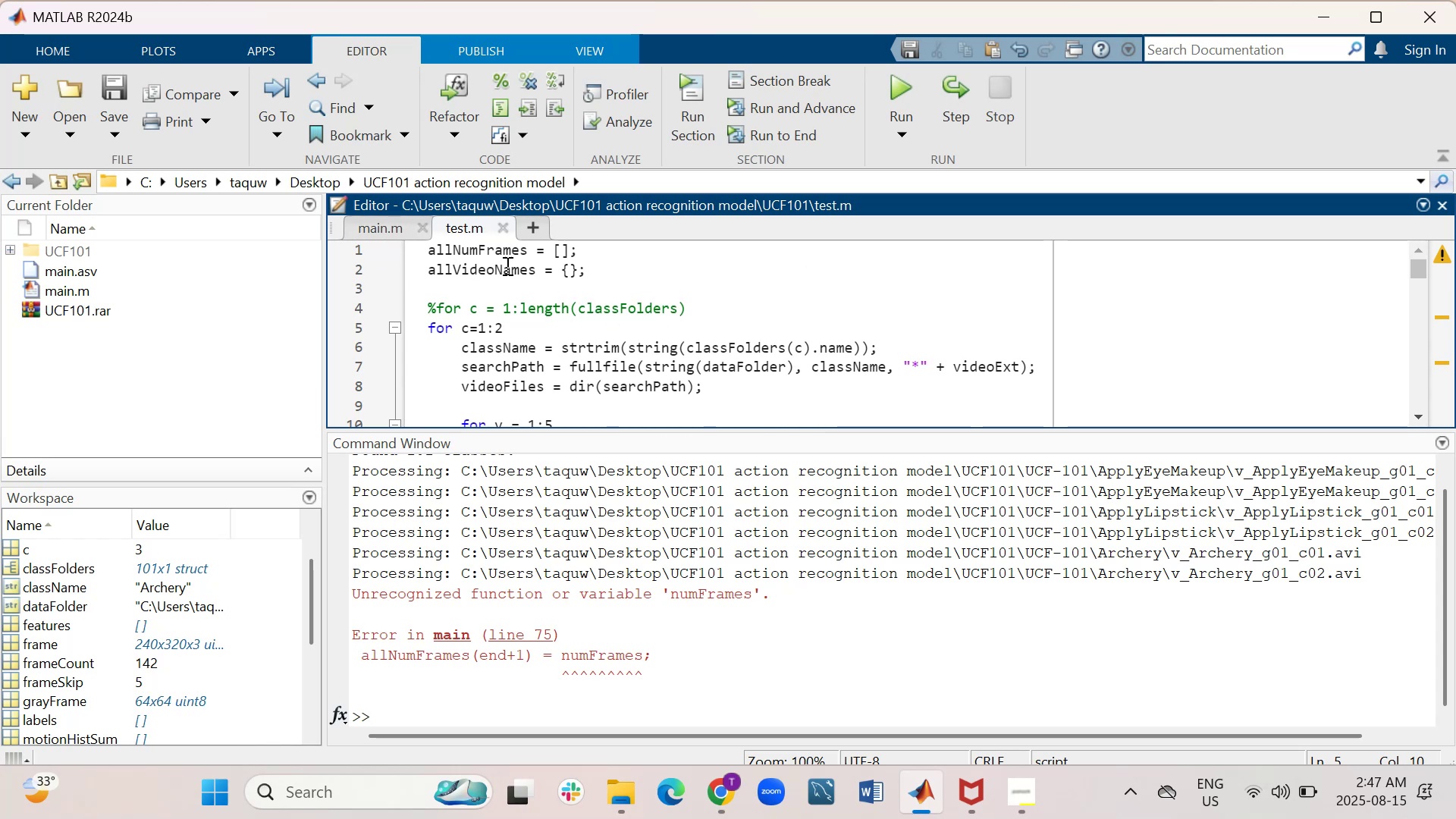 
wait(5.17)
 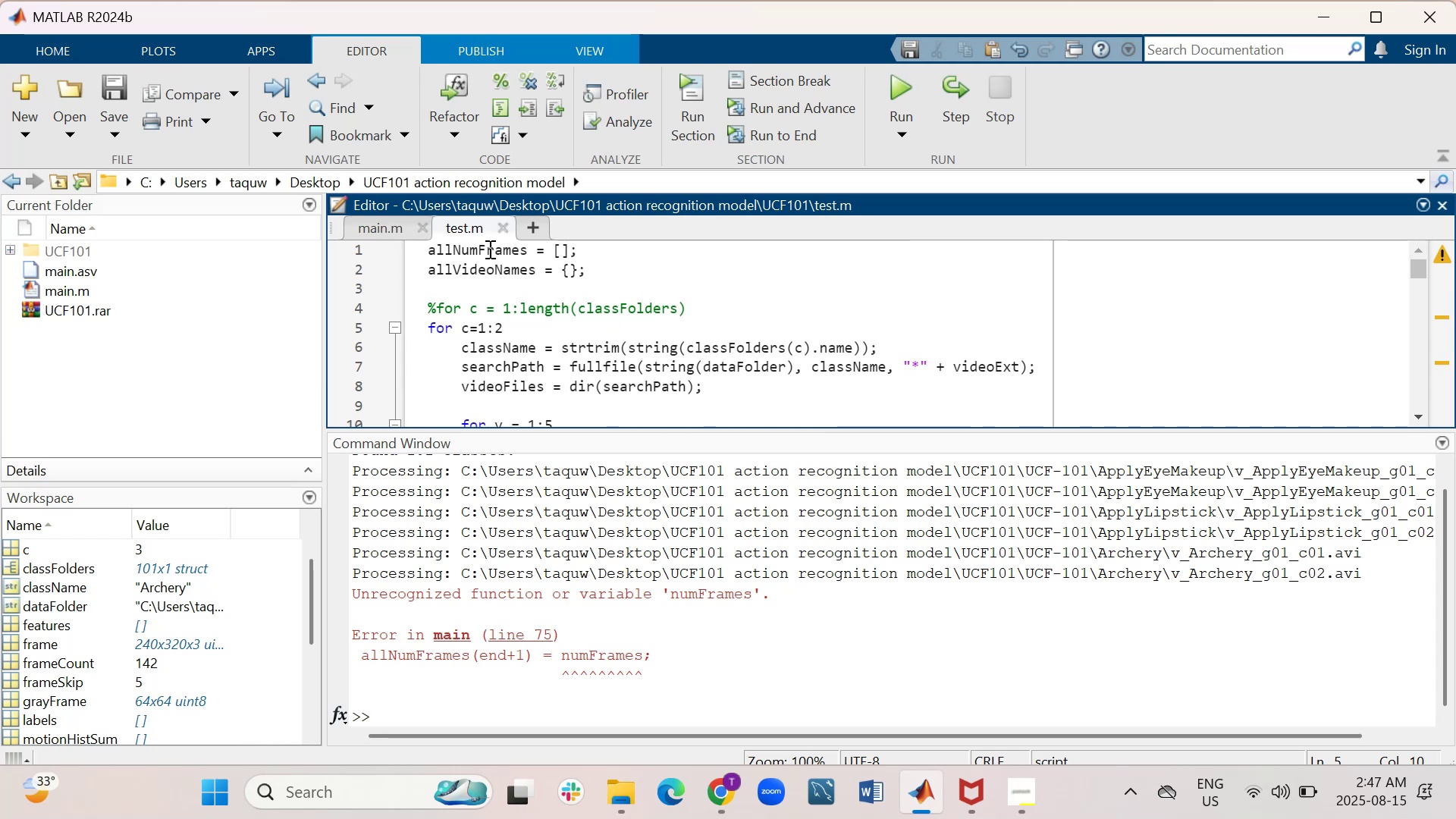 
scroll: coordinate [610, 282], scroll_direction: down, amount: 3.0
 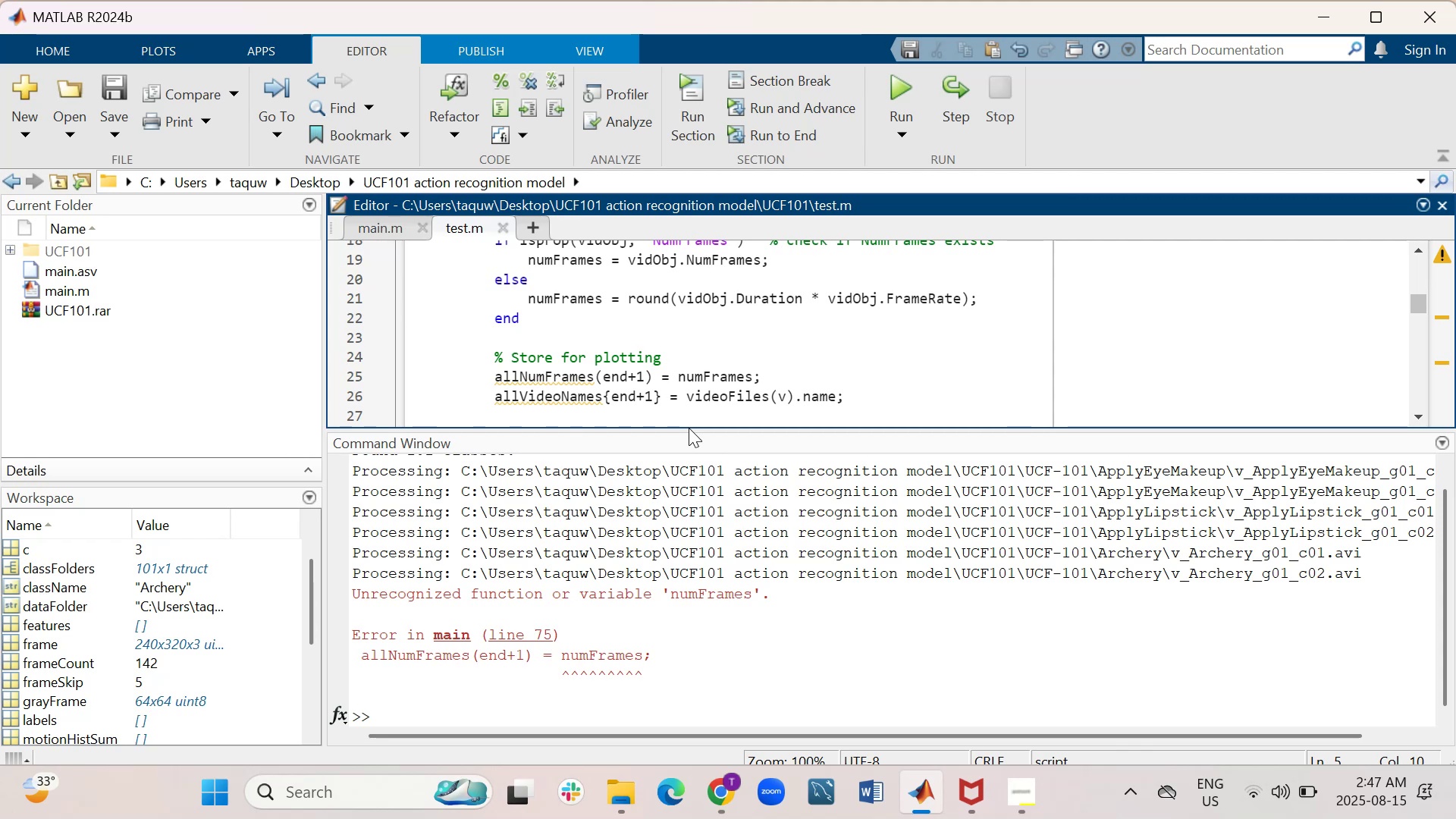 
left_click_drag(start_coordinate=[690, 428], to_coordinate=[689, 620])
 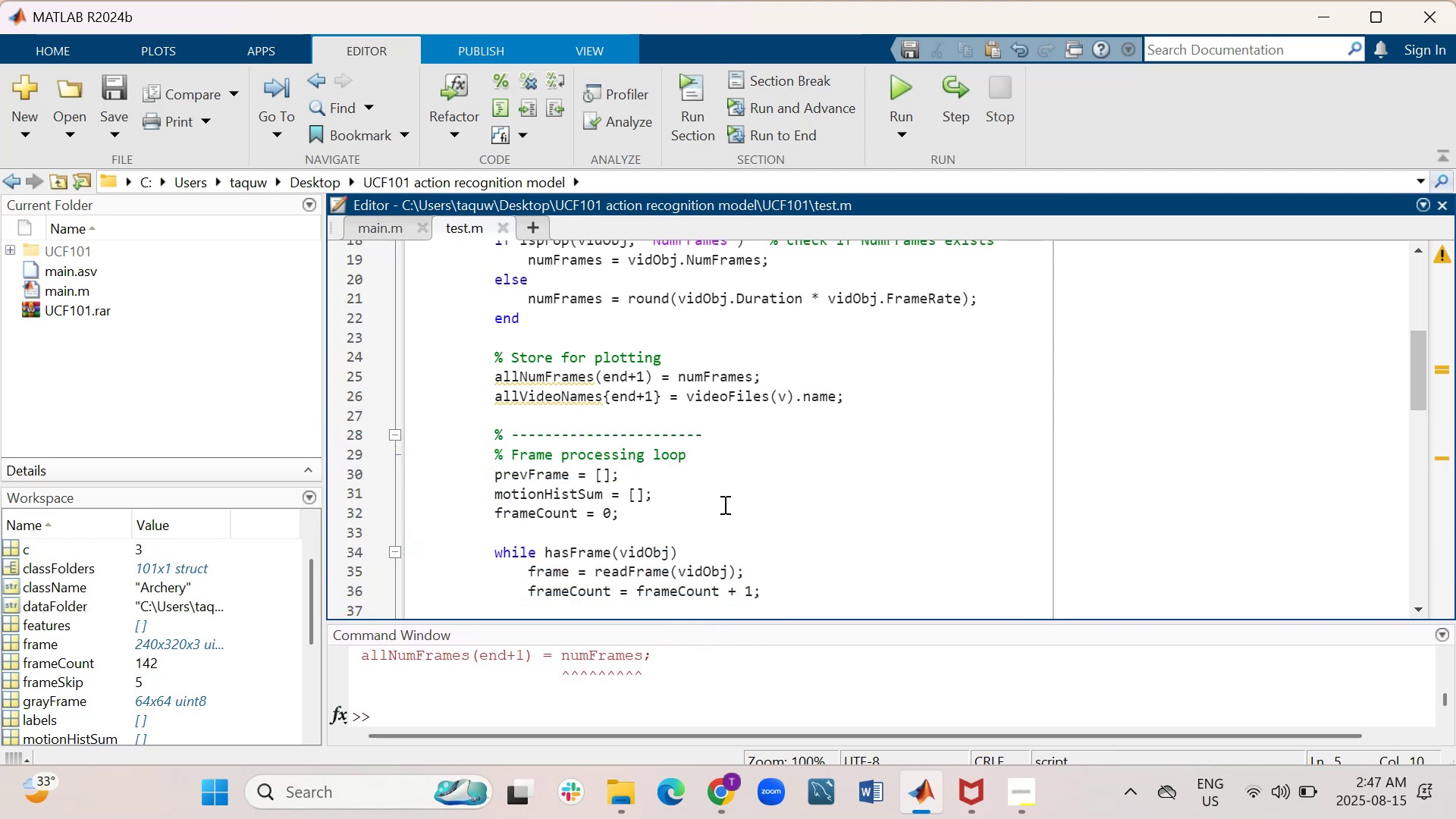 
scroll: coordinate [723, 504], scroll_direction: down, amount: 1.0
 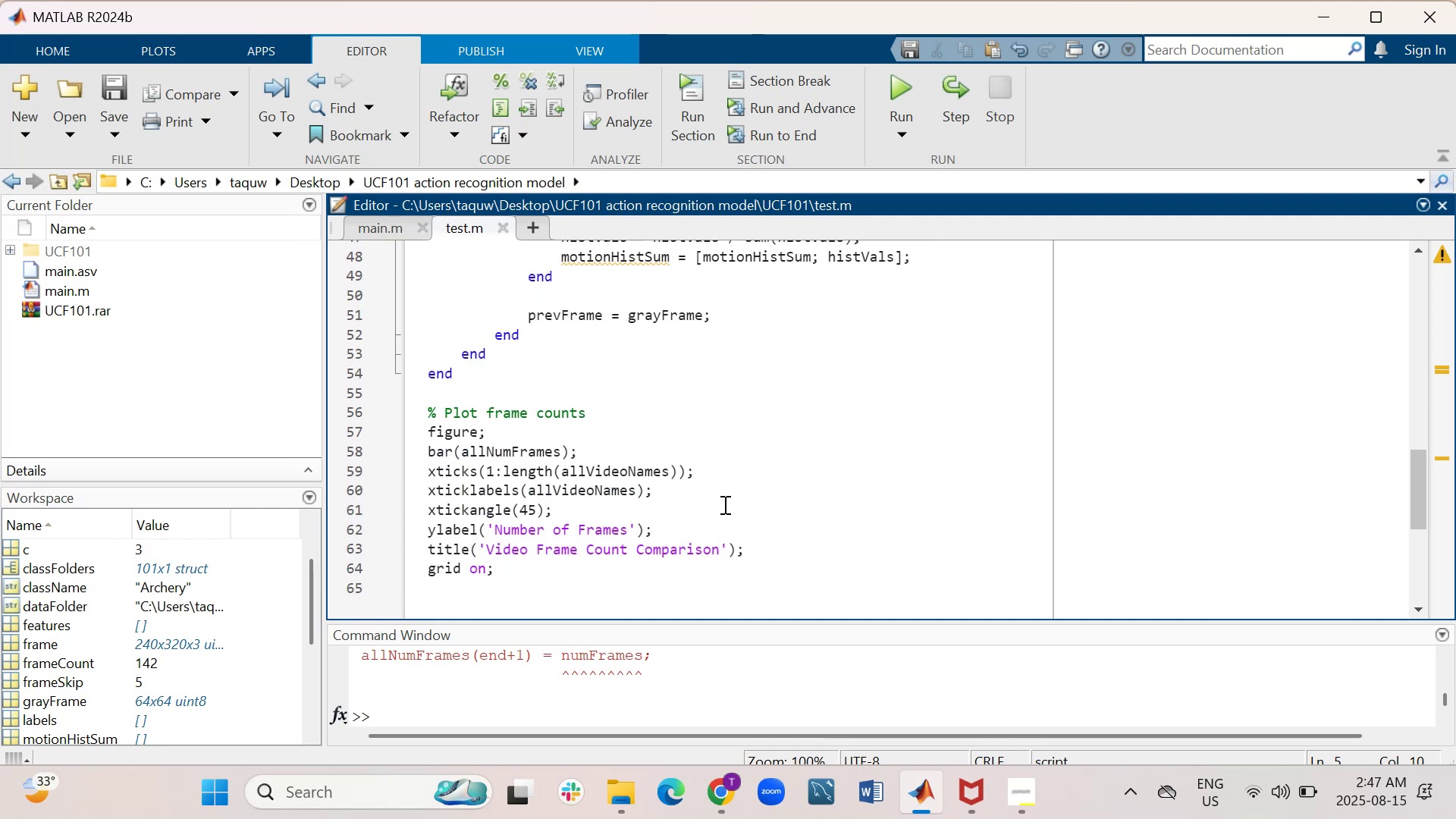 
scroll: coordinate [723, 504], scroll_direction: up, amount: 2.0
 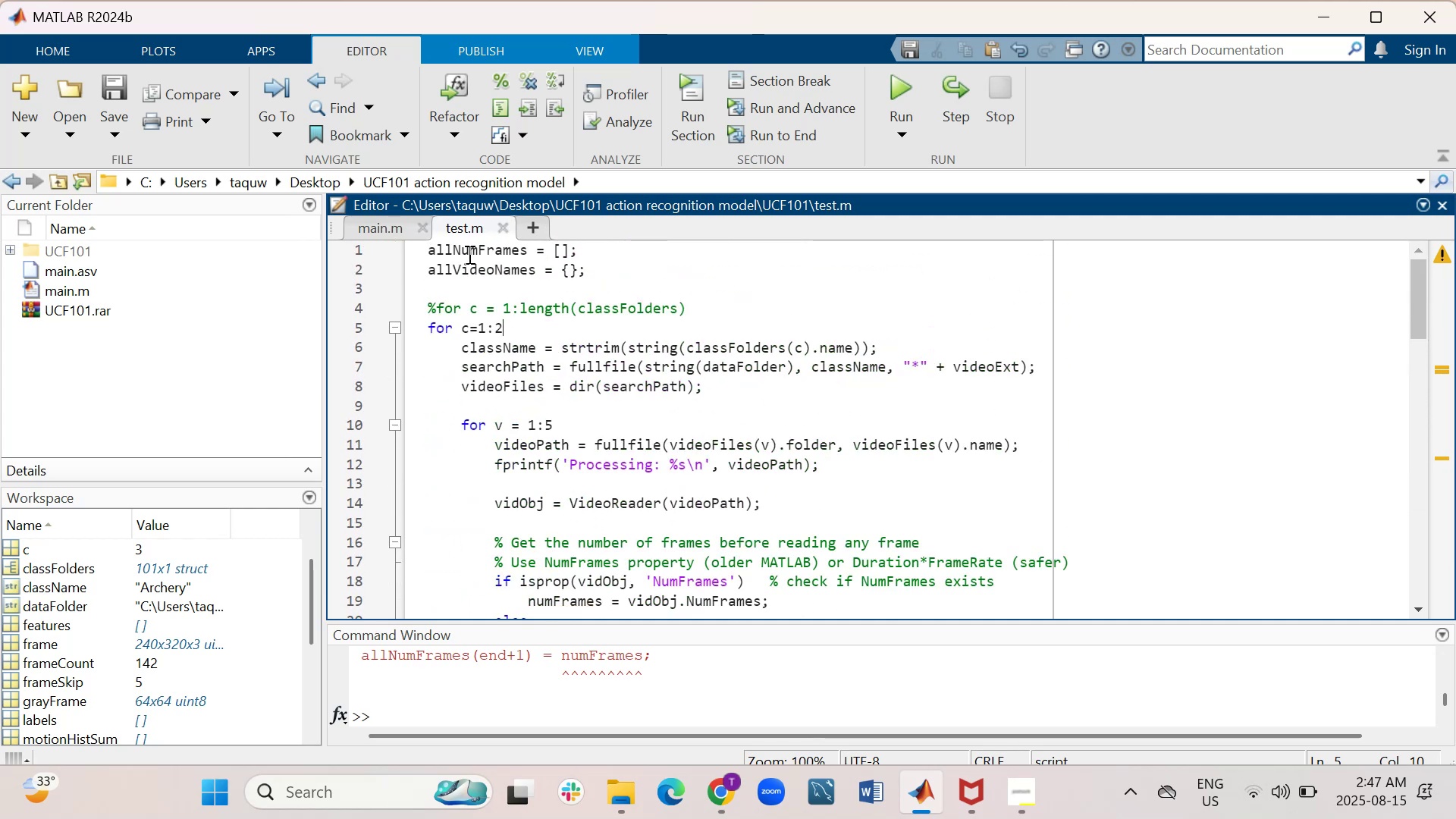 
left_click_drag(start_coordinate=[597, 271], to_coordinate=[413, 247])
 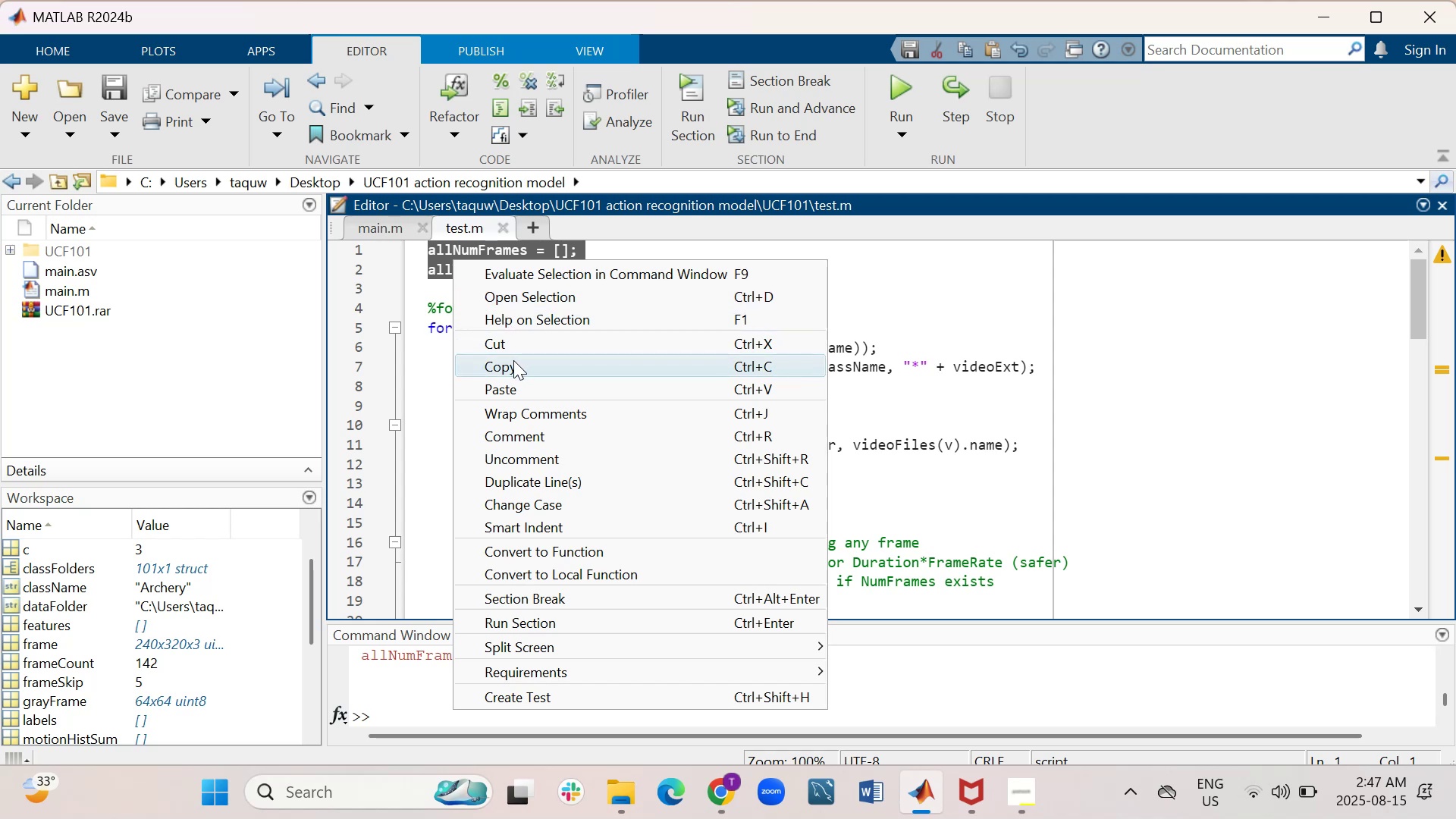 
left_click([517, 366])
 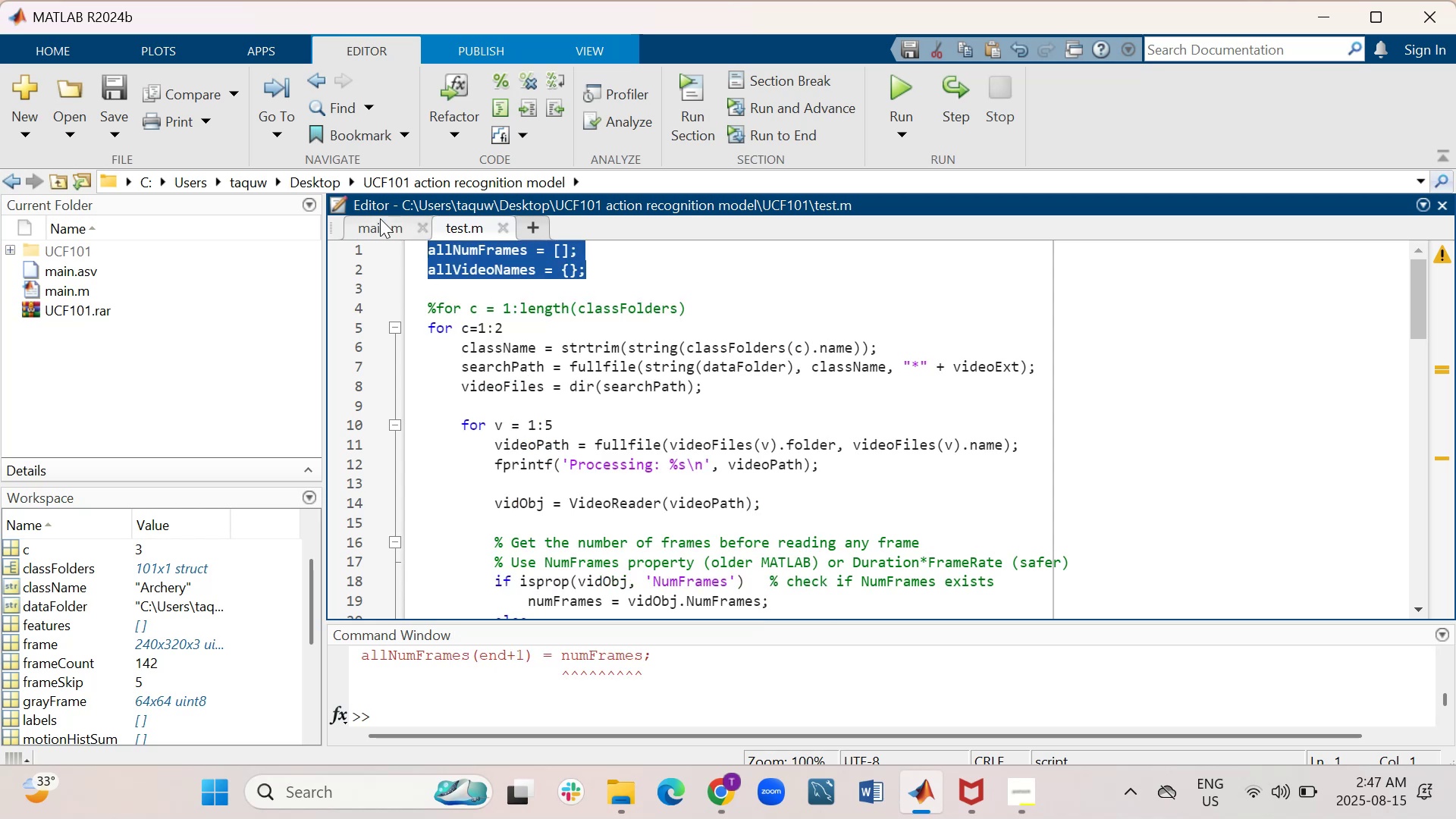 
left_click([380, 227])
 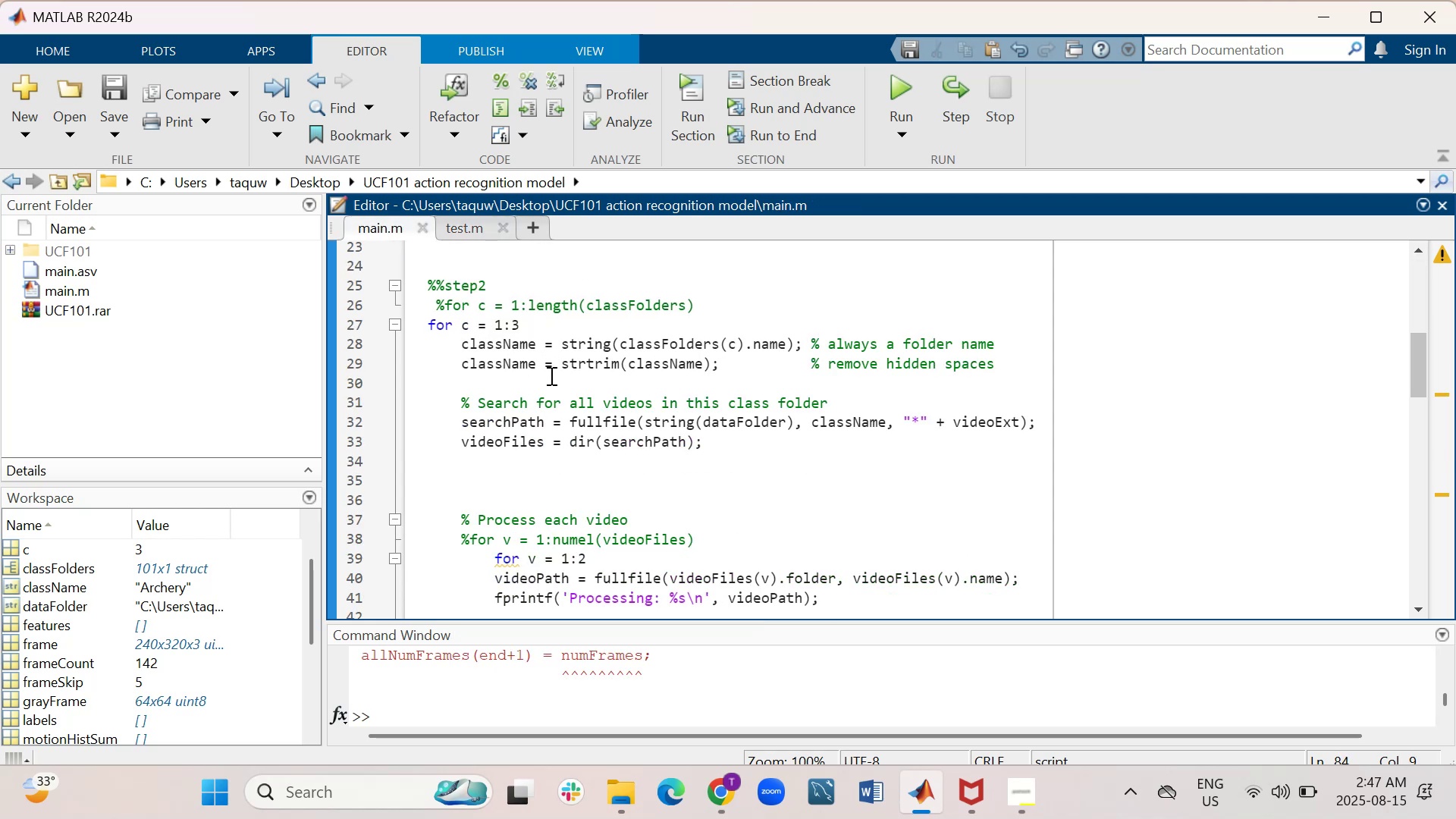 
wait(6.99)
 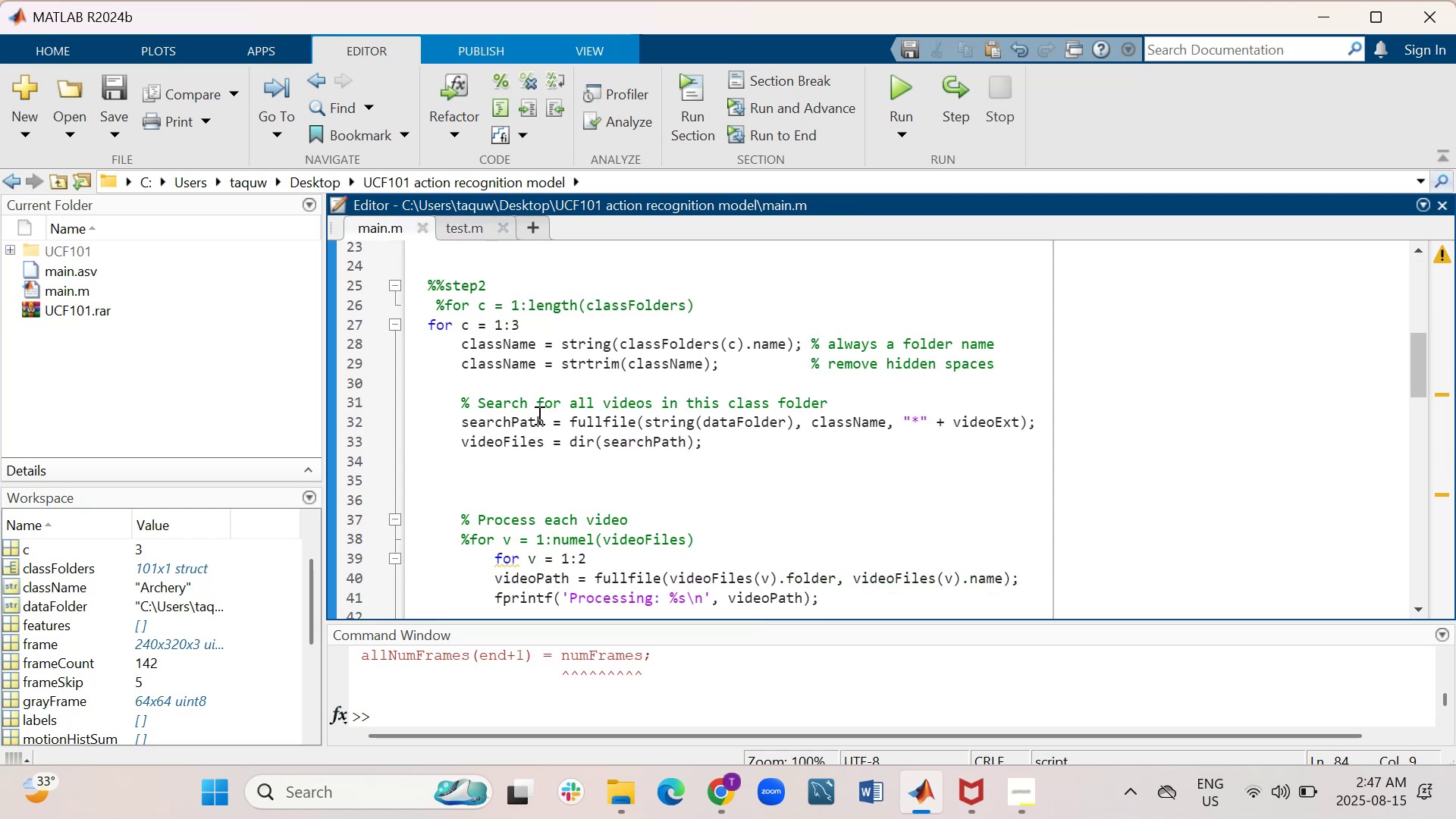 
scroll: coordinate [550, 375], scroll_direction: up, amount: 1.0
 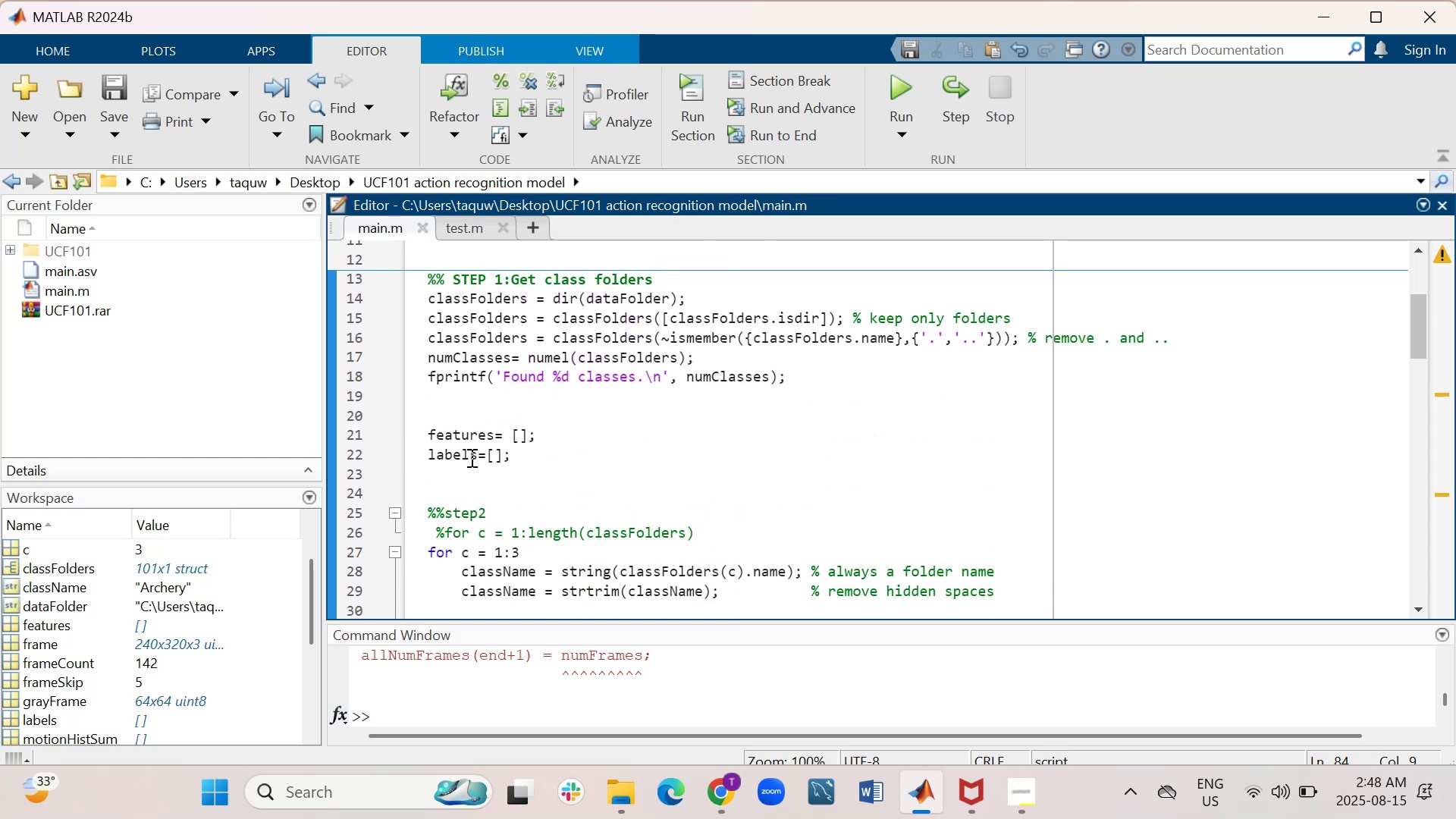 
left_click([463, 482])
 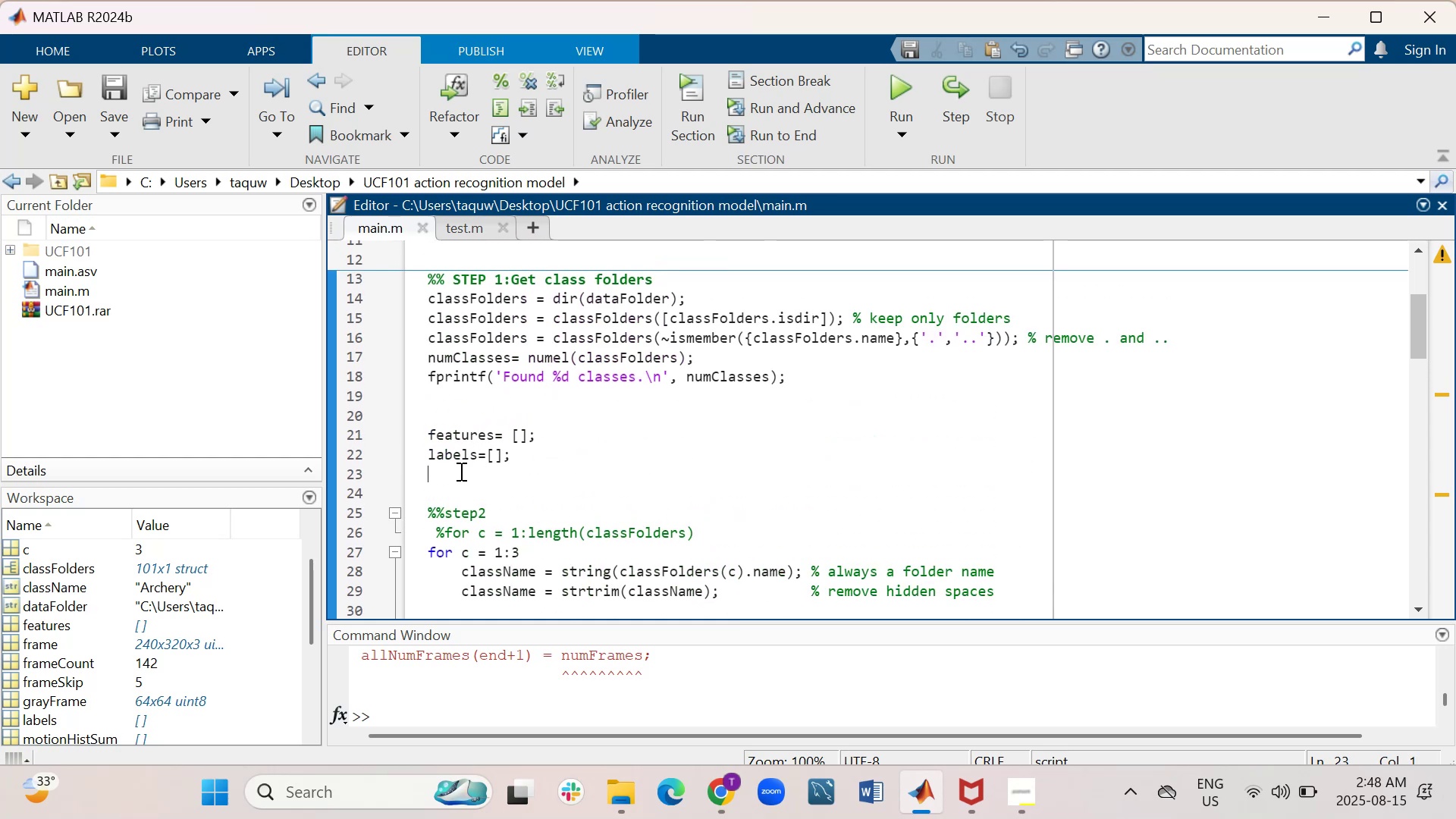 
key(Shift+ShiftRight)
 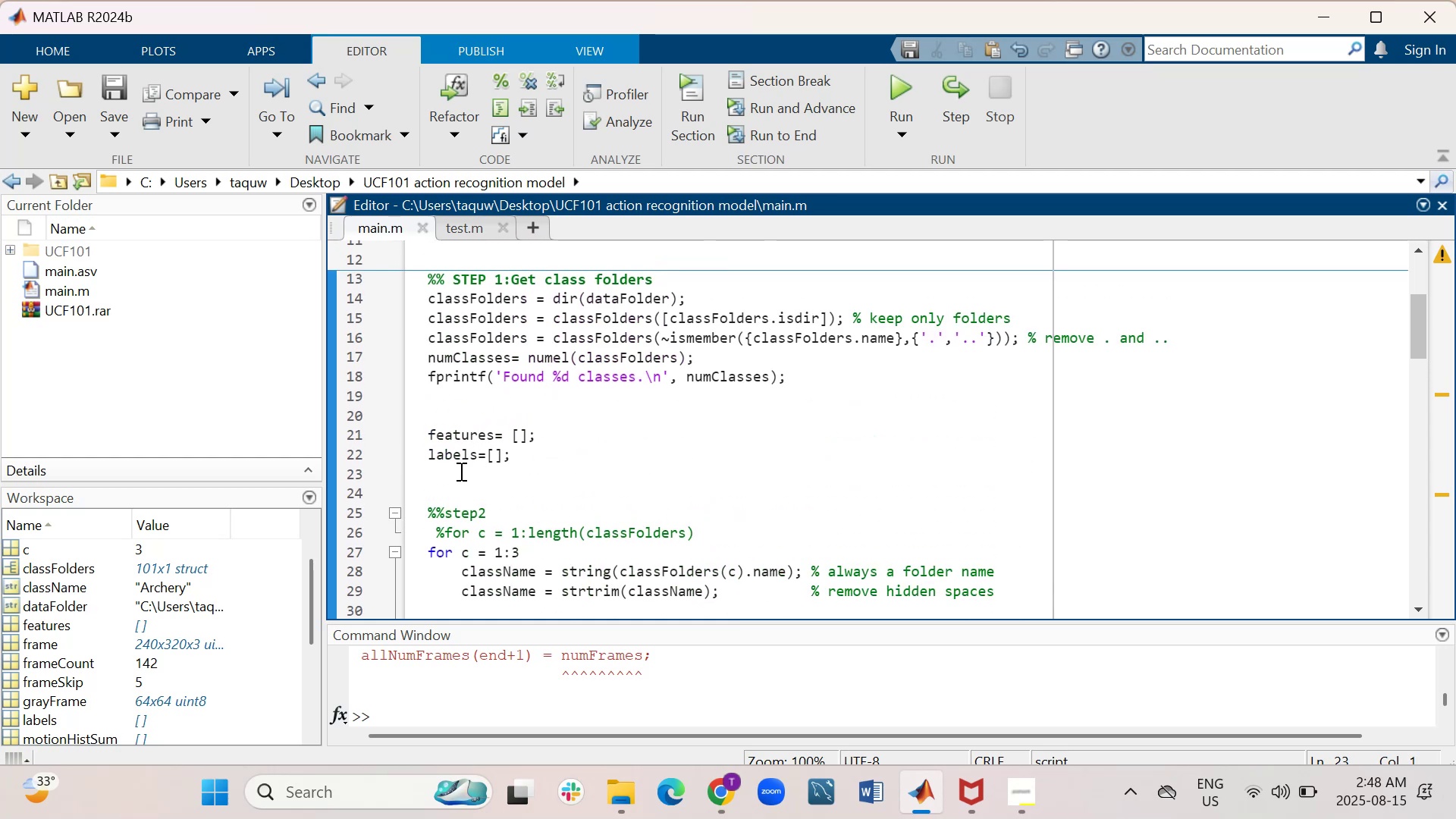 
key(Shift+Enter)
 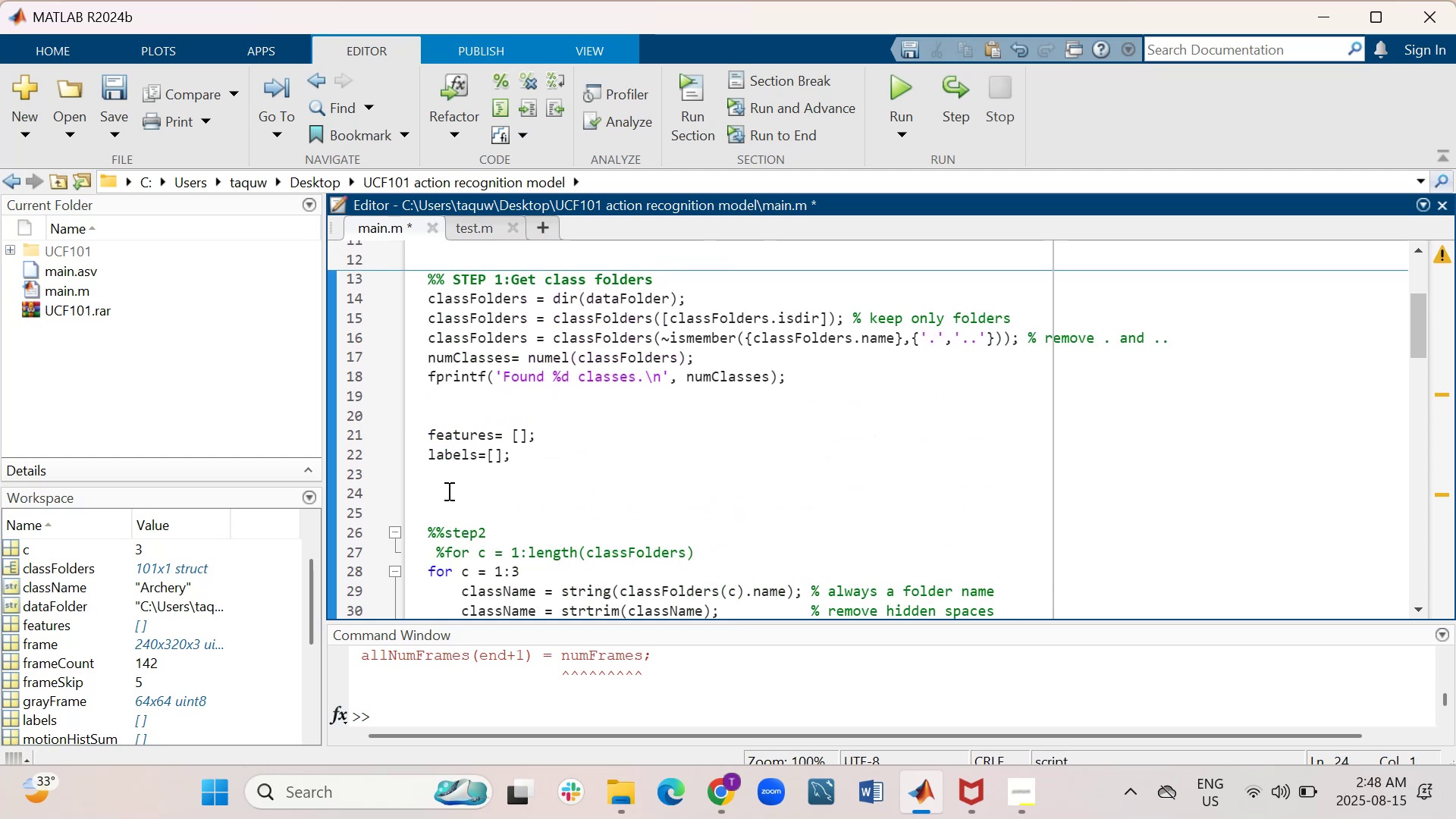 
right_click([441, 494])
 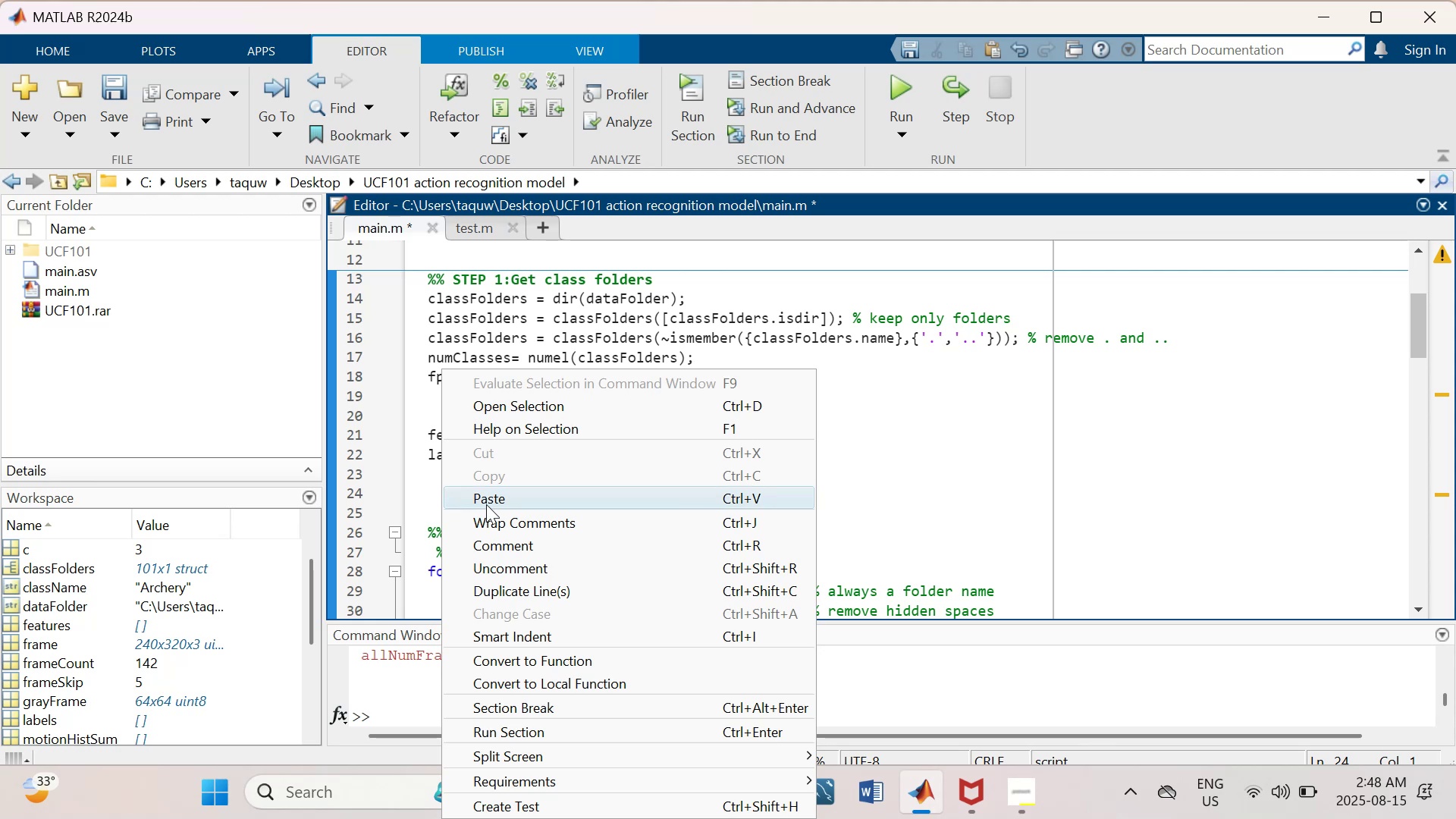 
left_click([487, 502])
 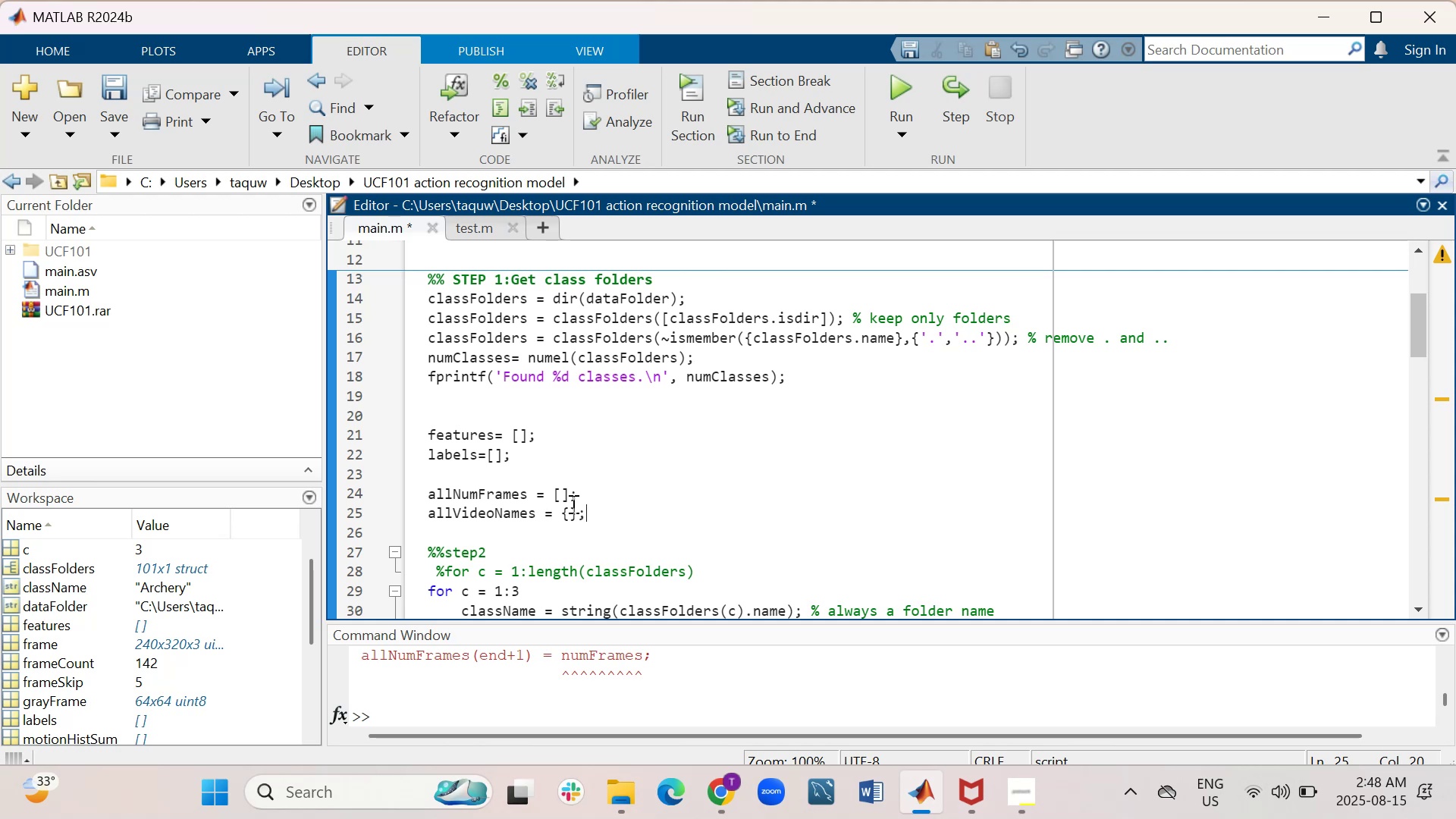 
wait(15.08)
 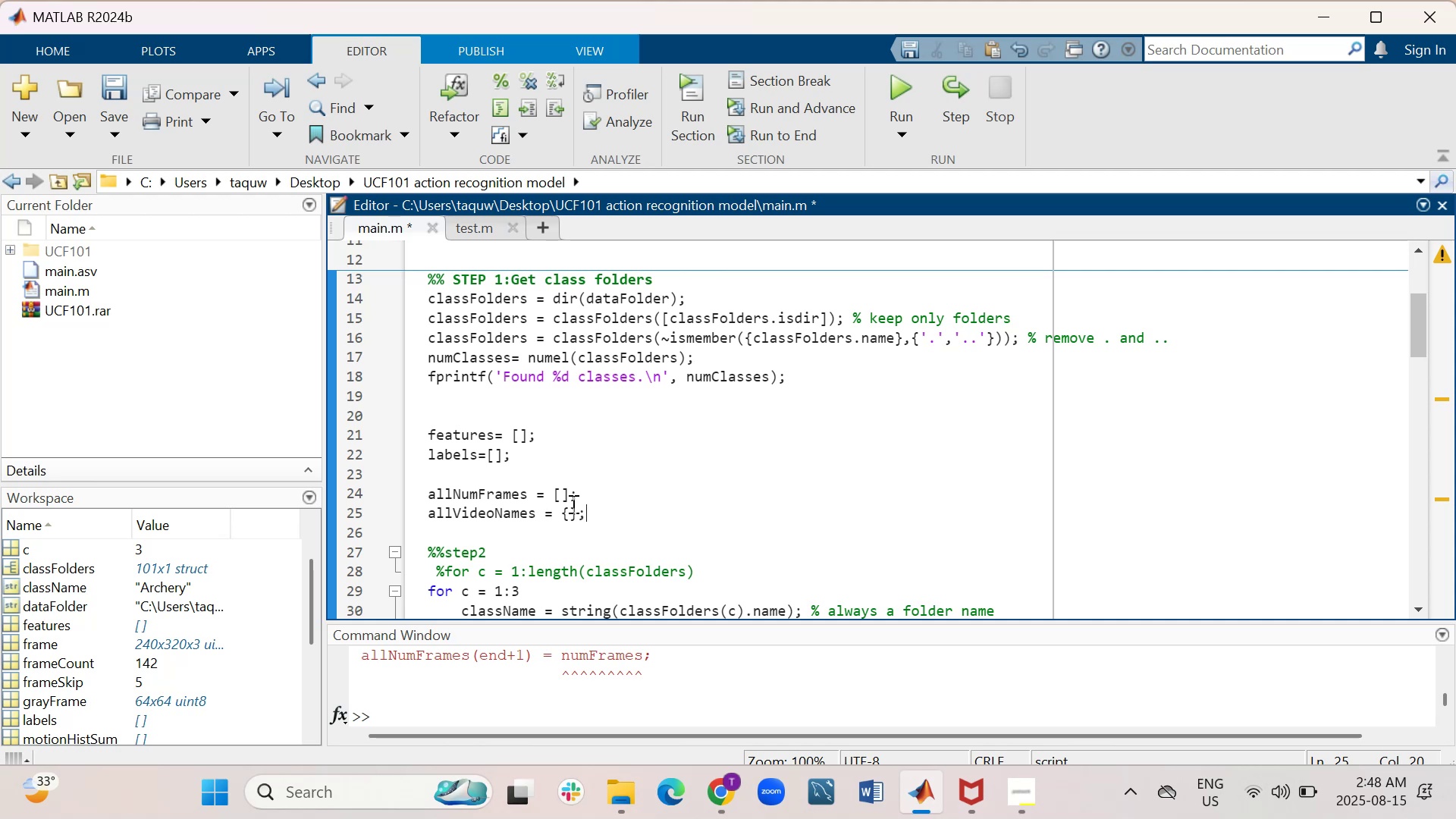 
left_click([917, 81])
 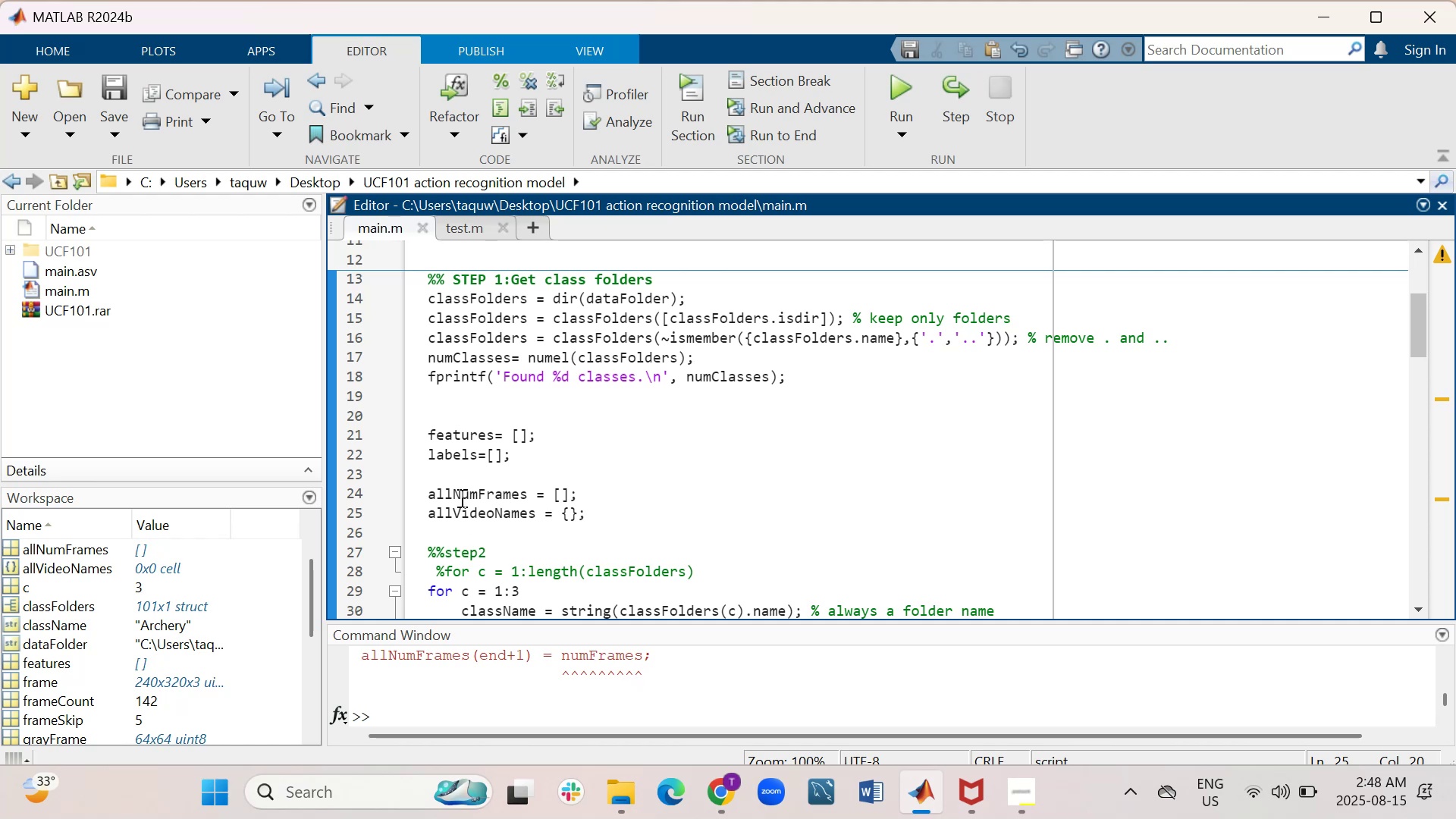 
wait(7.52)
 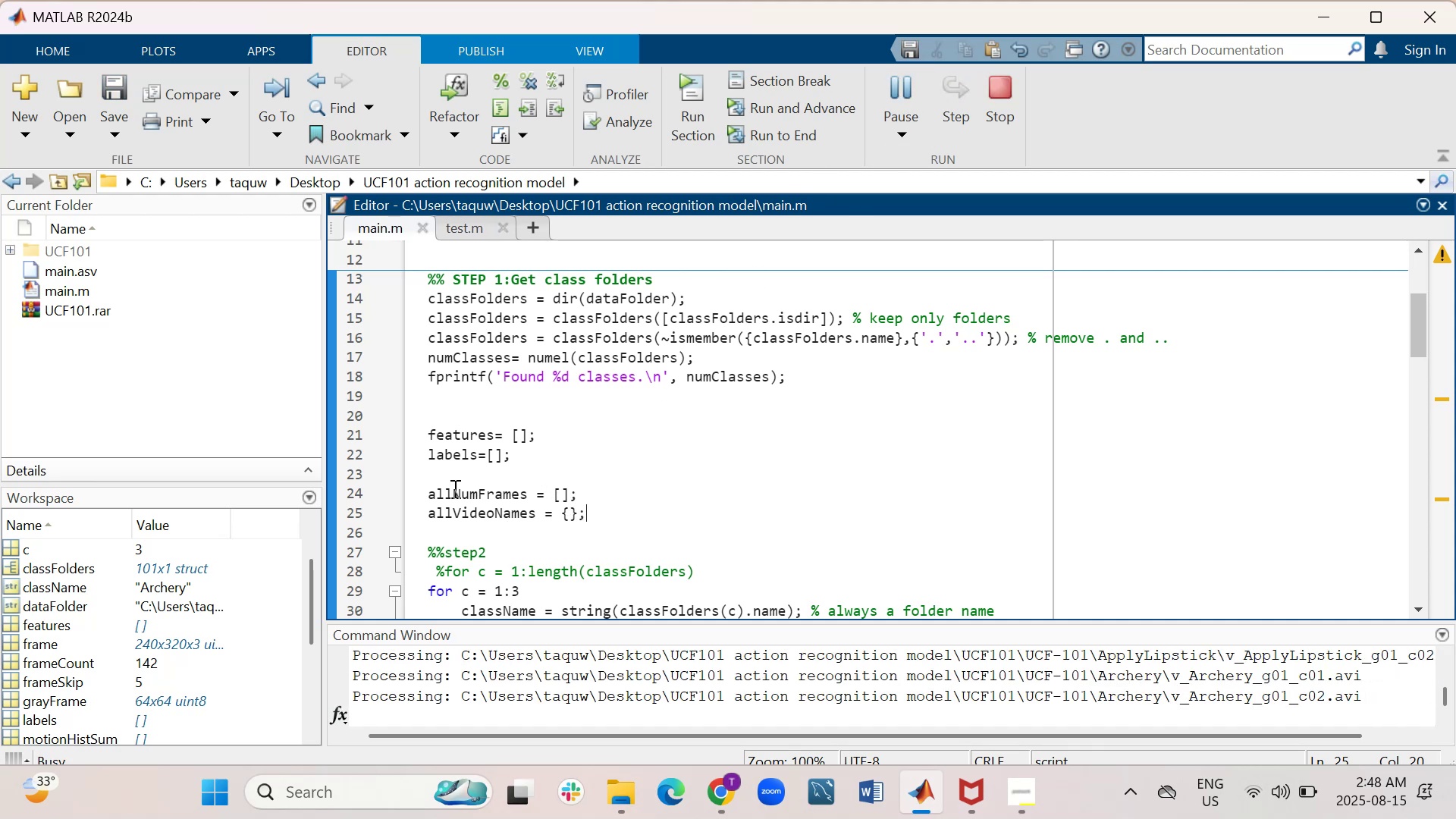 
left_click([456, 231])
 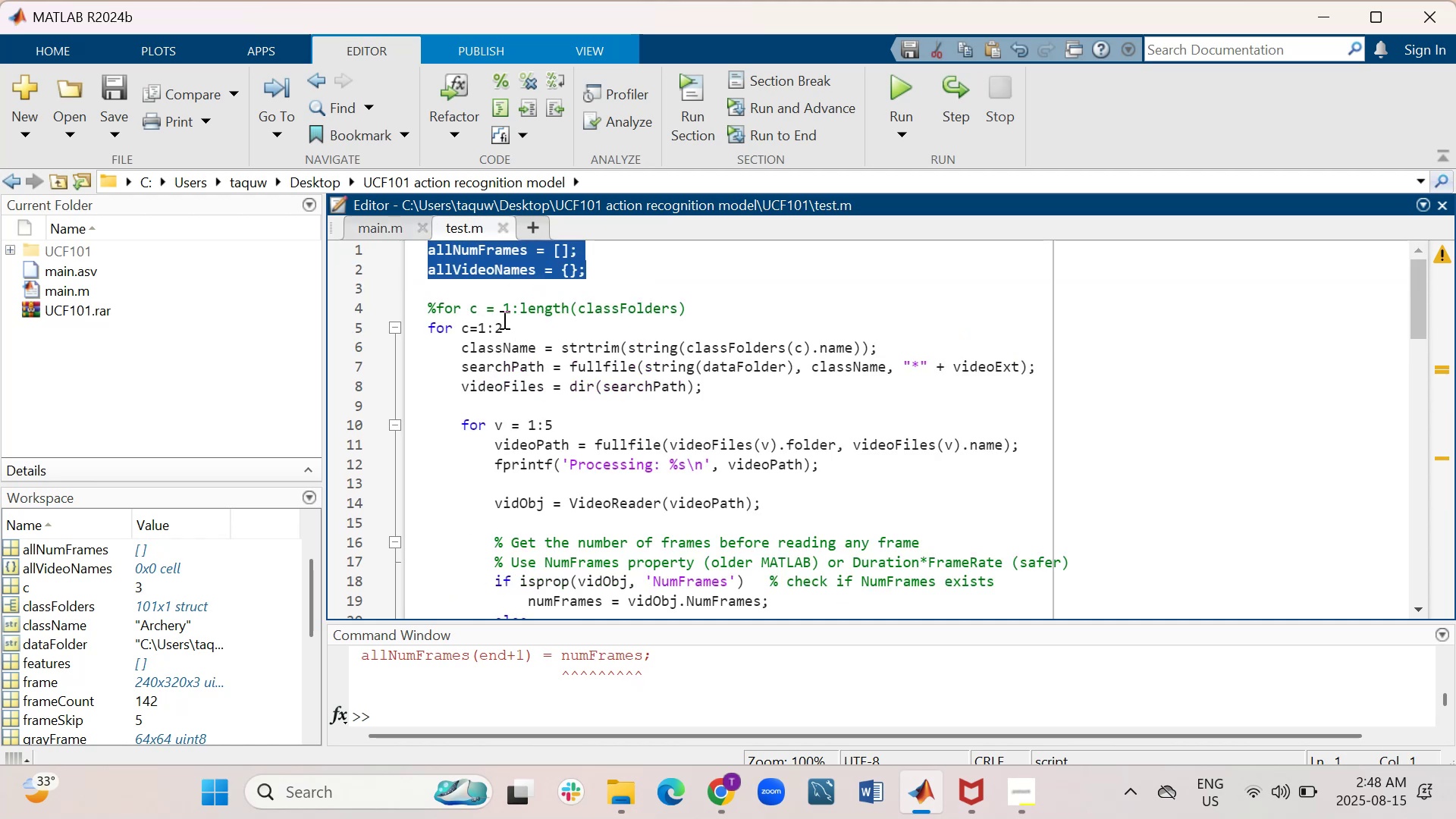 
wait(7.73)
 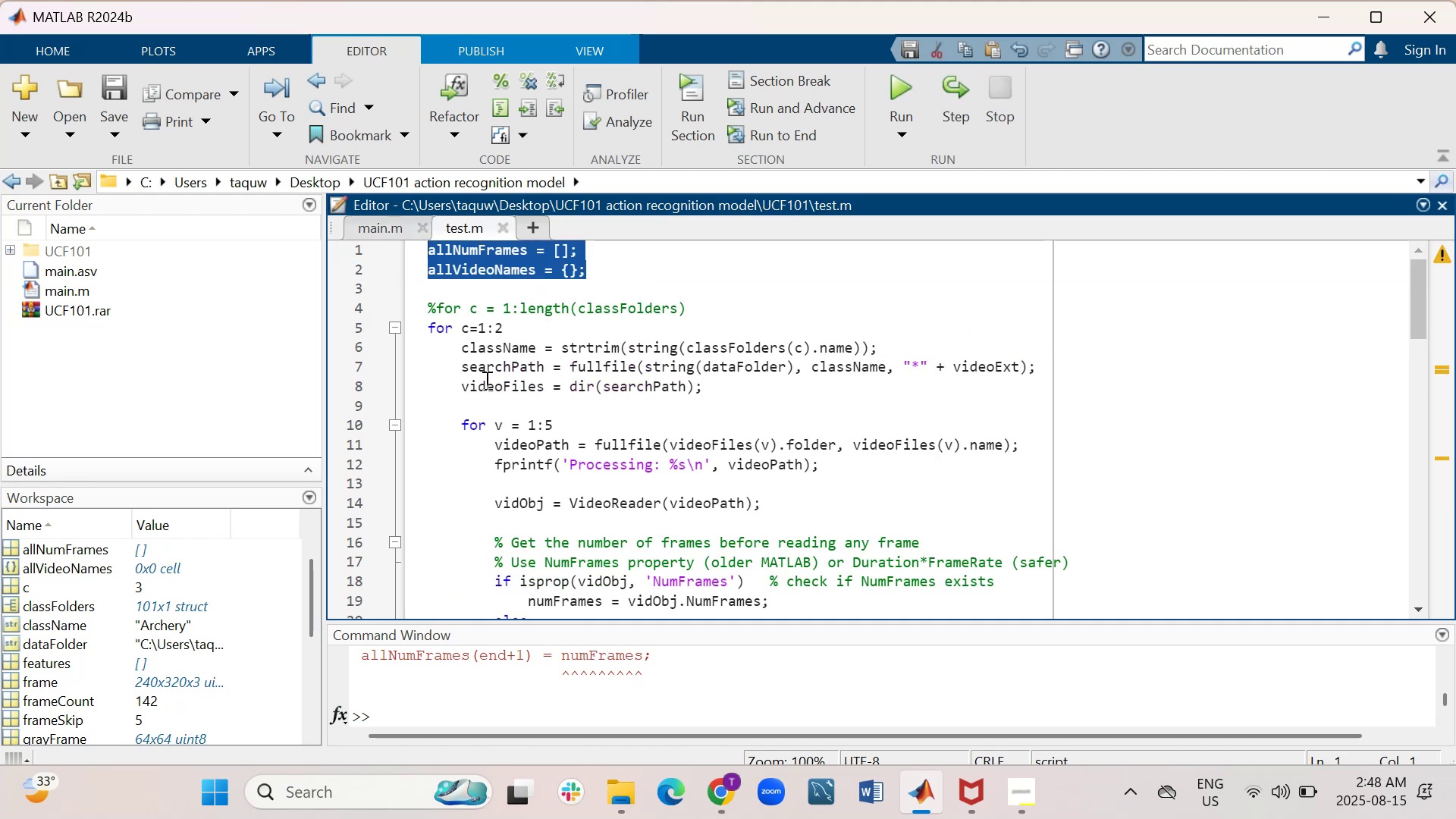 
left_click([369, 224])
 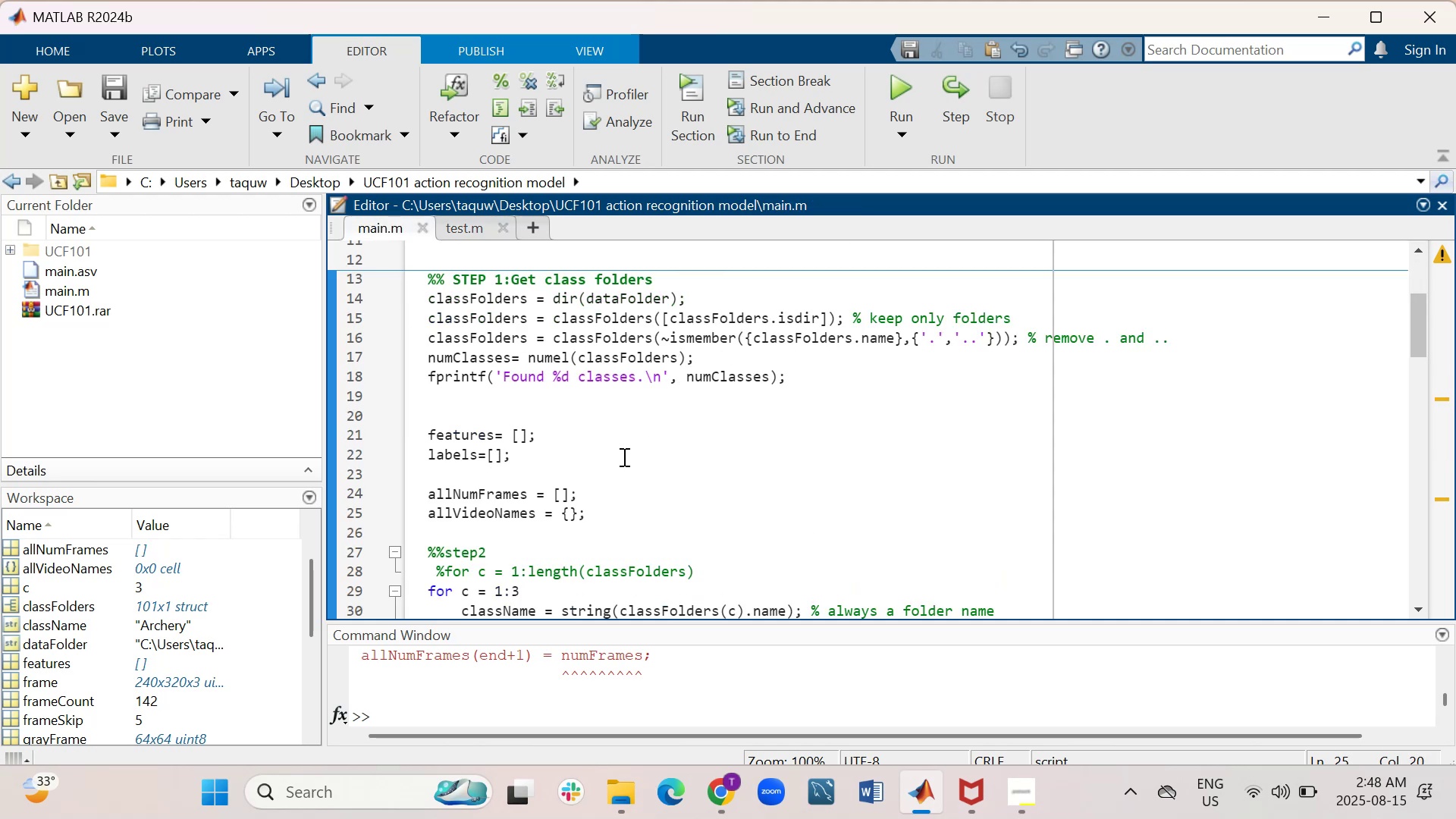 
scroll: coordinate [623, 457], scroll_direction: down, amount: 1.0
 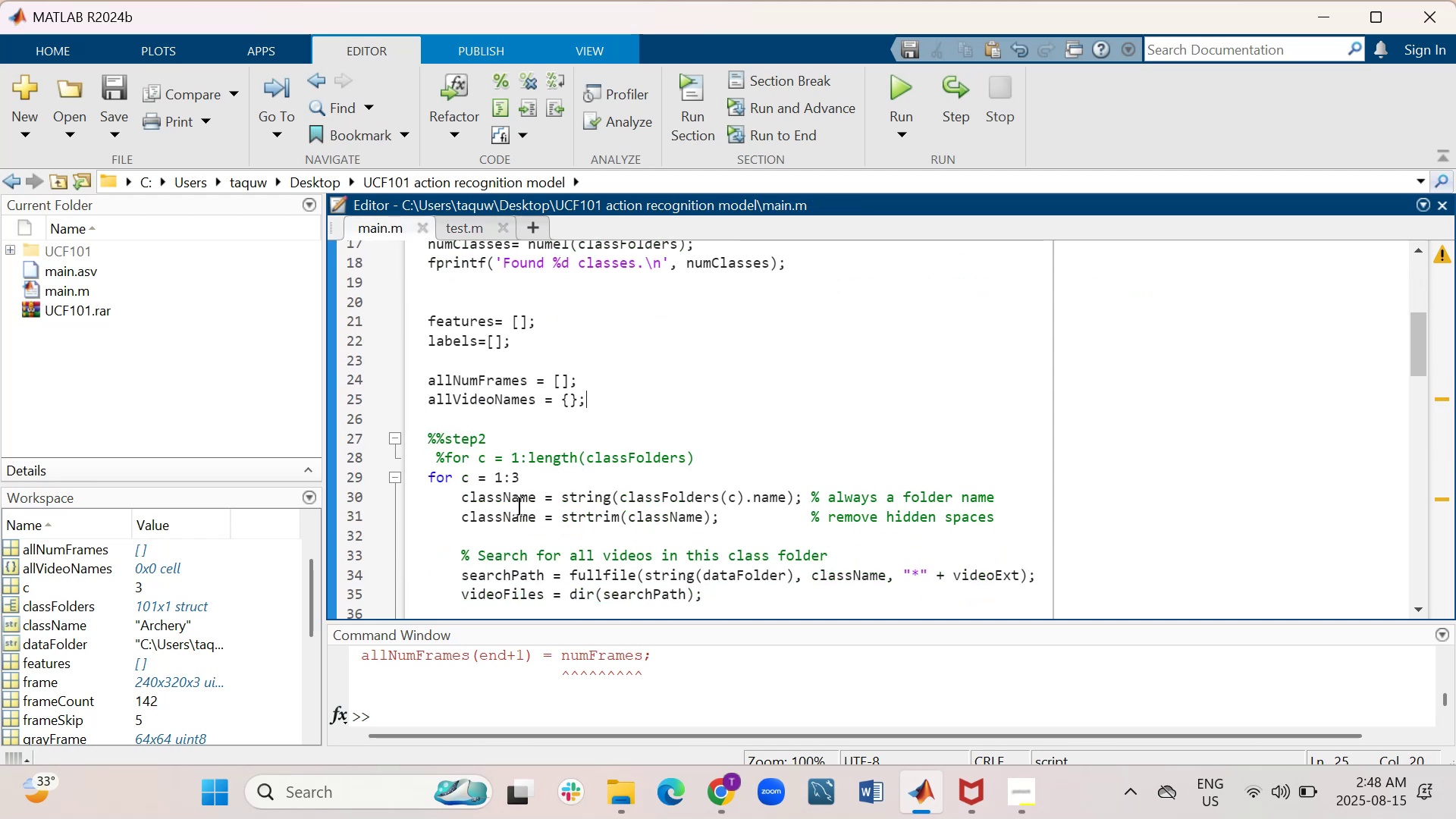 
left_click([475, 228])
 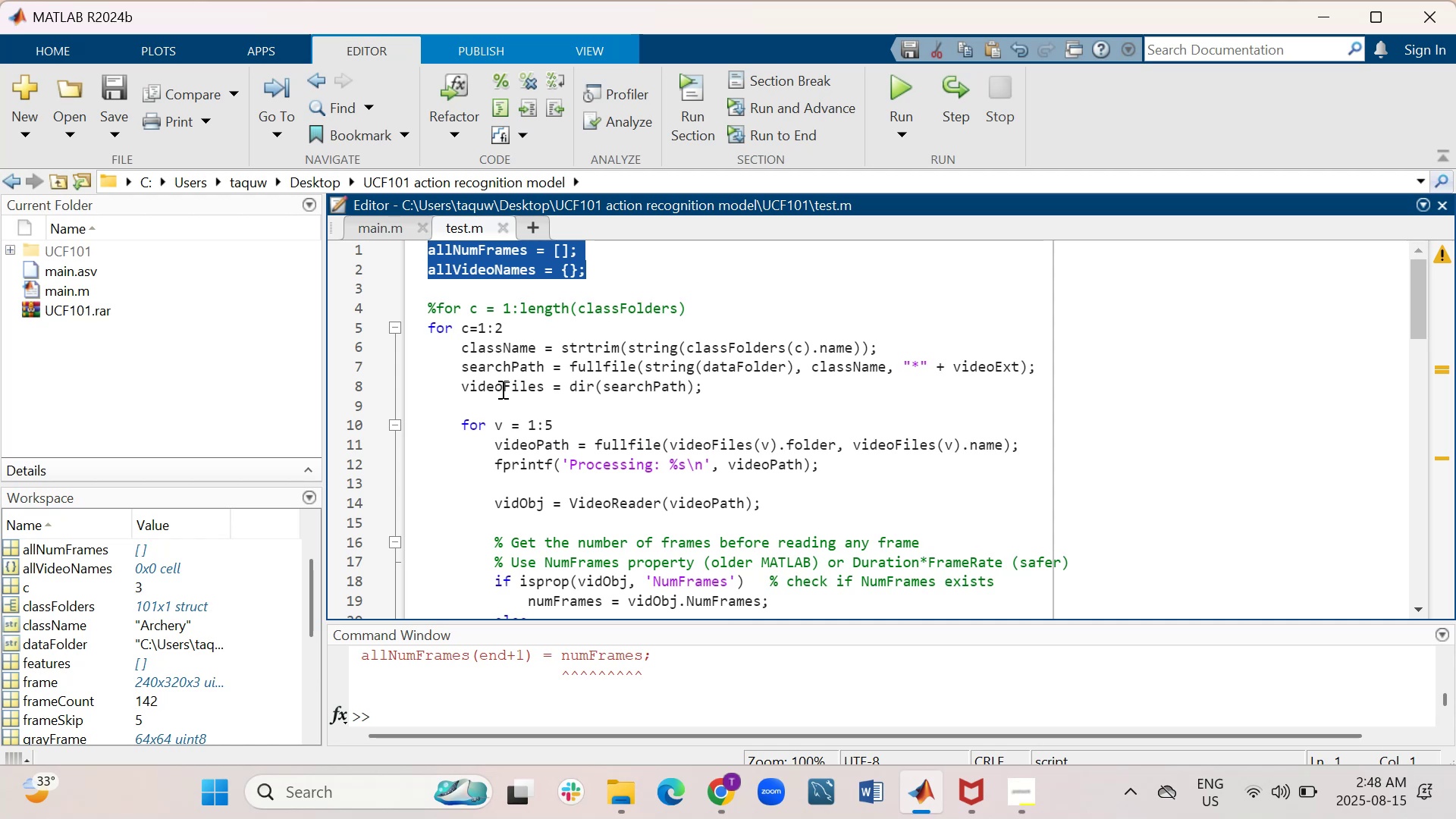 
wait(9.84)
 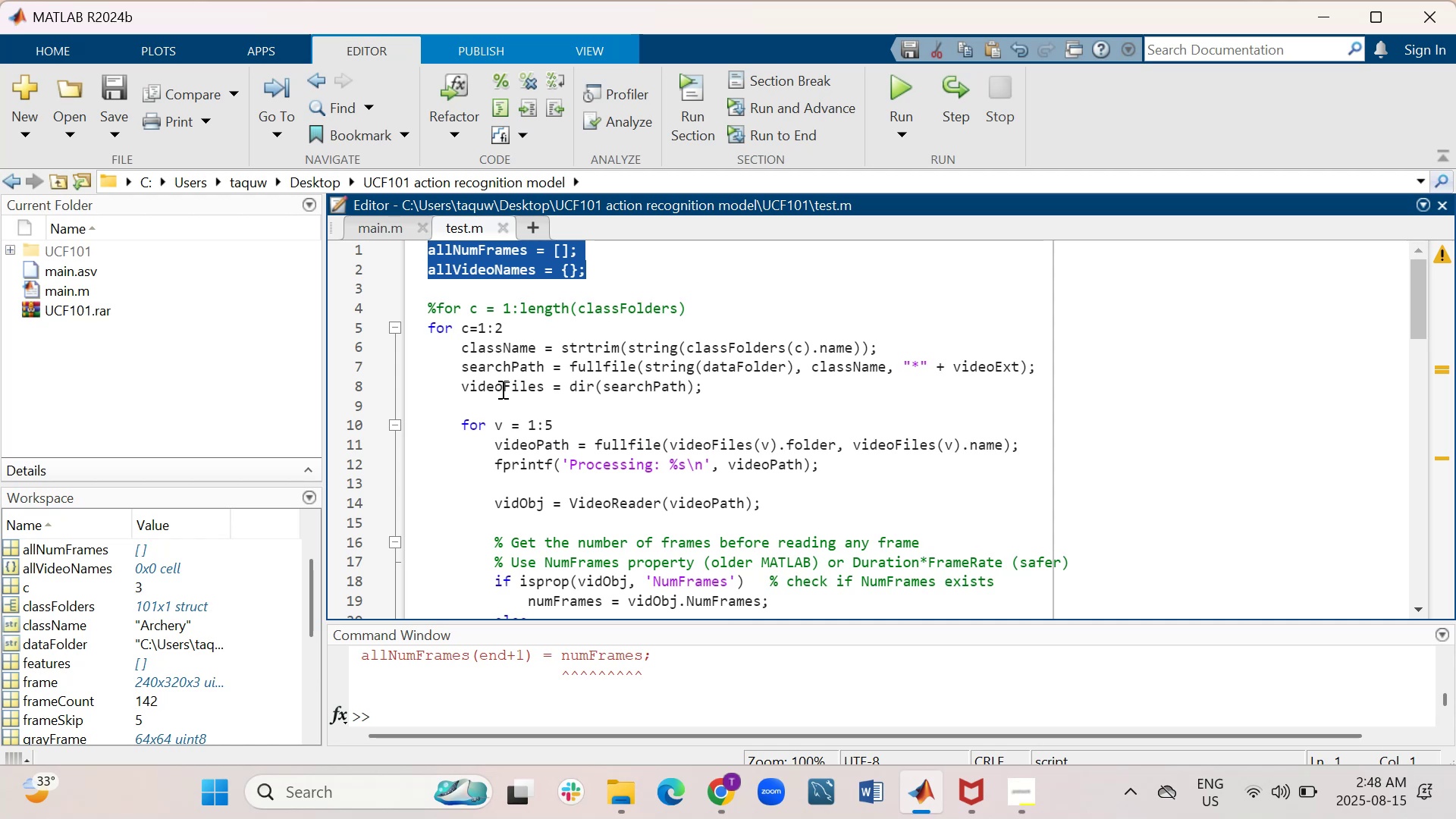 
left_click([380, 223])
 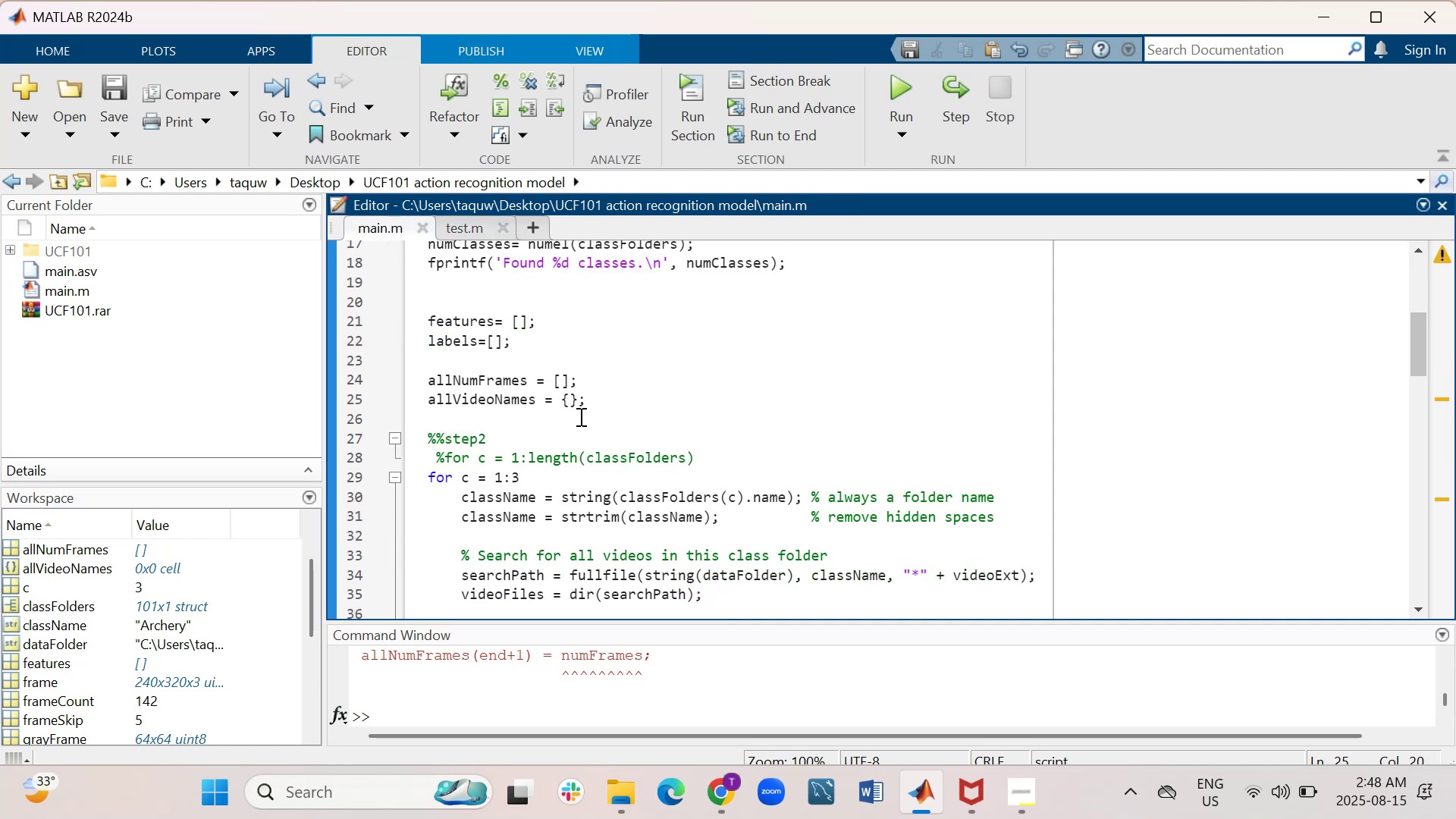 
scroll: coordinate [582, 416], scroll_direction: down, amount: 1.0
 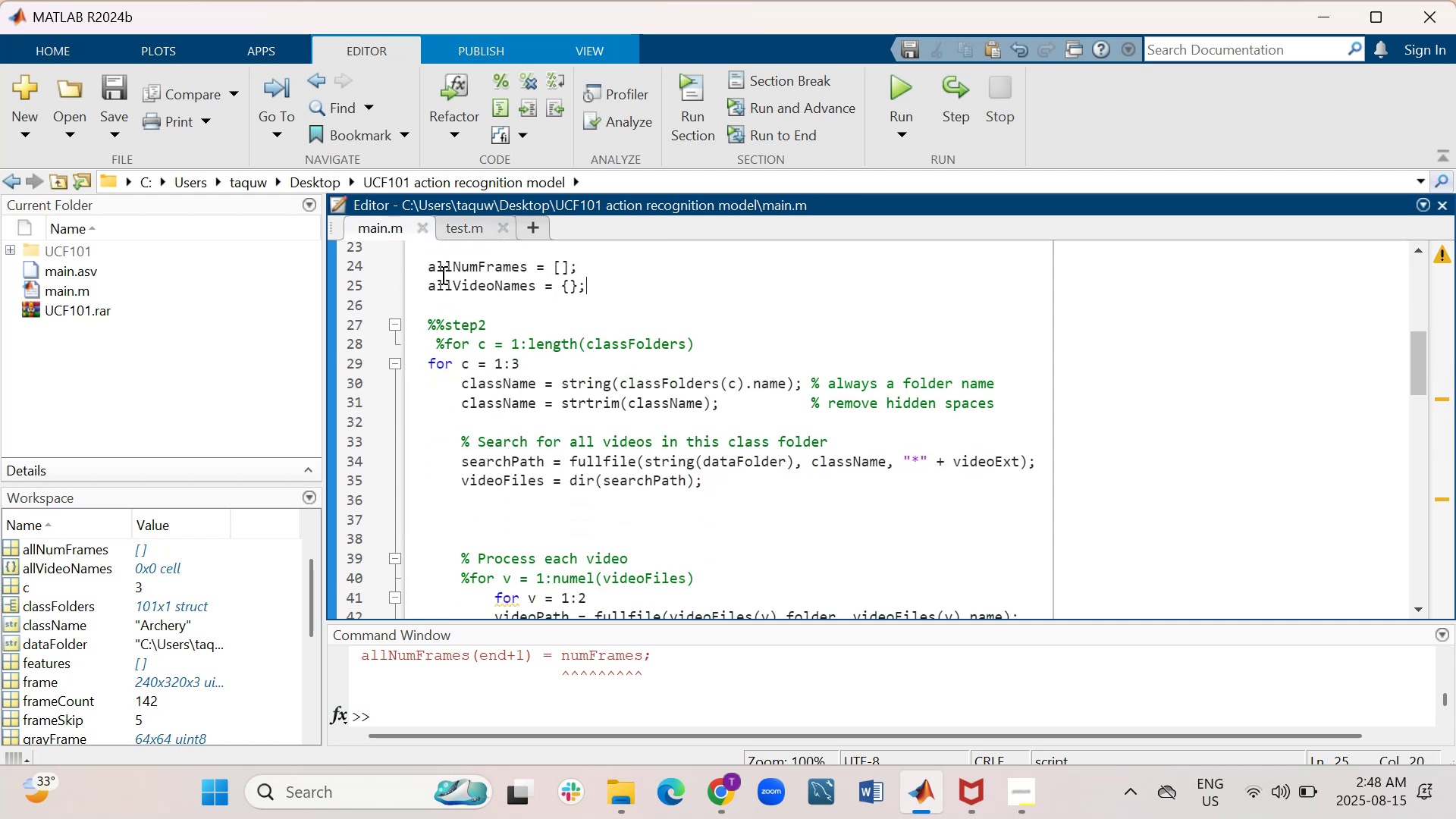 
left_click([466, 228])
 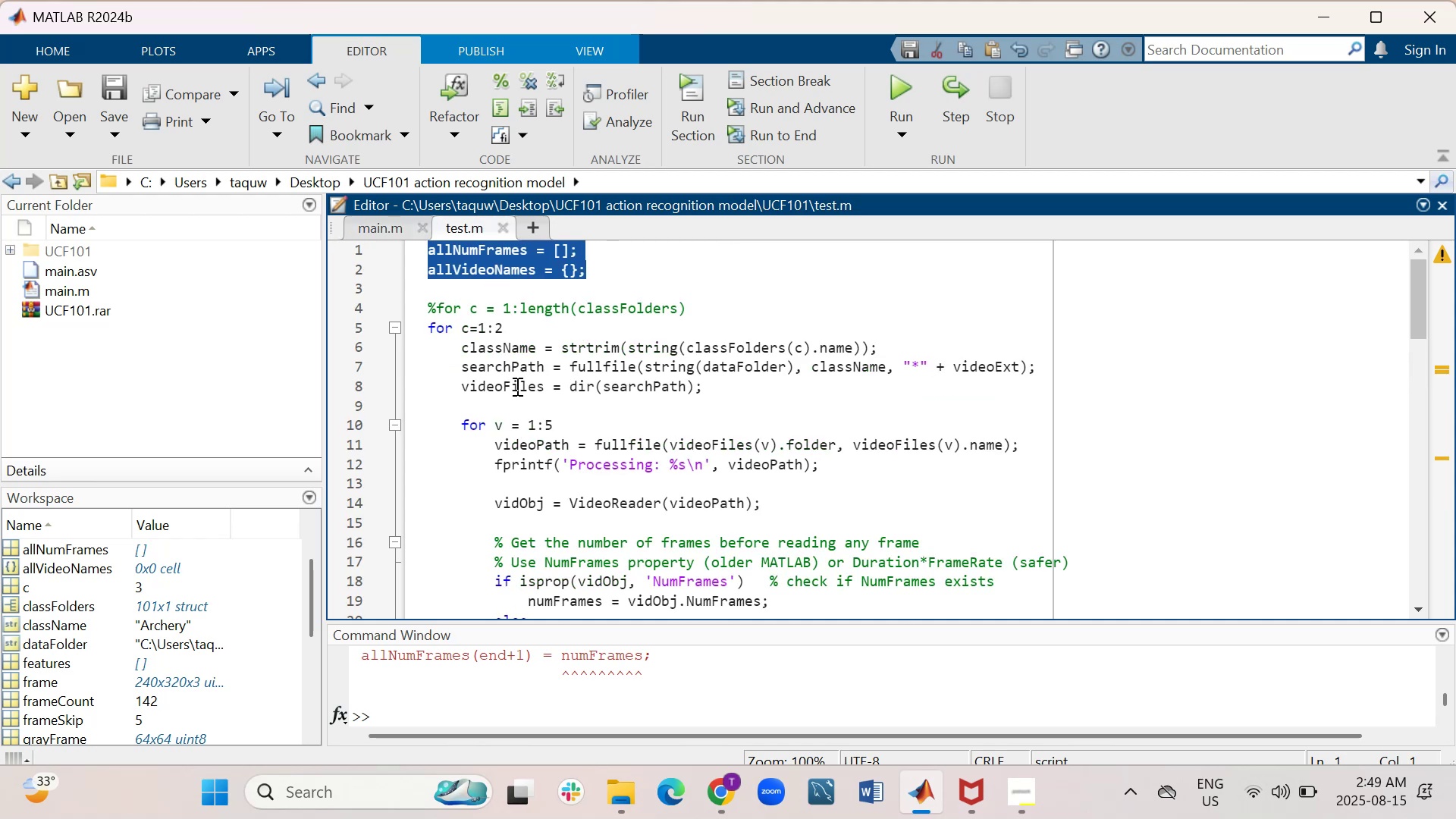 
wait(9.54)
 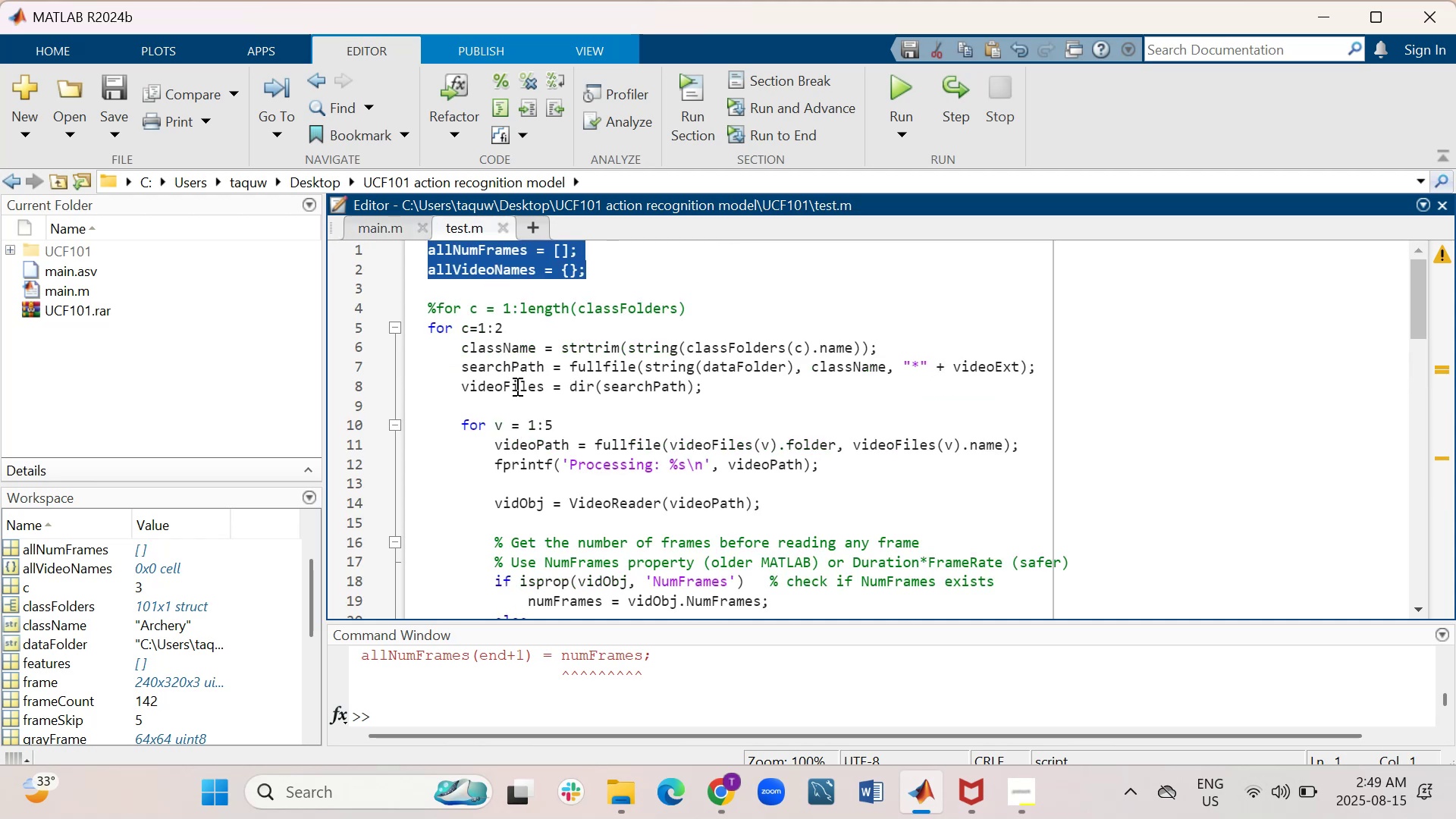 
left_click([388, 227])
 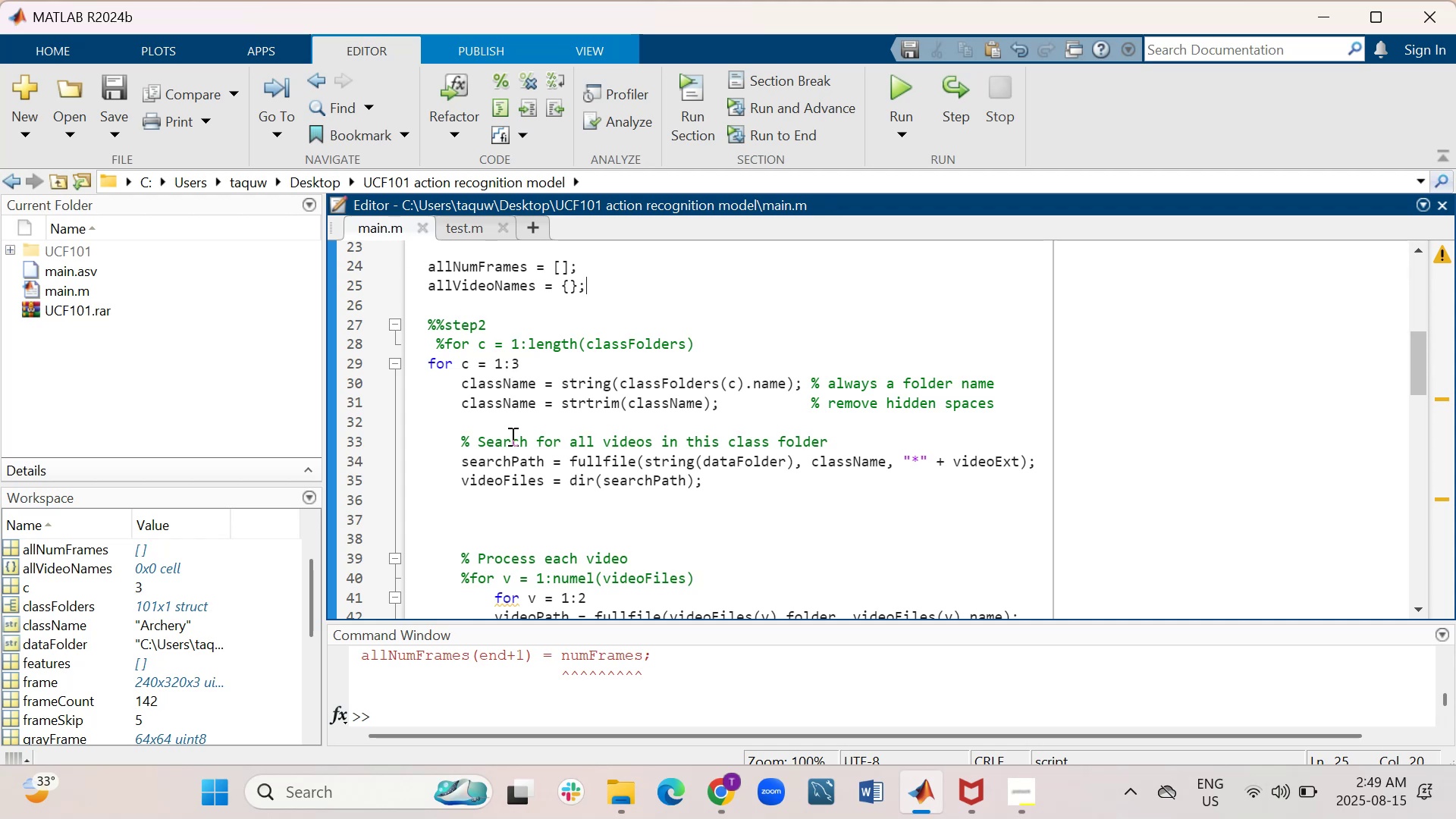 
left_click([471, 231])
 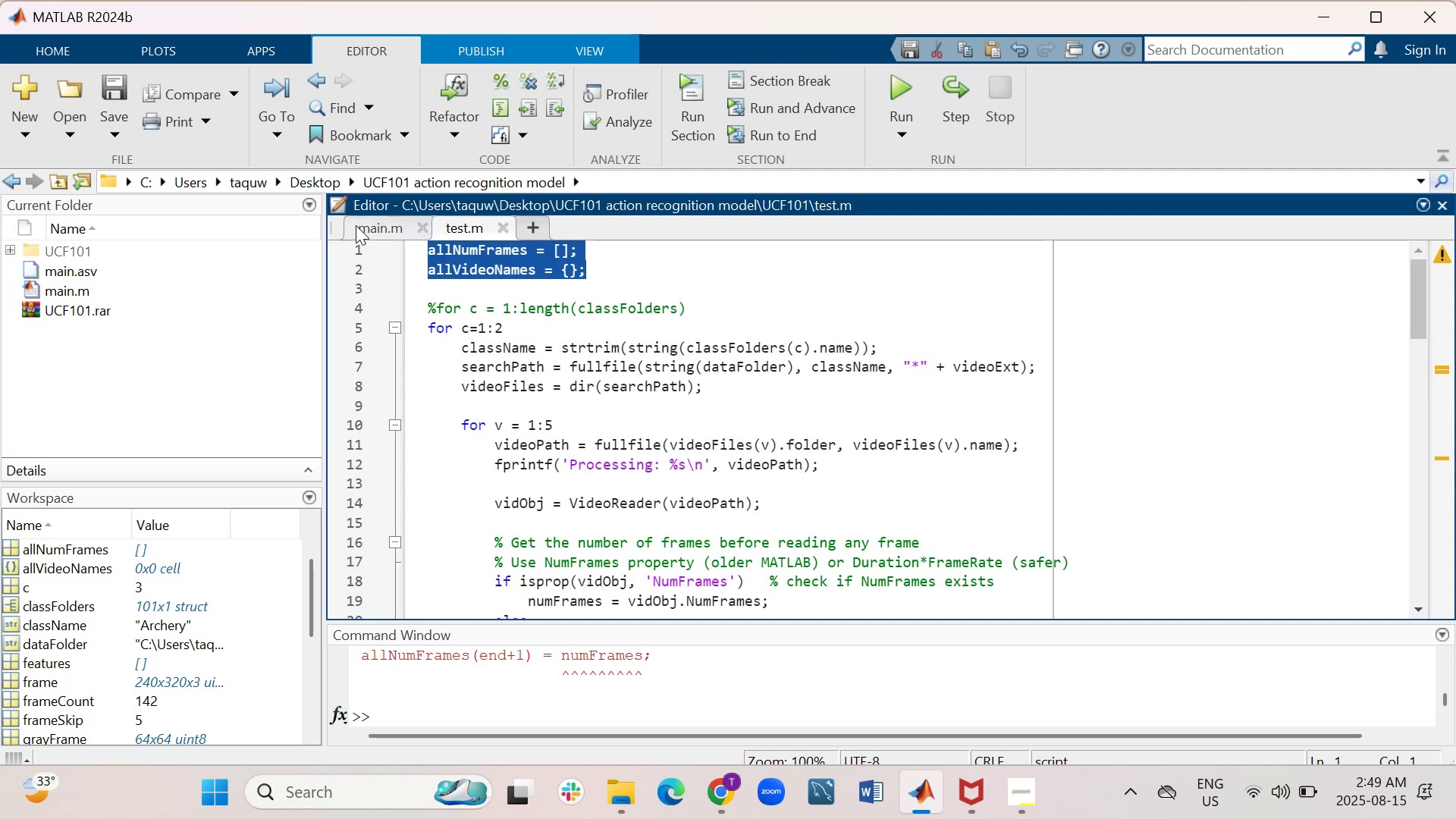 
left_click([364, 228])
 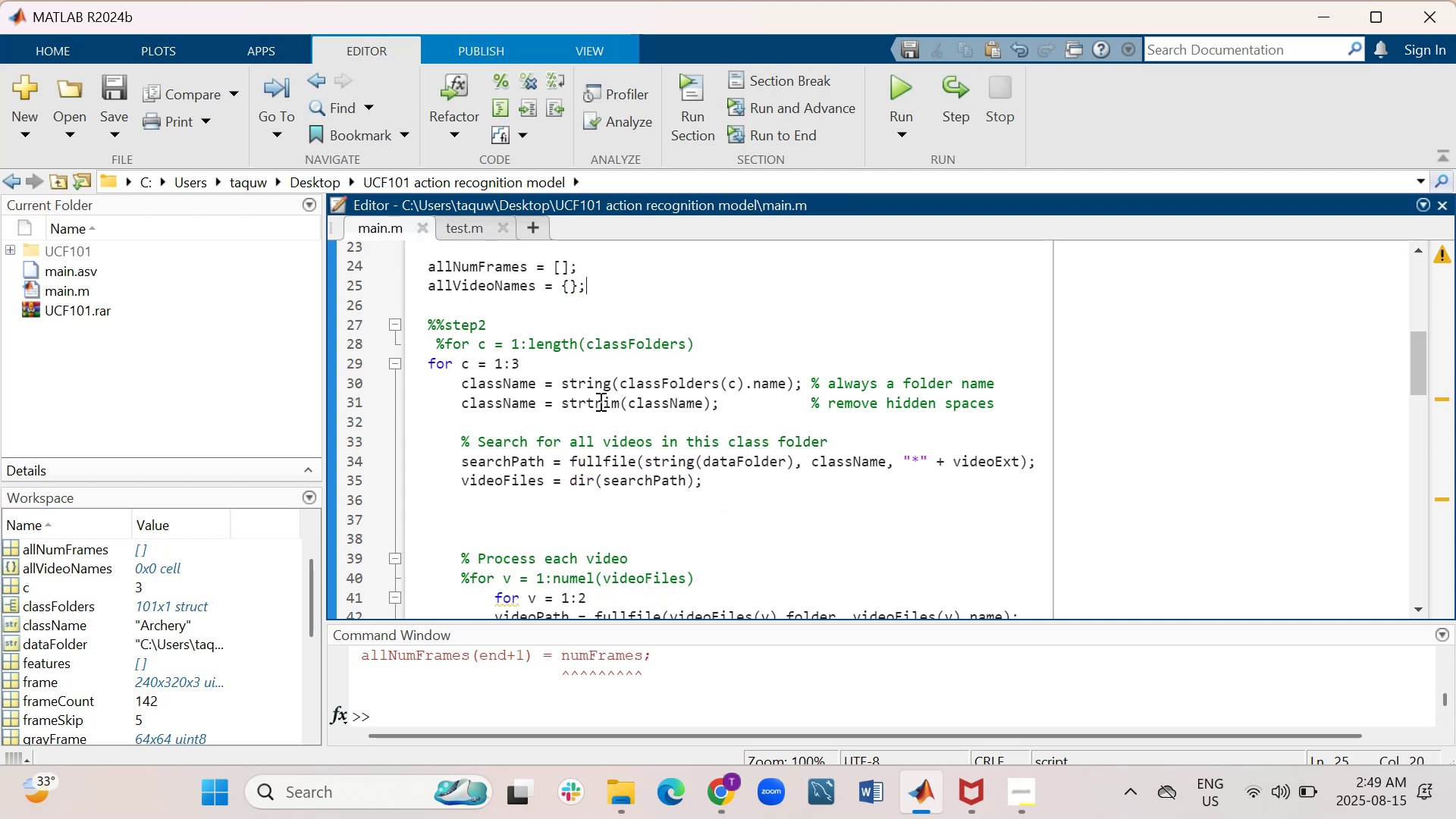 
scroll: coordinate [599, 401], scroll_direction: down, amount: 2.0
 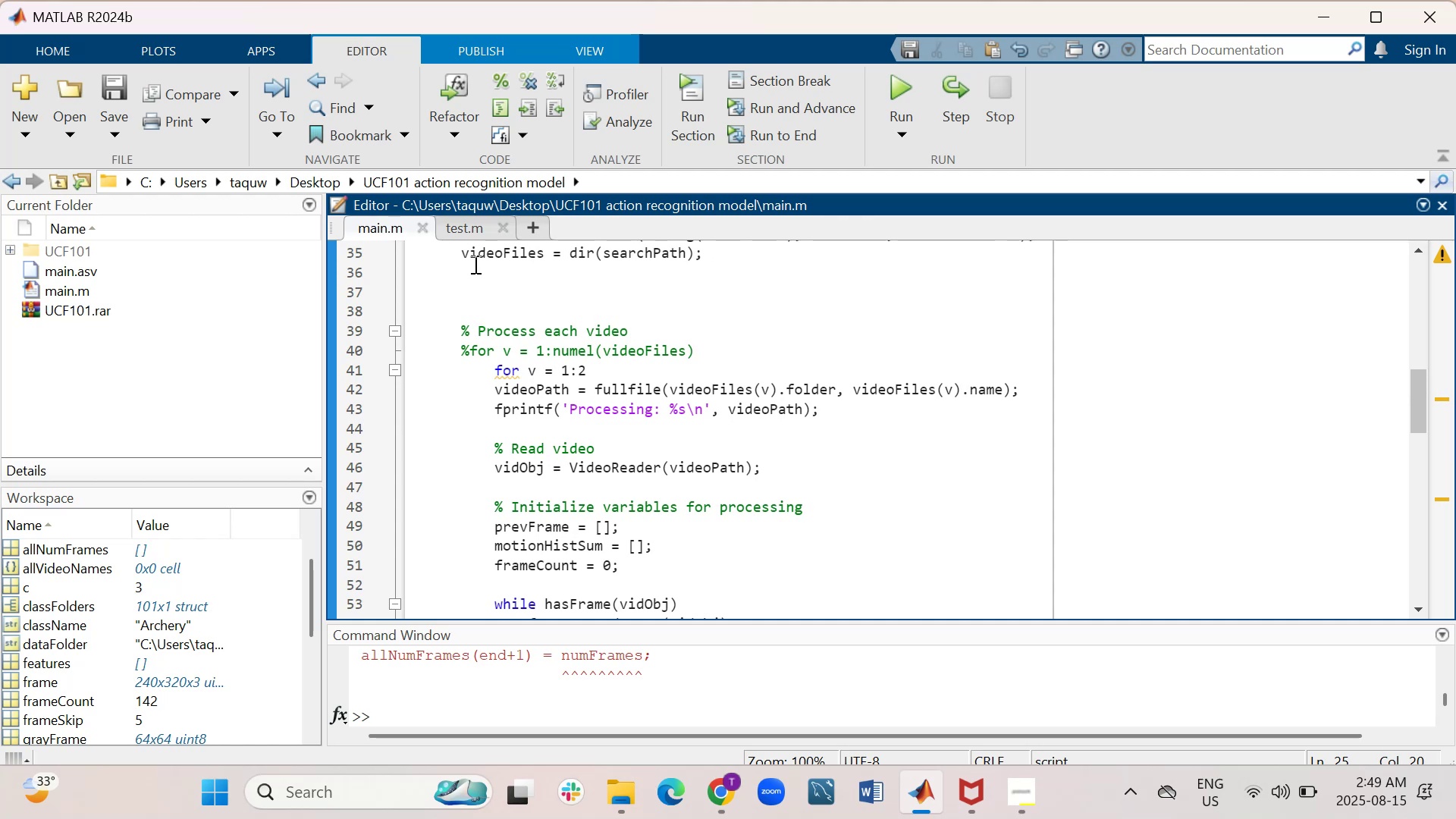 
wait(6.78)
 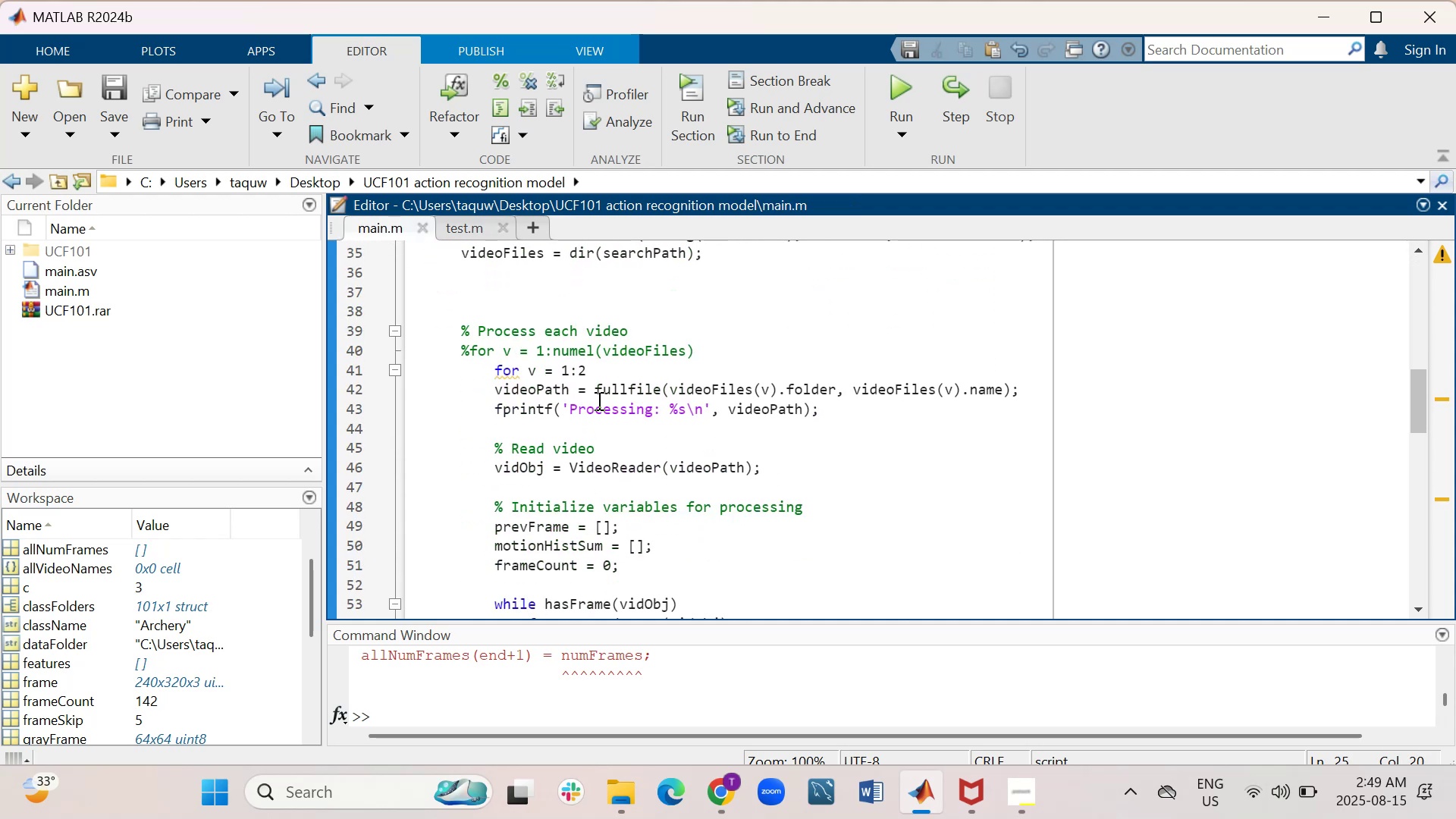 
left_click([473, 221])
 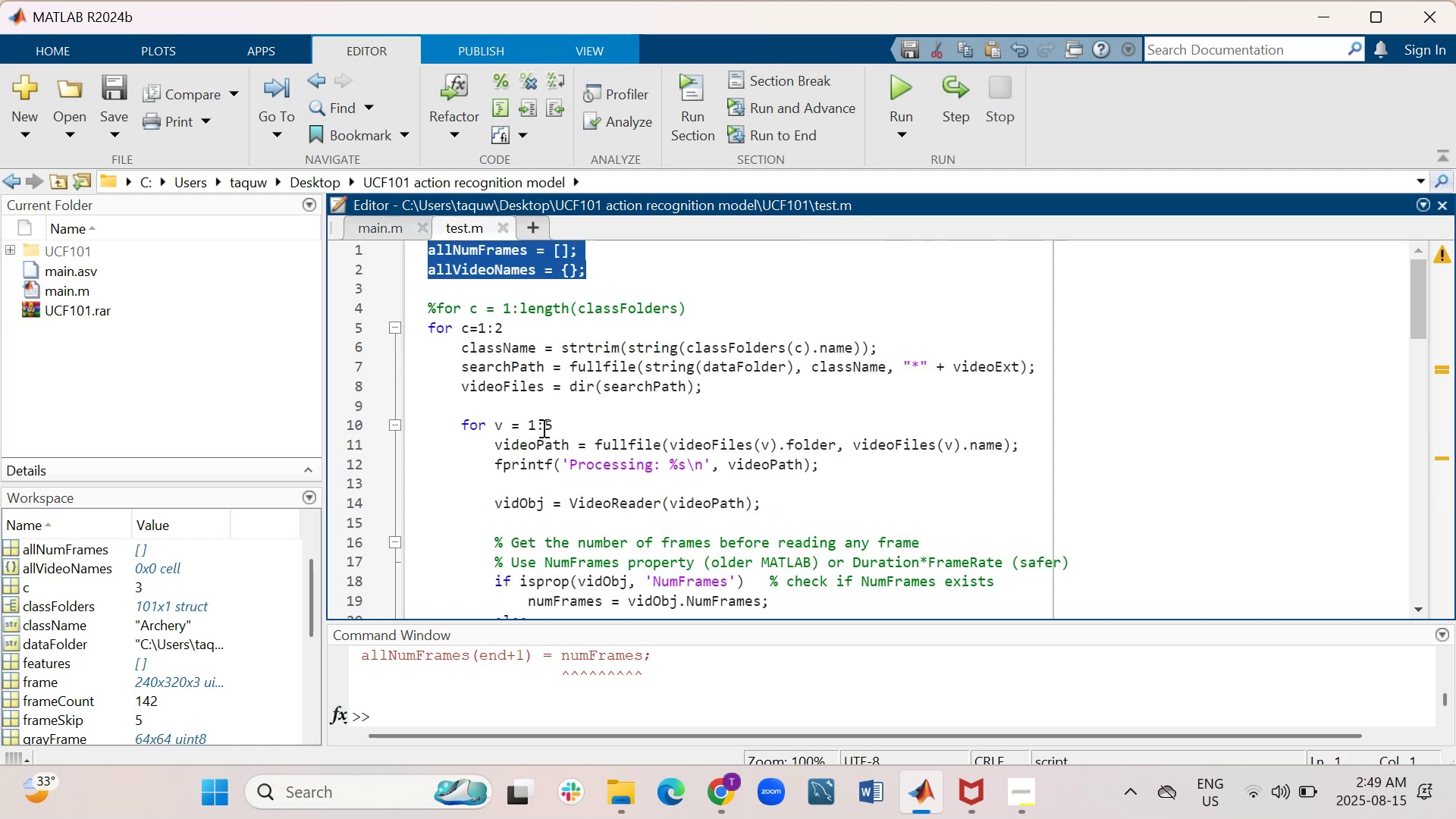 
scroll: coordinate [542, 428], scroll_direction: down, amount: 1.0
 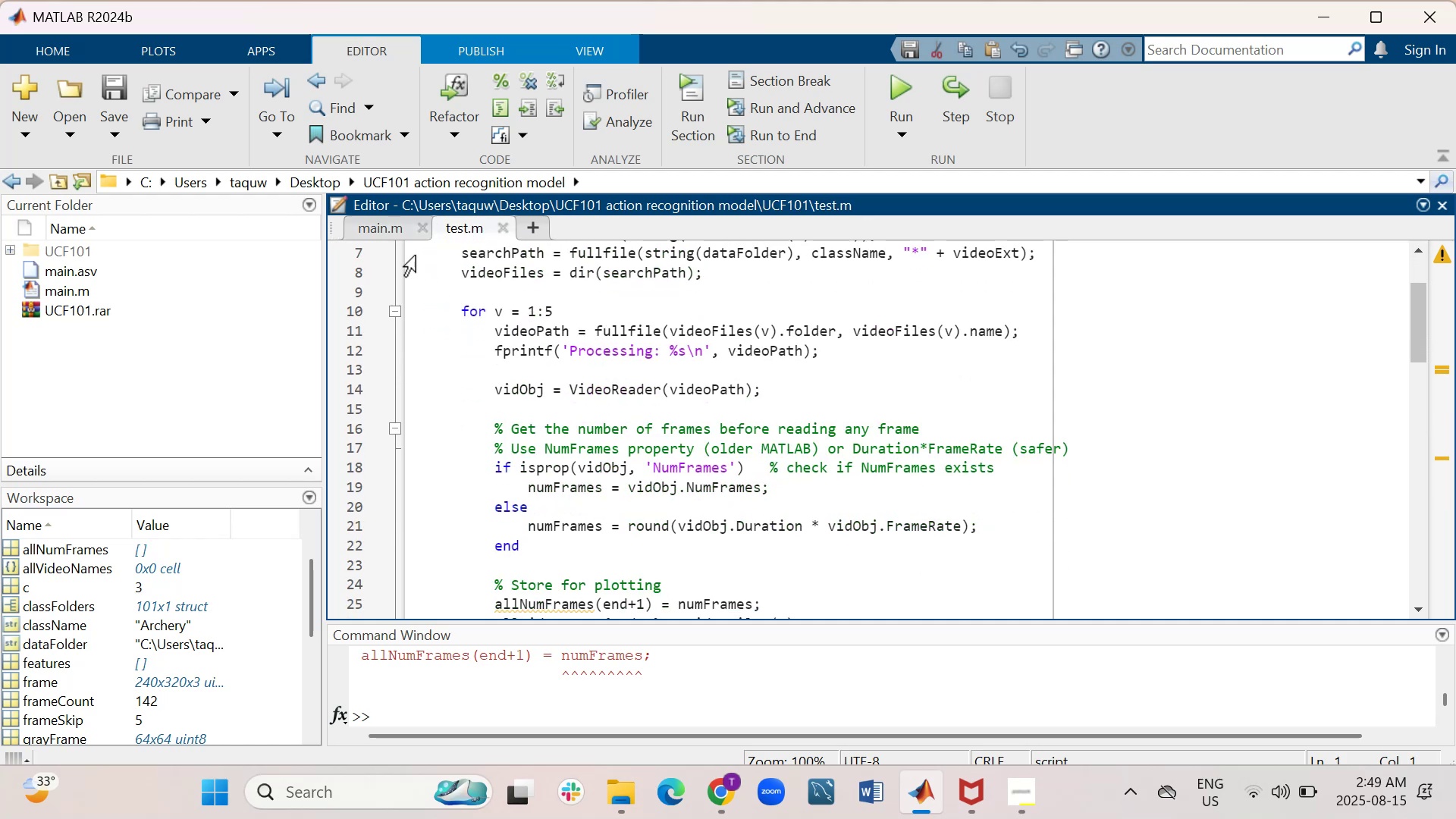 
left_click([389, 218])
 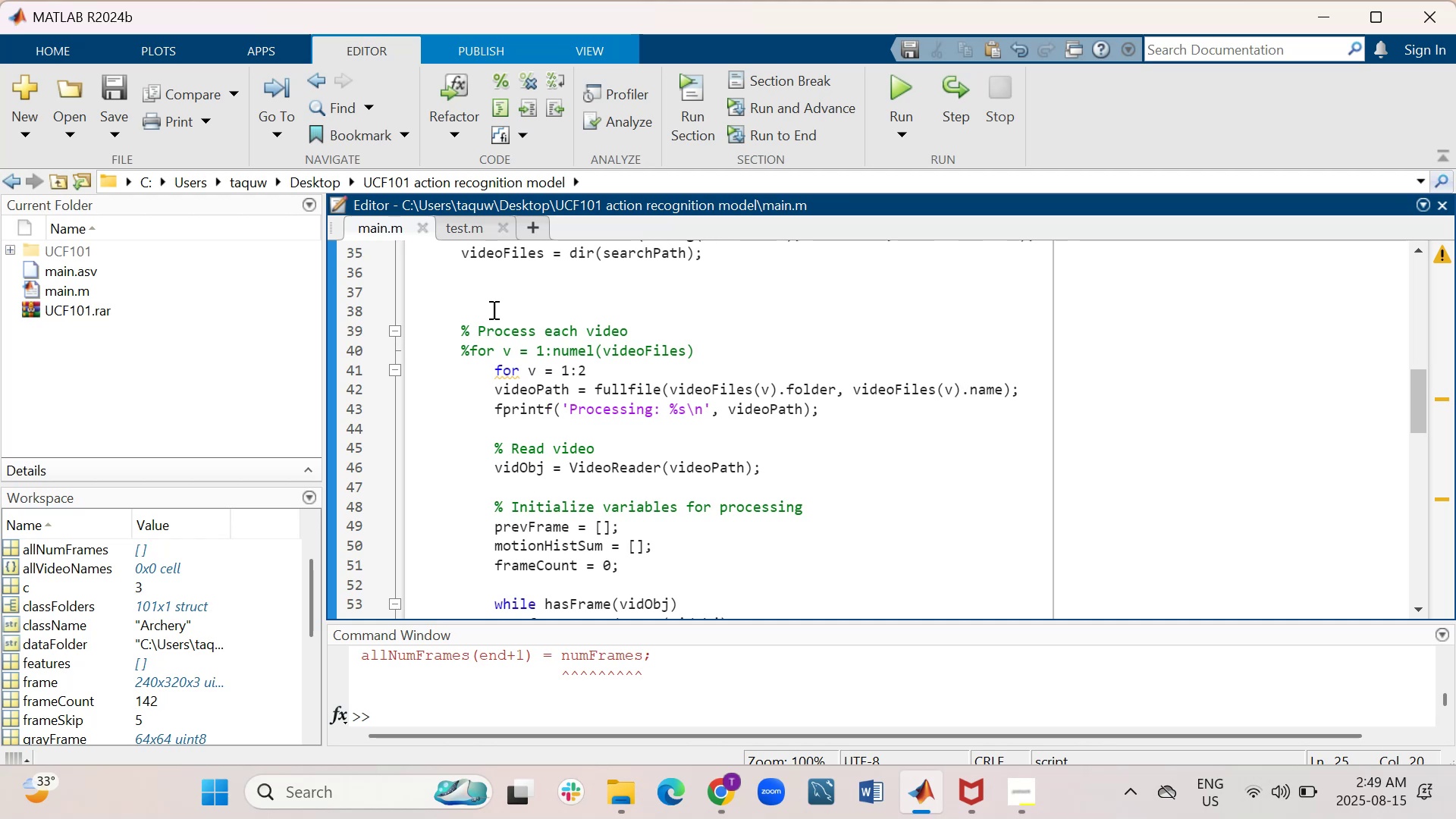 
left_click([481, 226])
 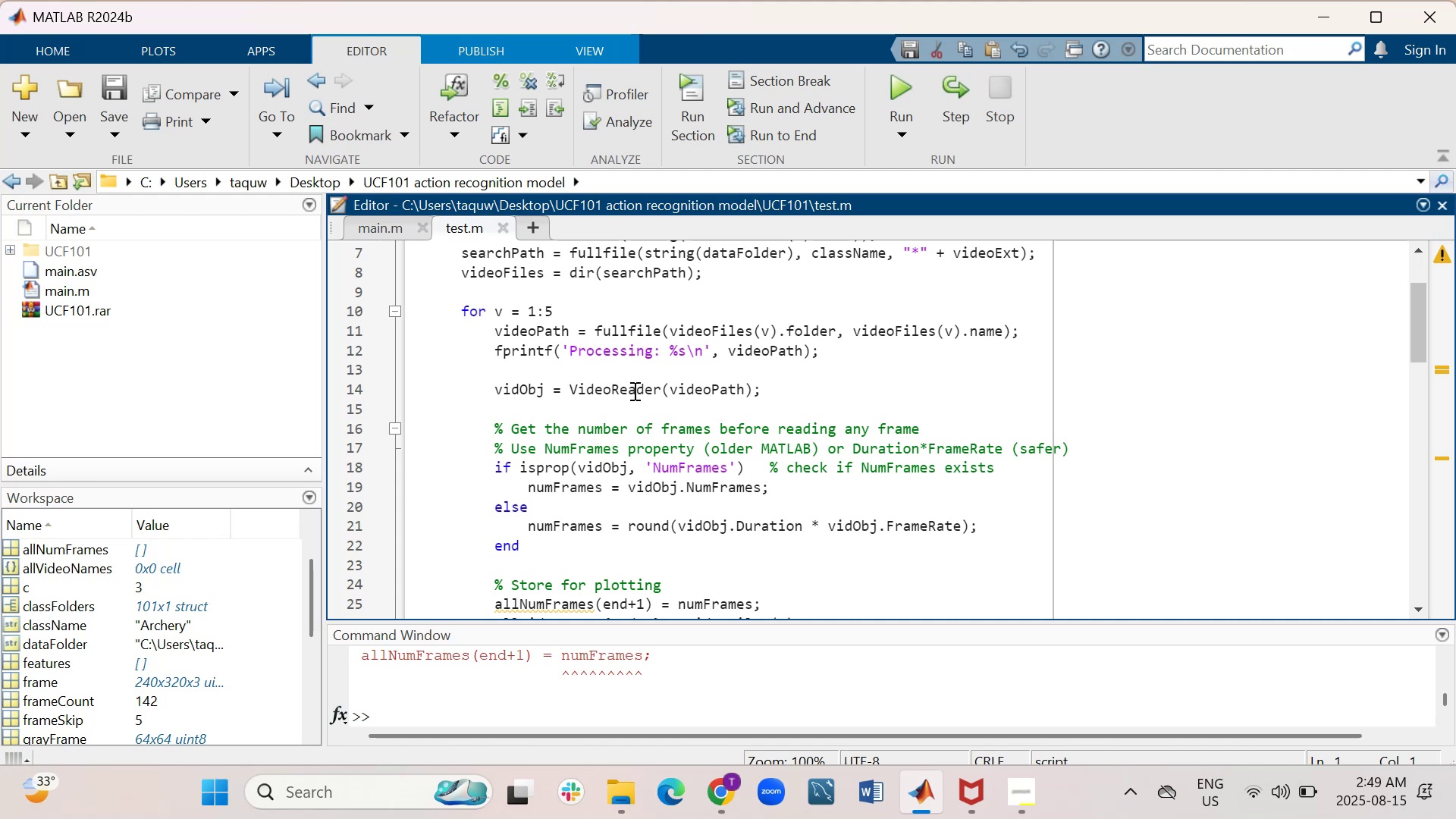 
wait(27.75)
 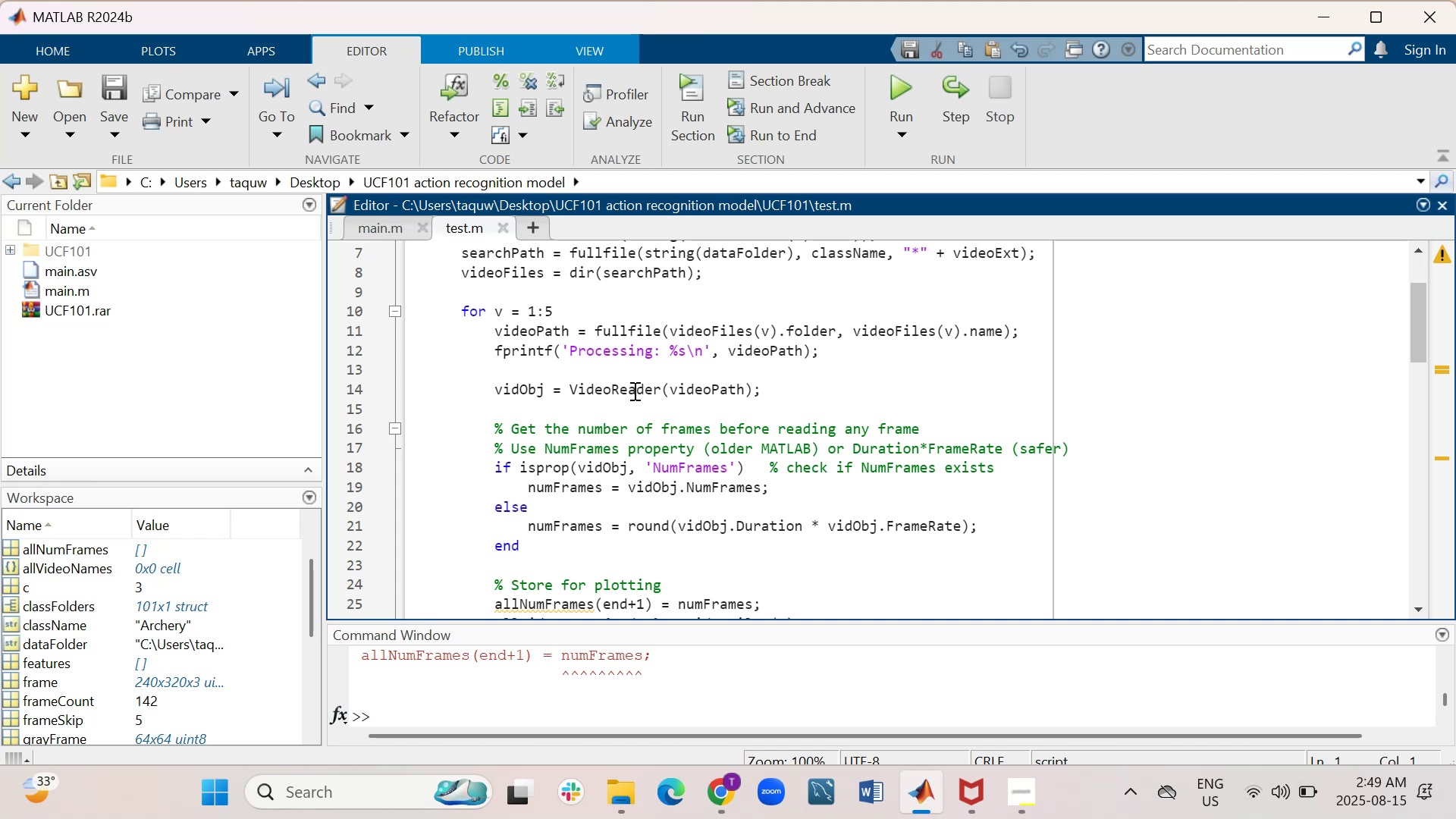 
left_click([392, 224])
 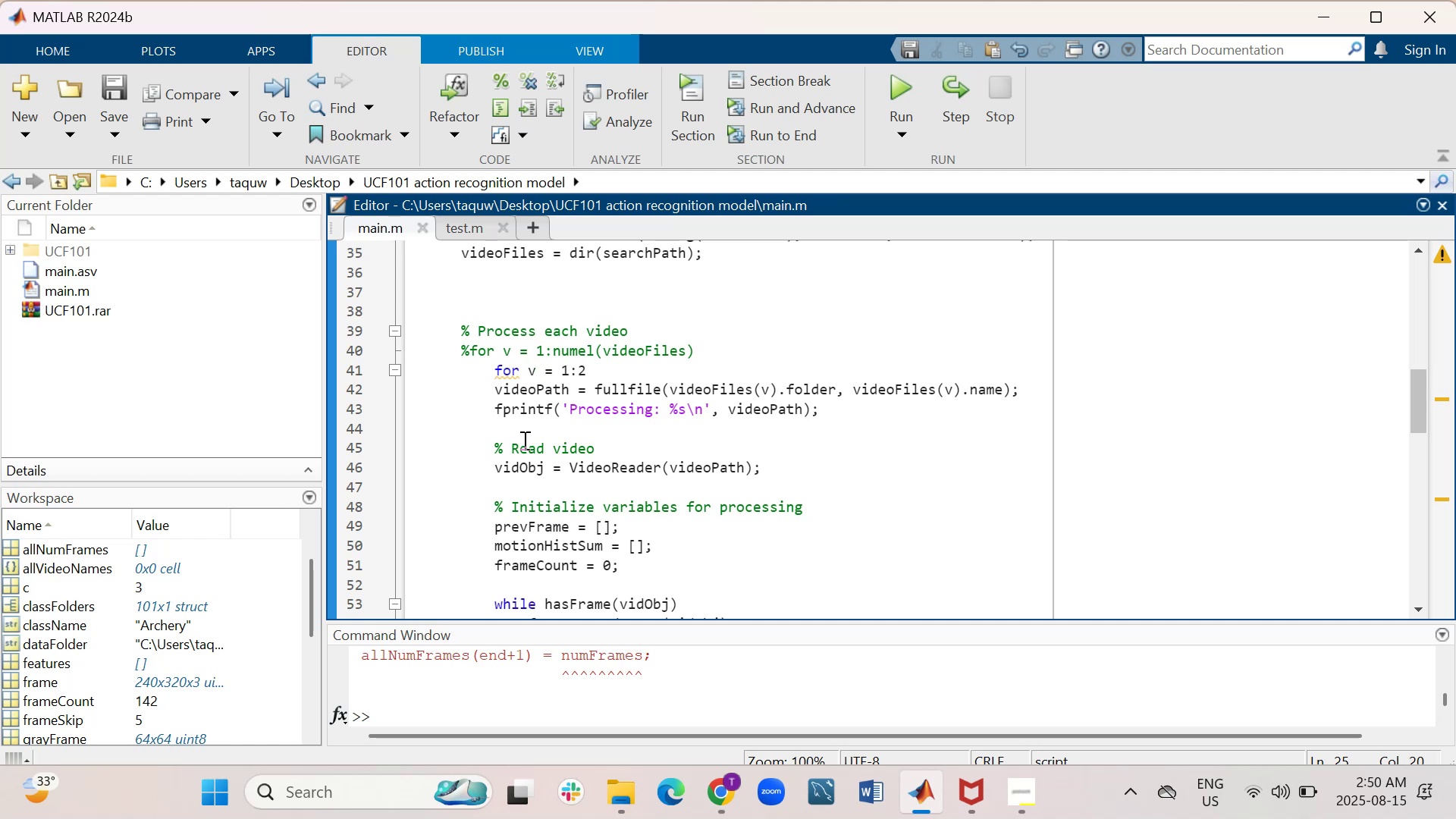 
scroll: coordinate [523, 440], scroll_direction: down, amount: 1.0
 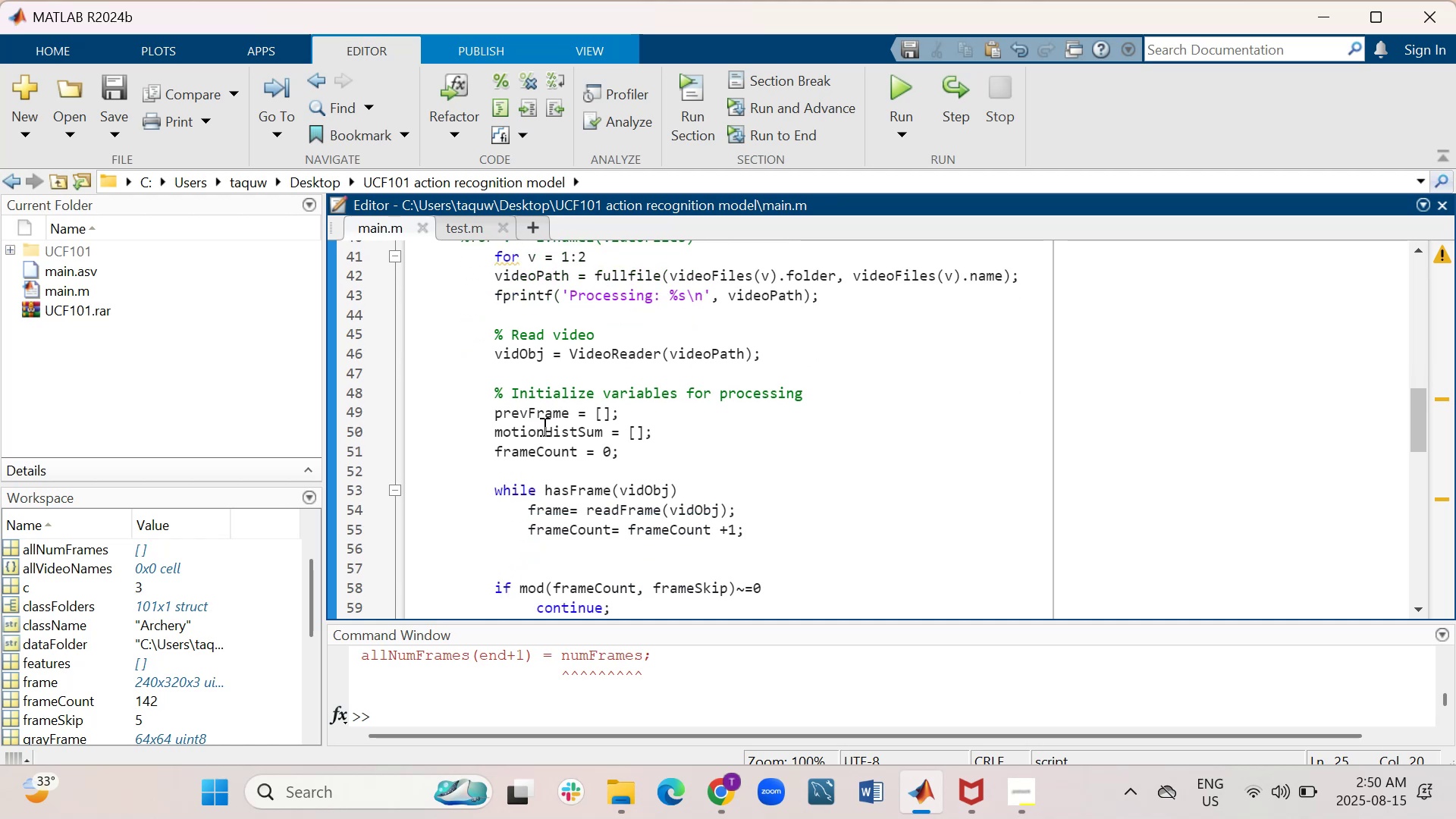 
wait(8.84)
 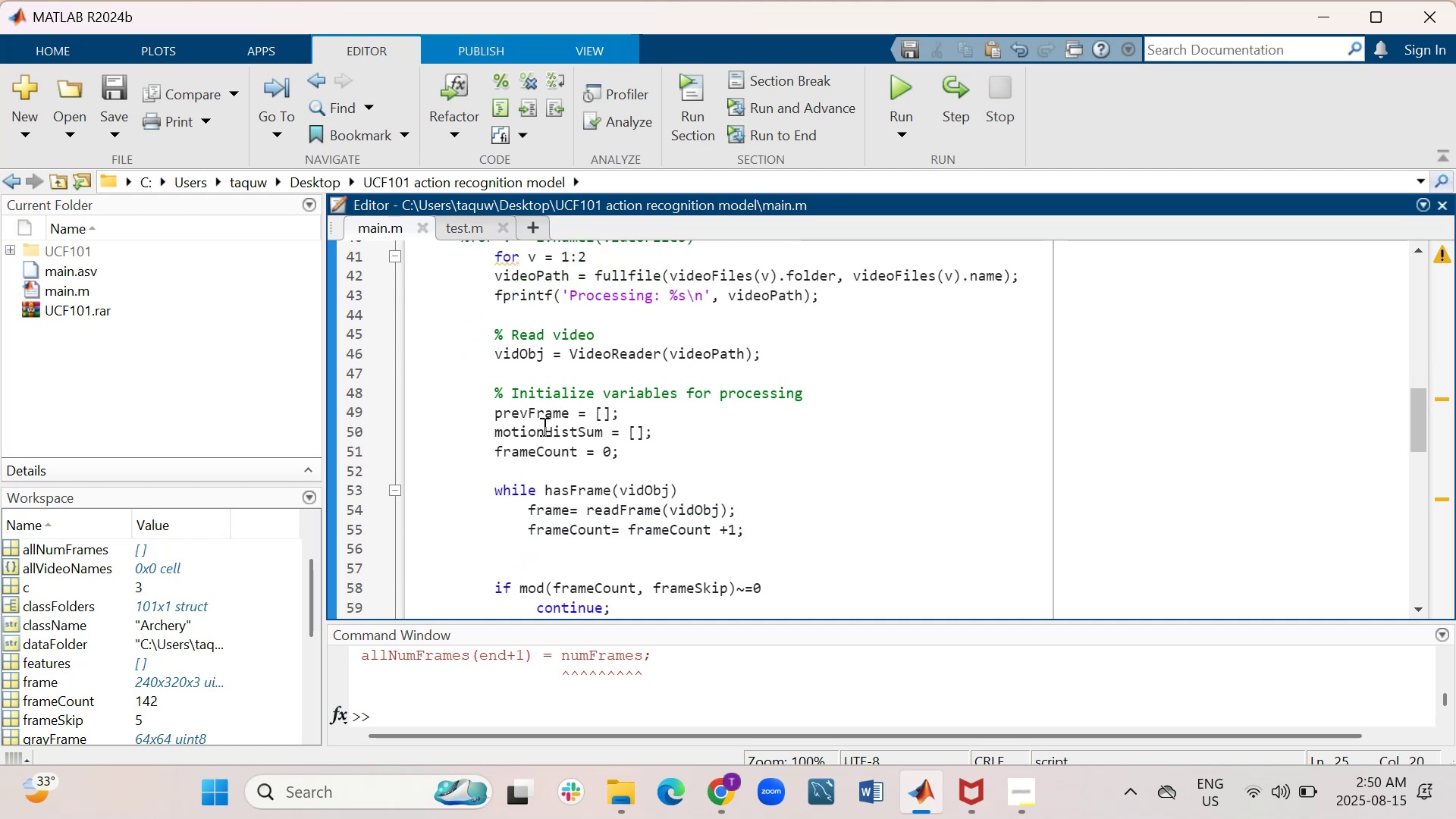 
left_click([462, 230])
 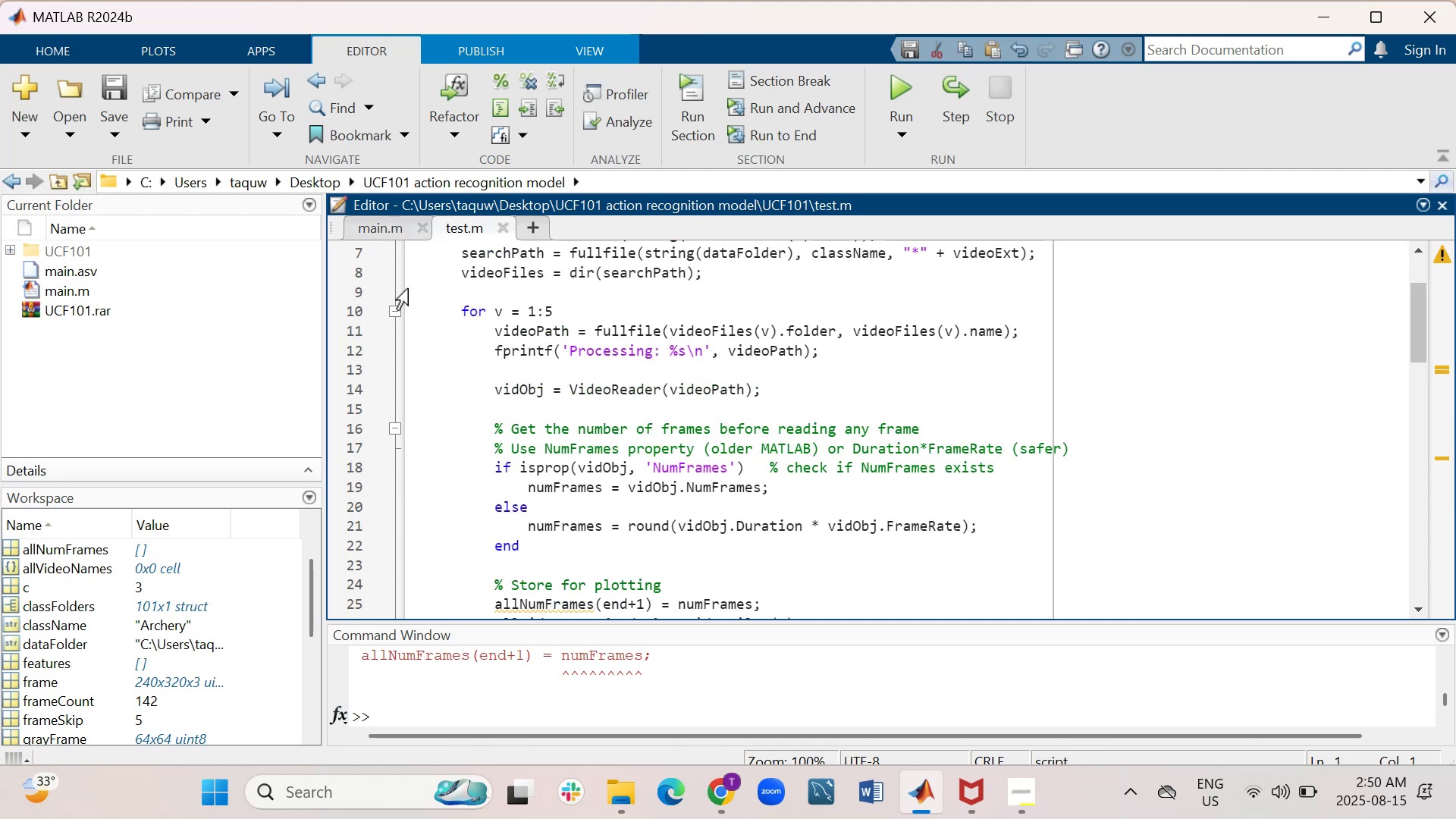 
left_click([389, 222])
 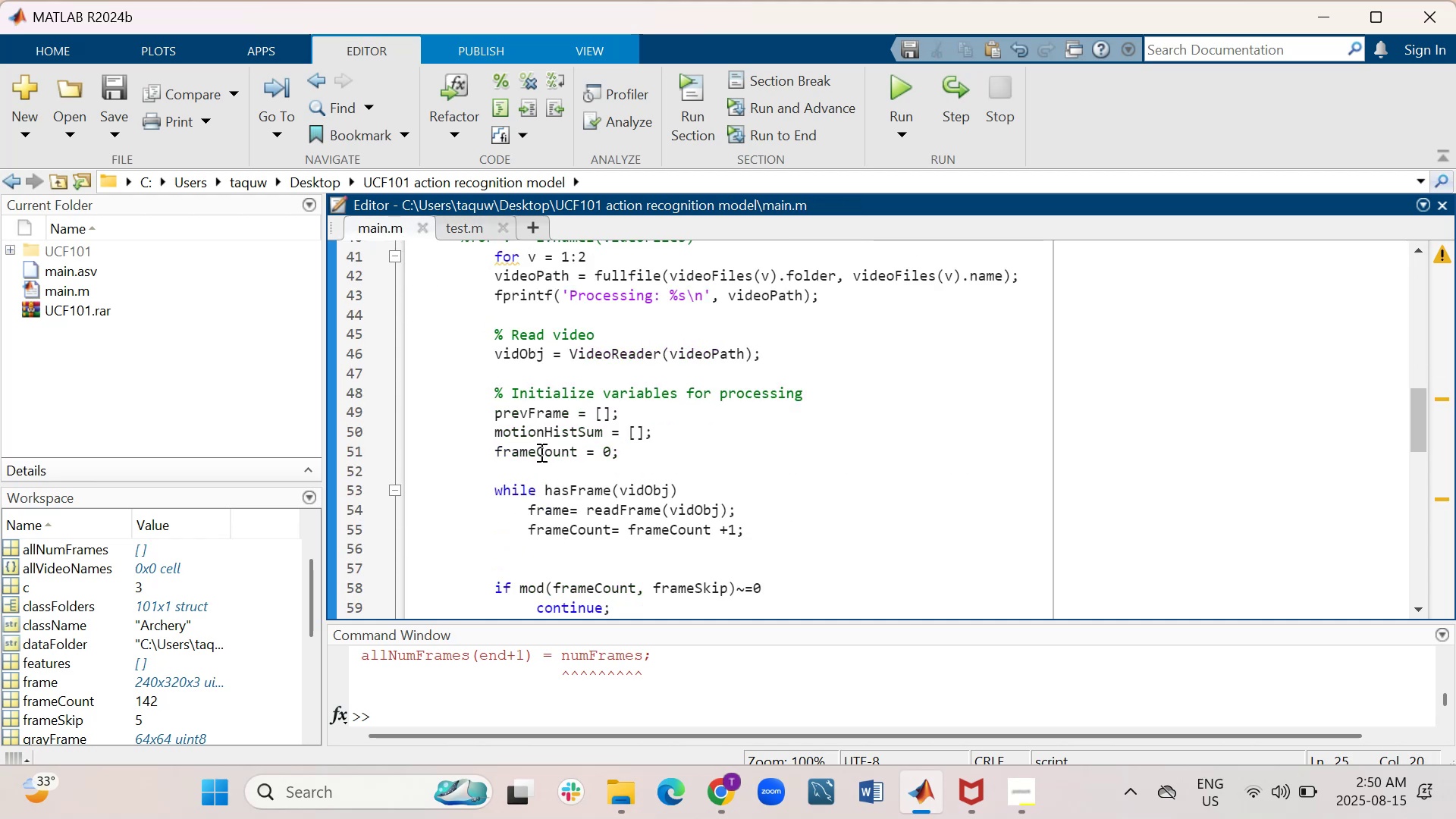 
wait(9.98)
 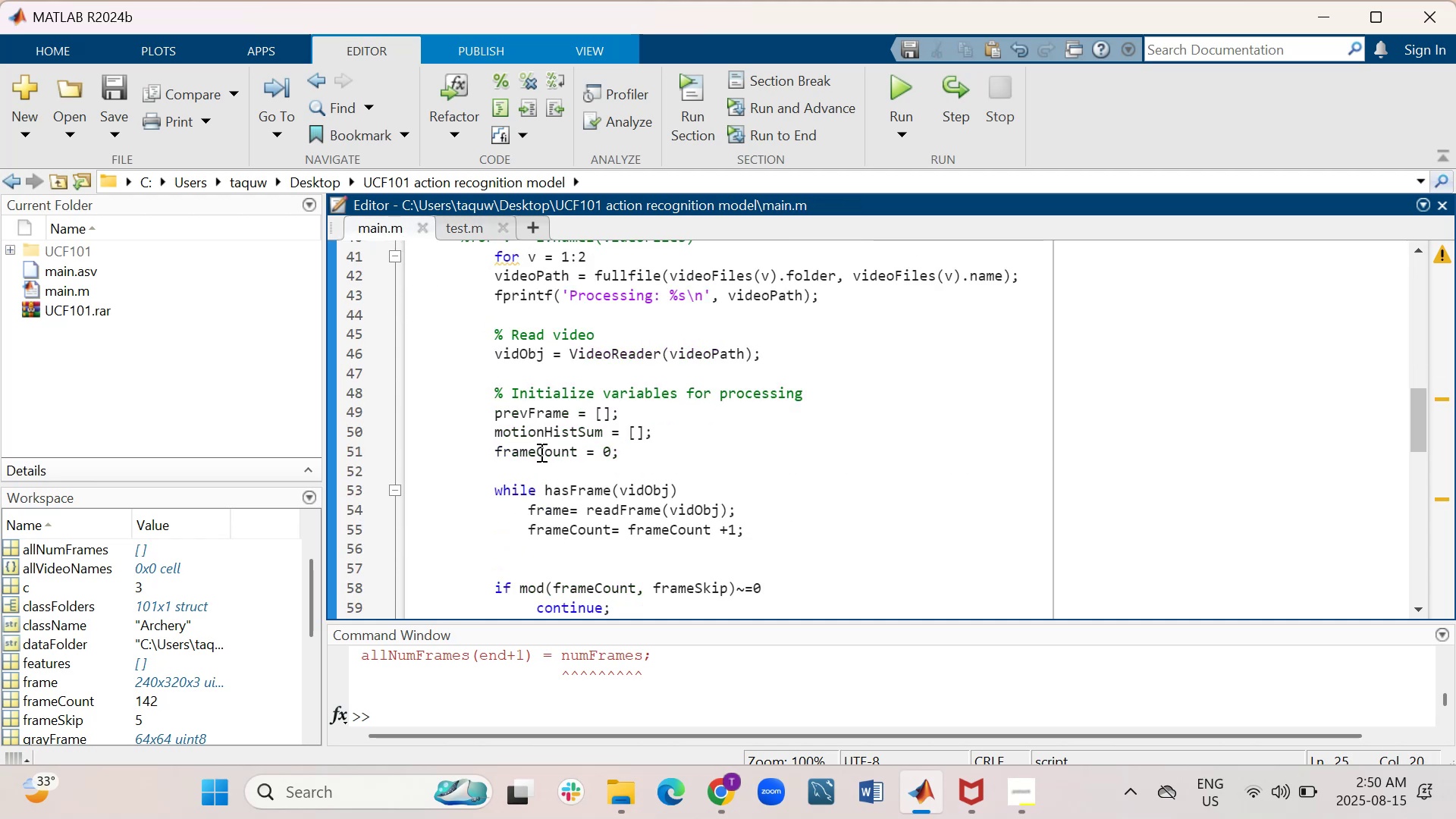 
left_click_drag(start_coordinate=[626, 457], to_coordinate=[481, 391])
 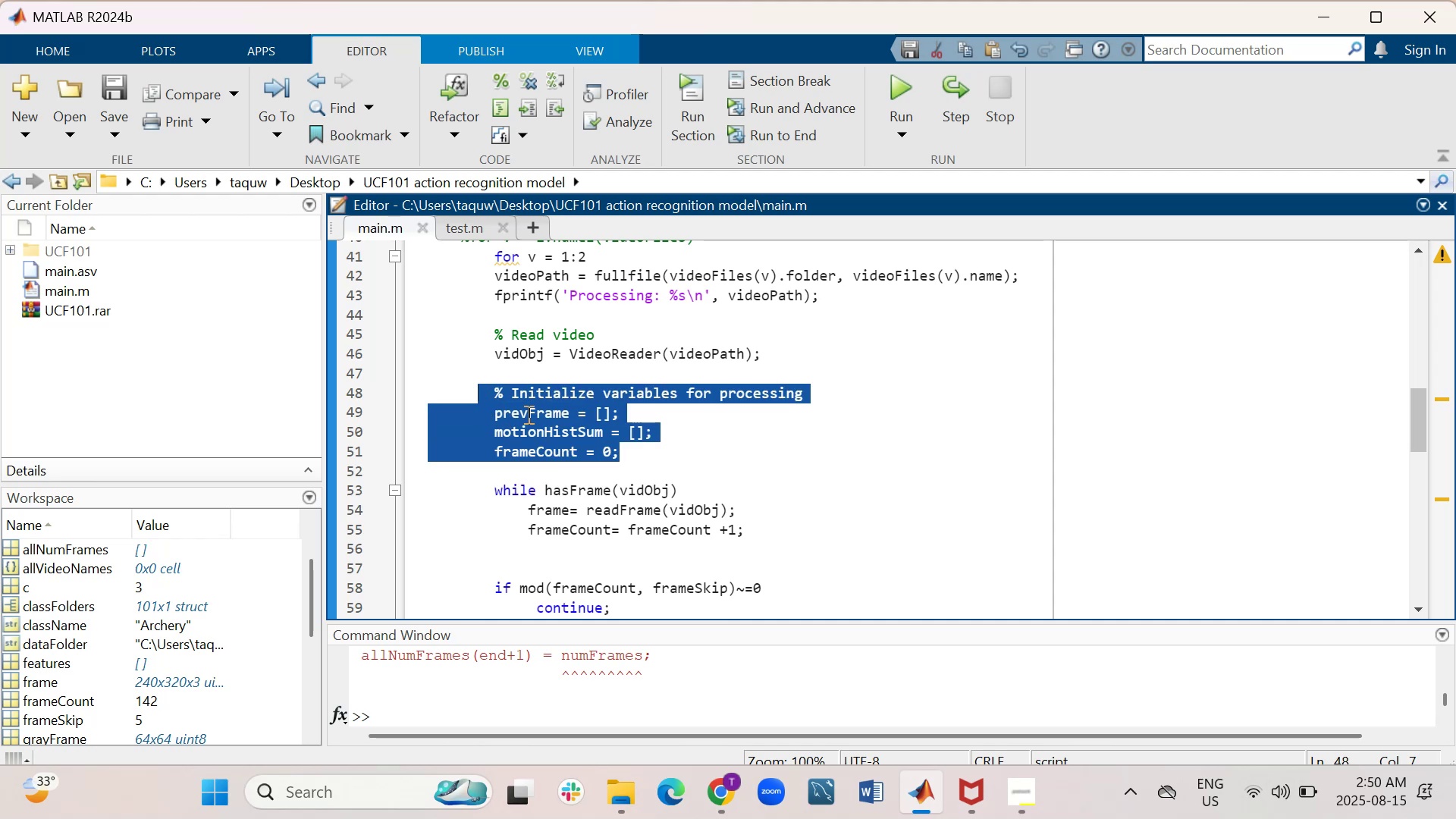 
right_click([527, 414])
 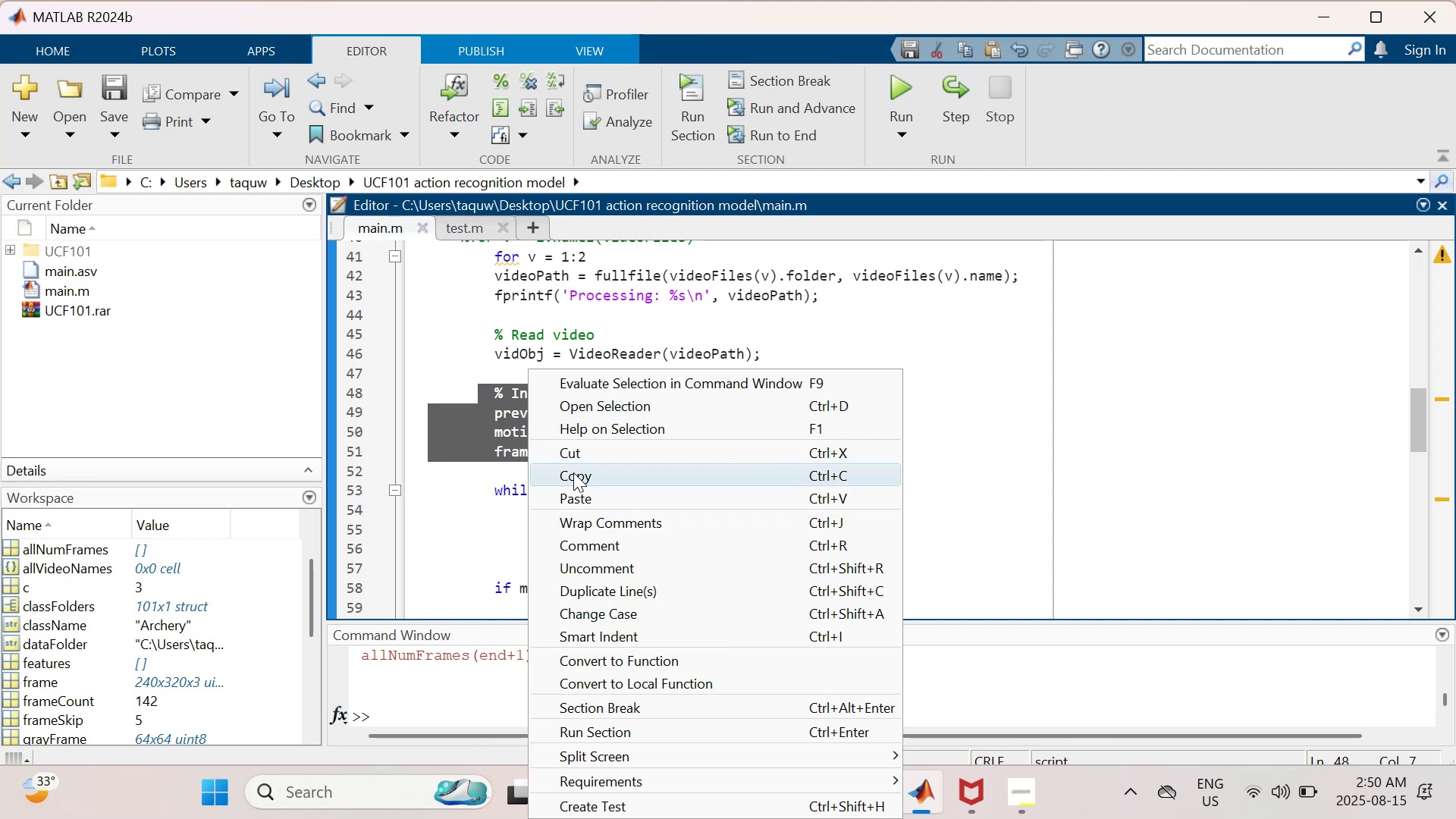 
left_click([573, 472])
 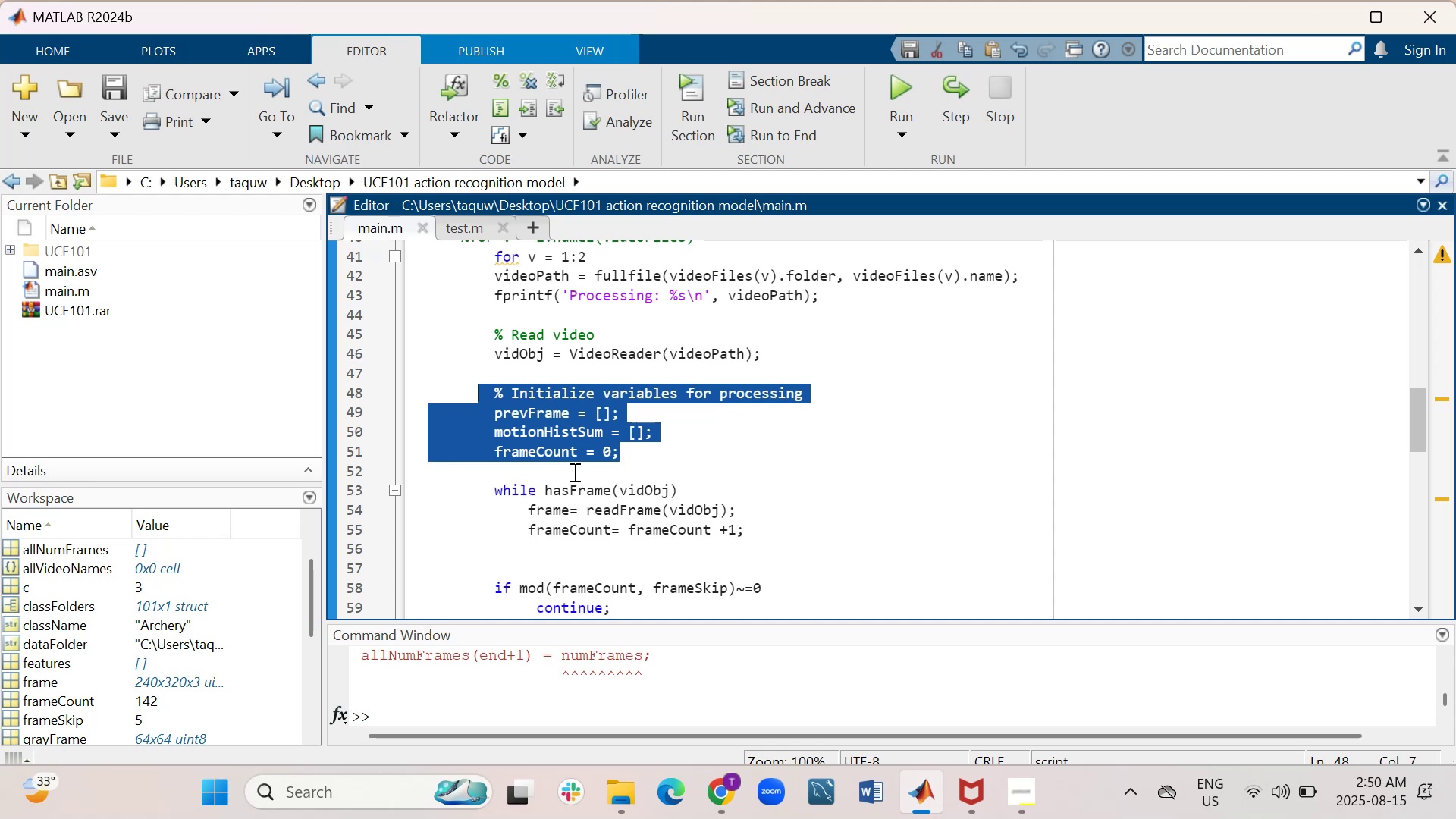 
left_click([569, 457])
 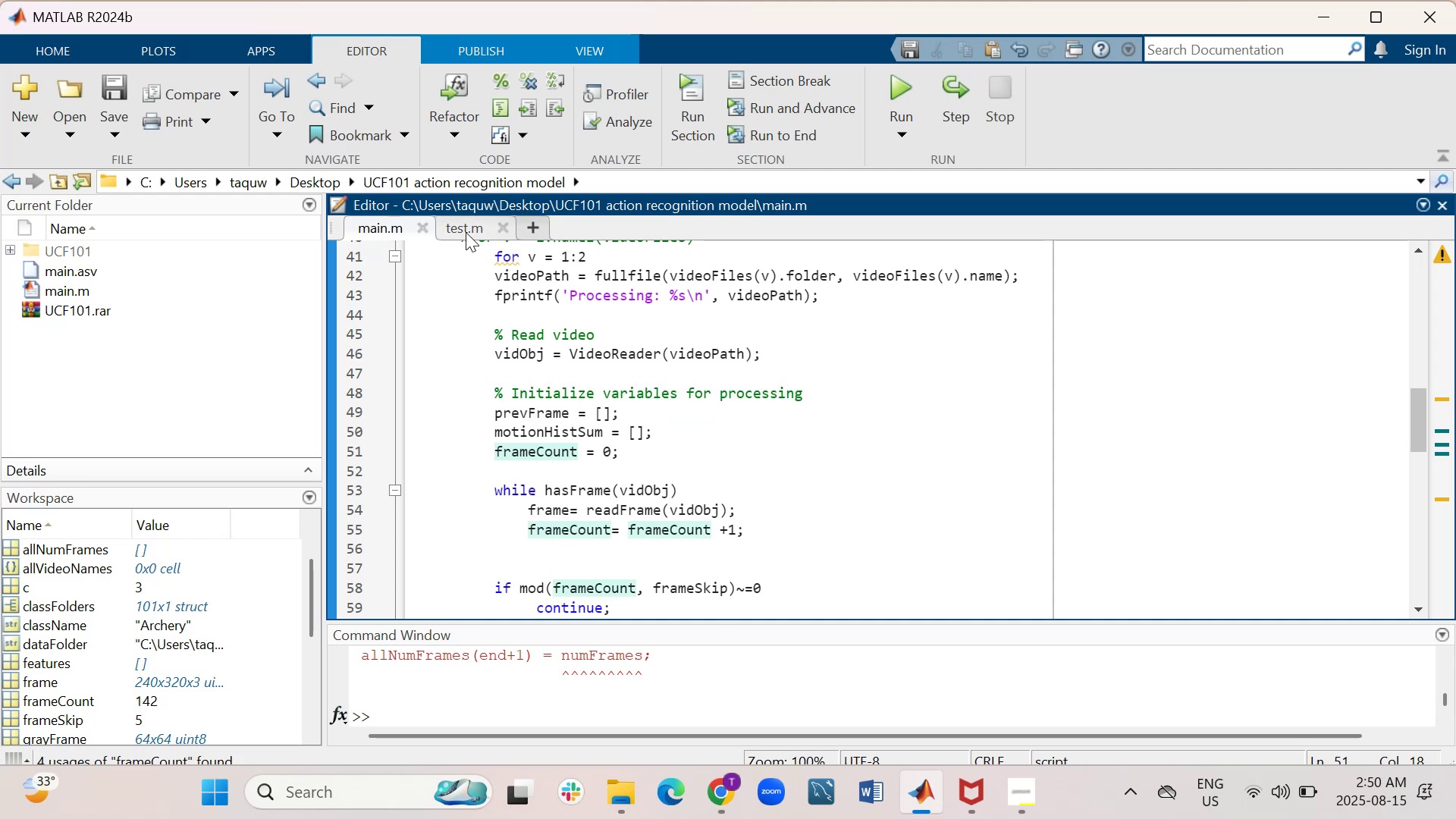 
wait(7.54)
 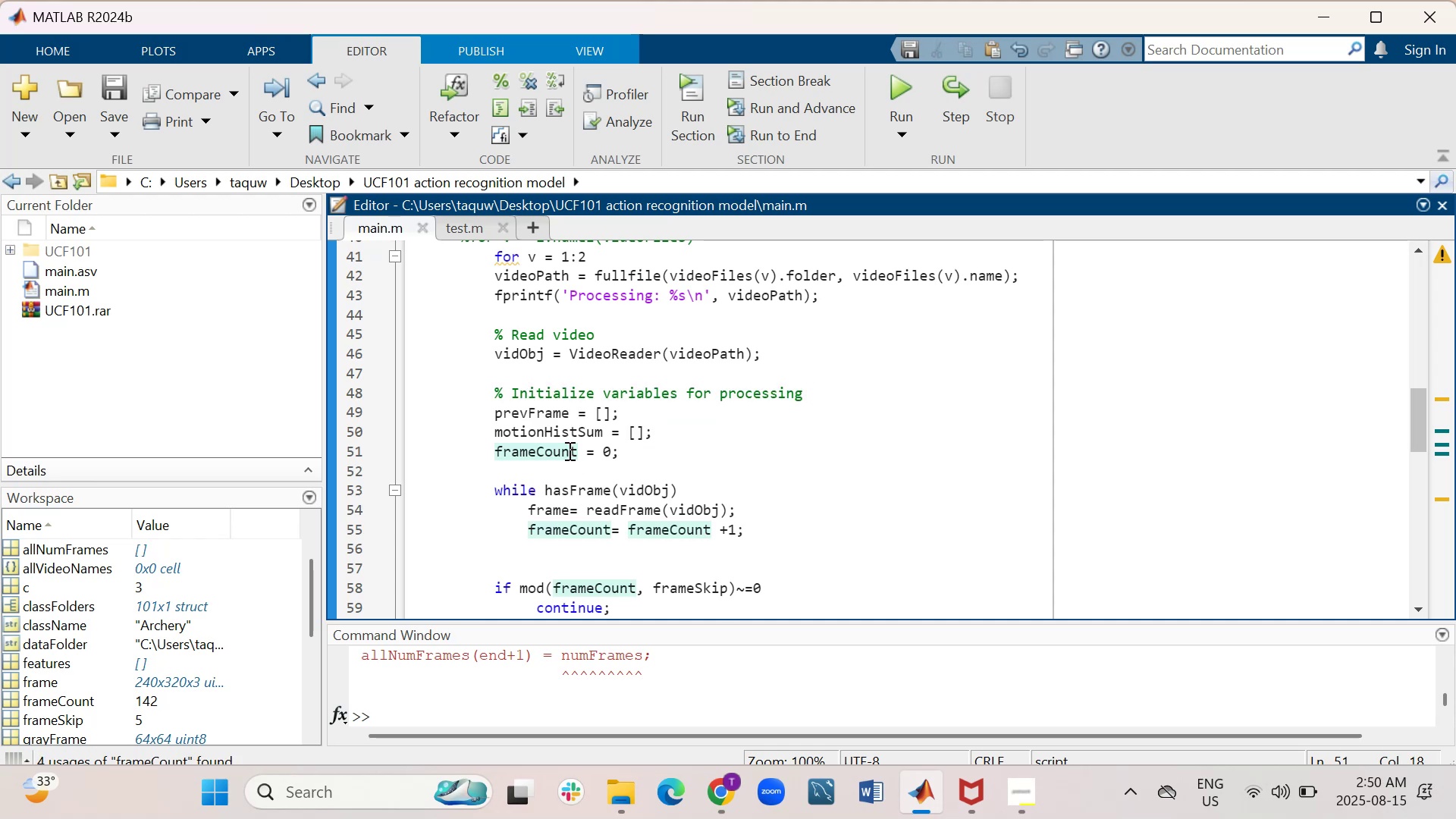 
left_click([466, 227])
 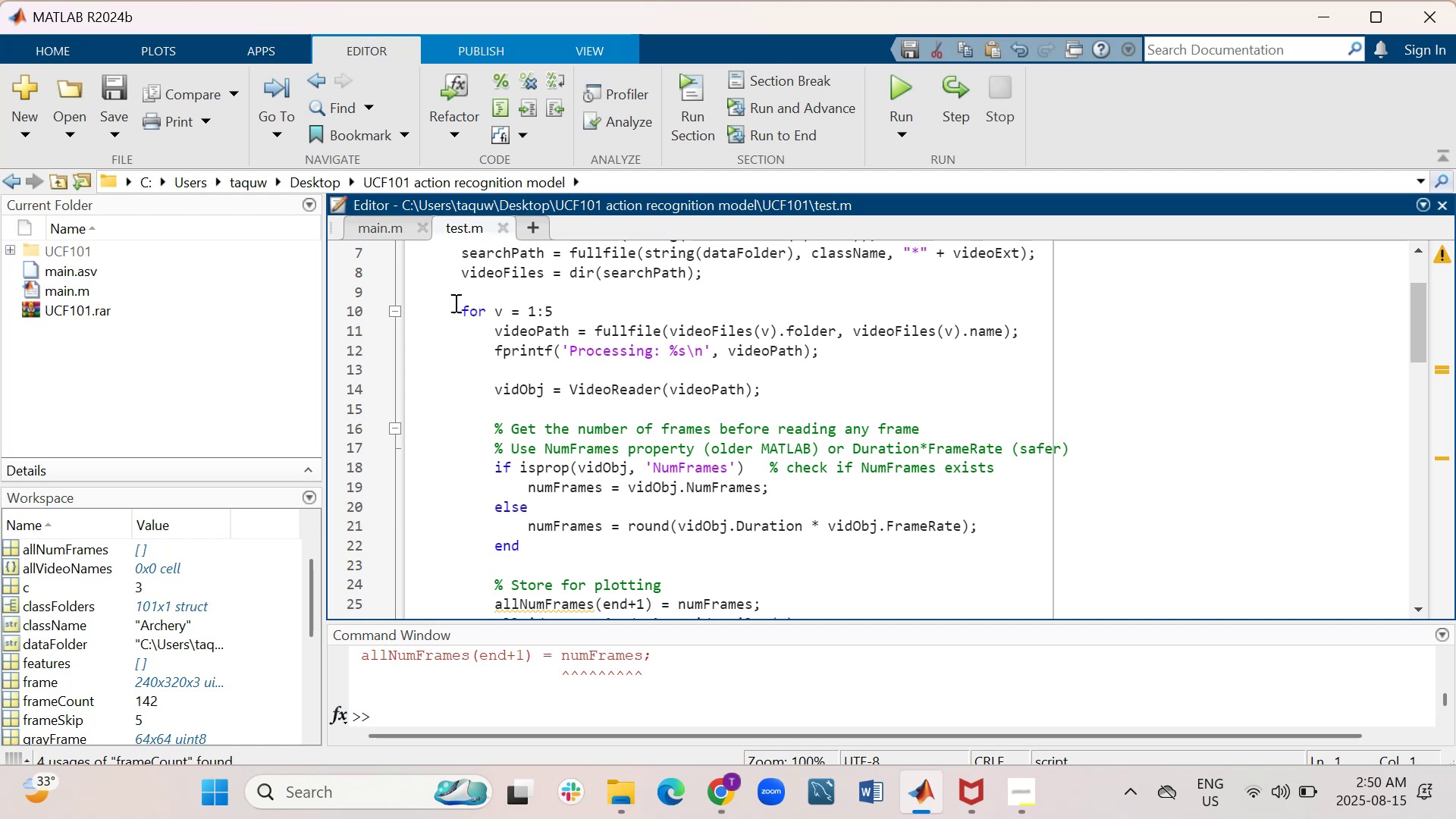 
left_click([390, 221])
 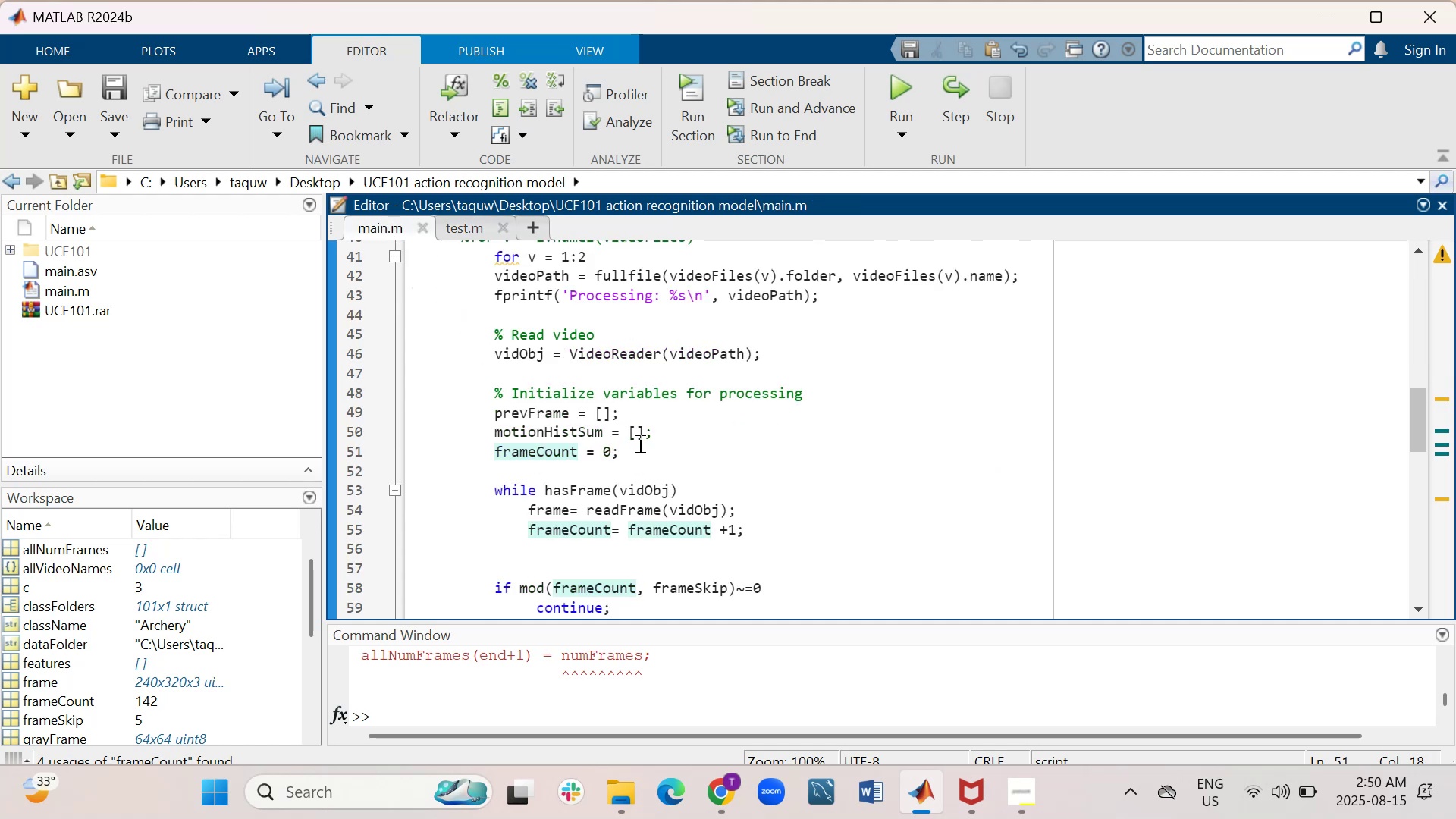 
left_click([685, 460])
 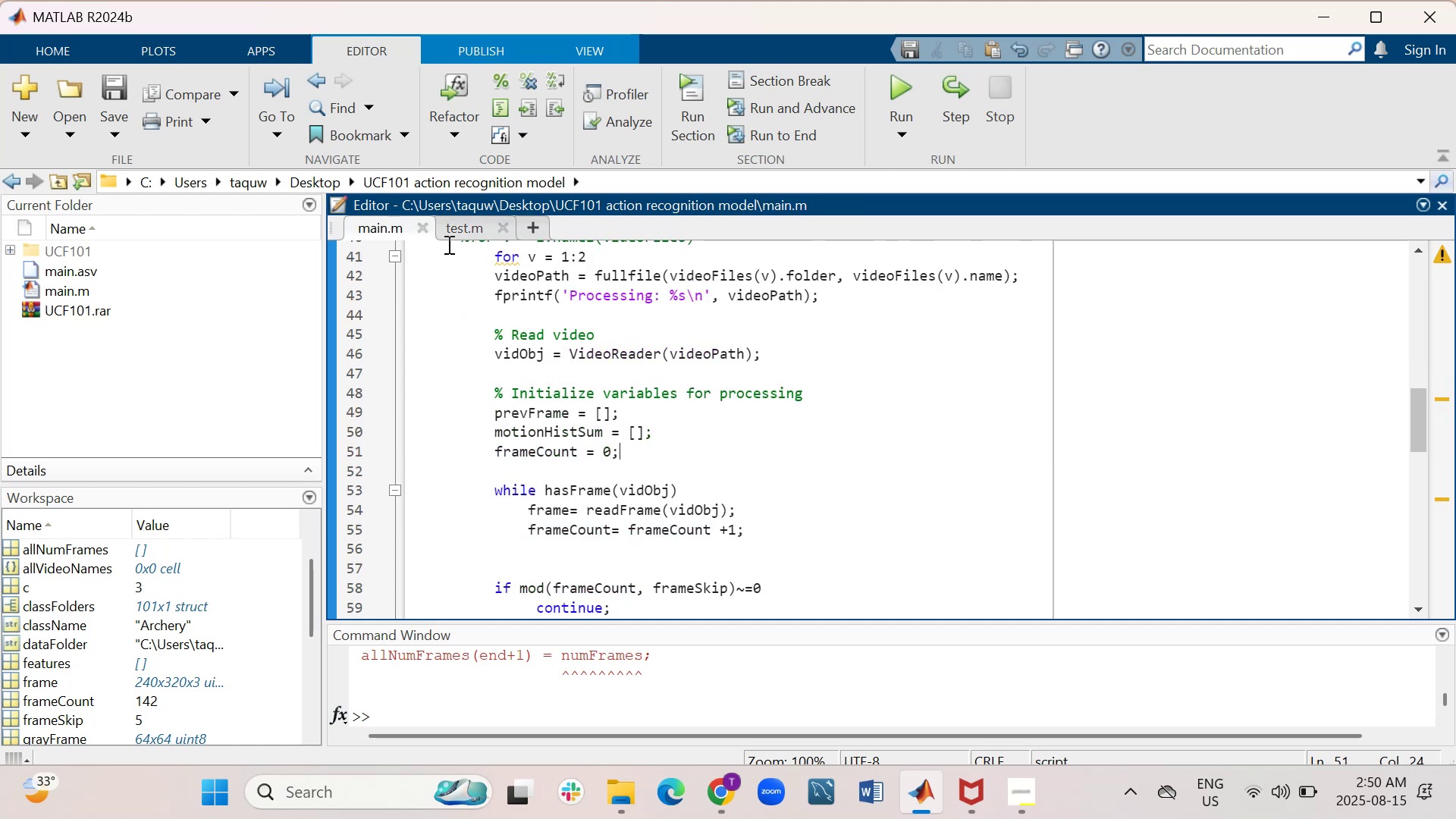 
left_click([462, 228])
 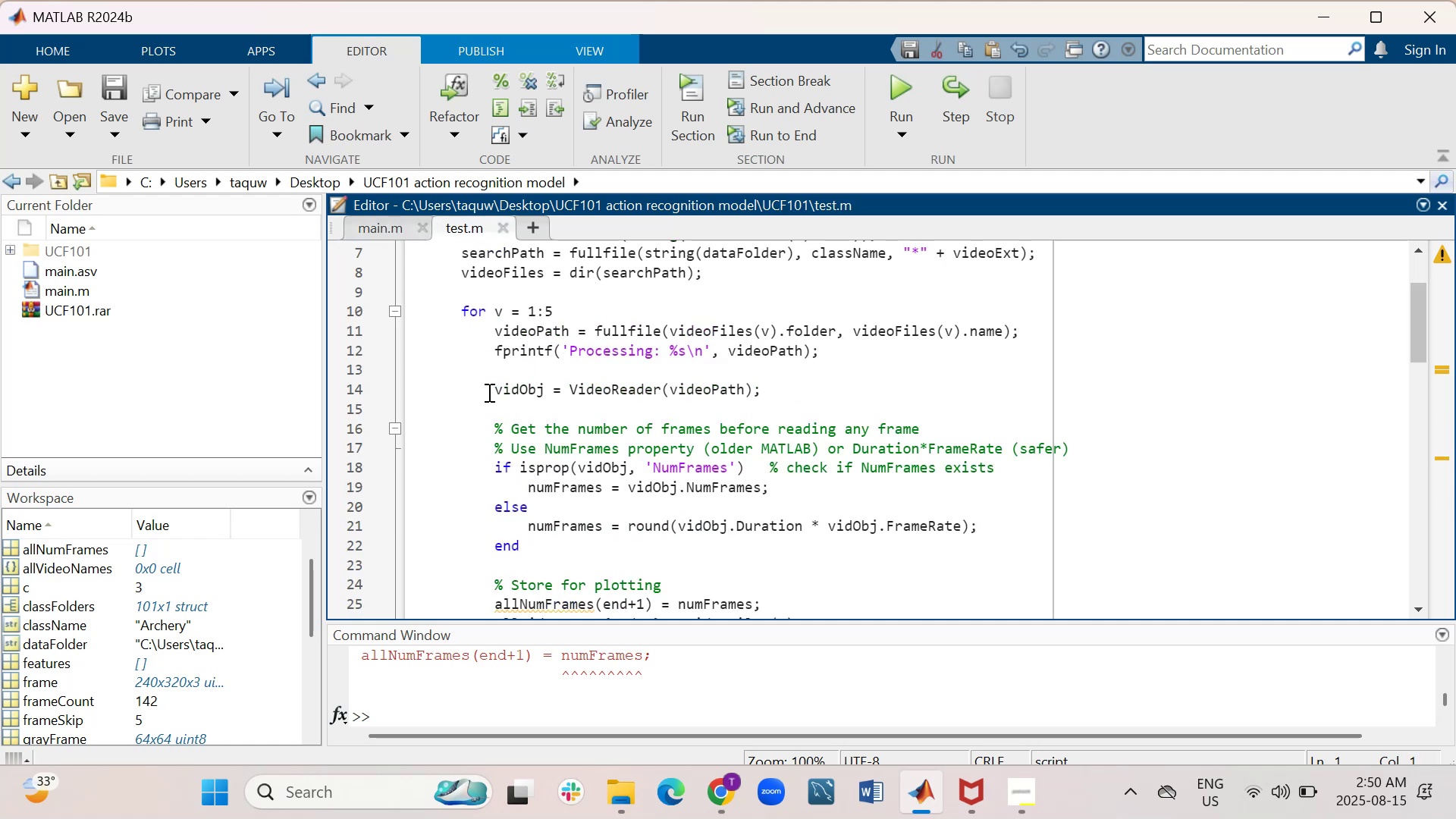 
scroll: coordinate [488, 392], scroll_direction: down, amount: 1.0
 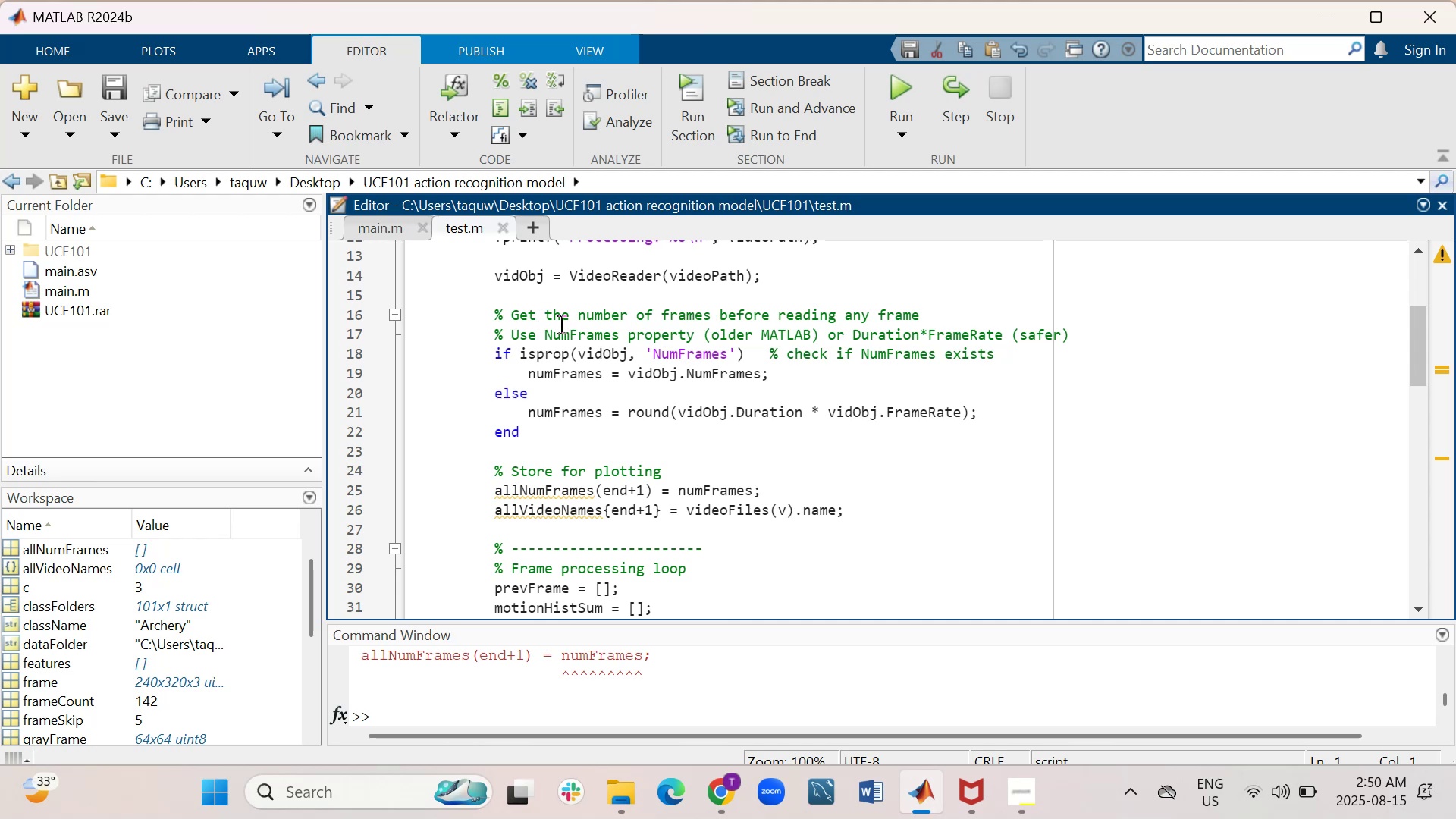 
wait(7.13)
 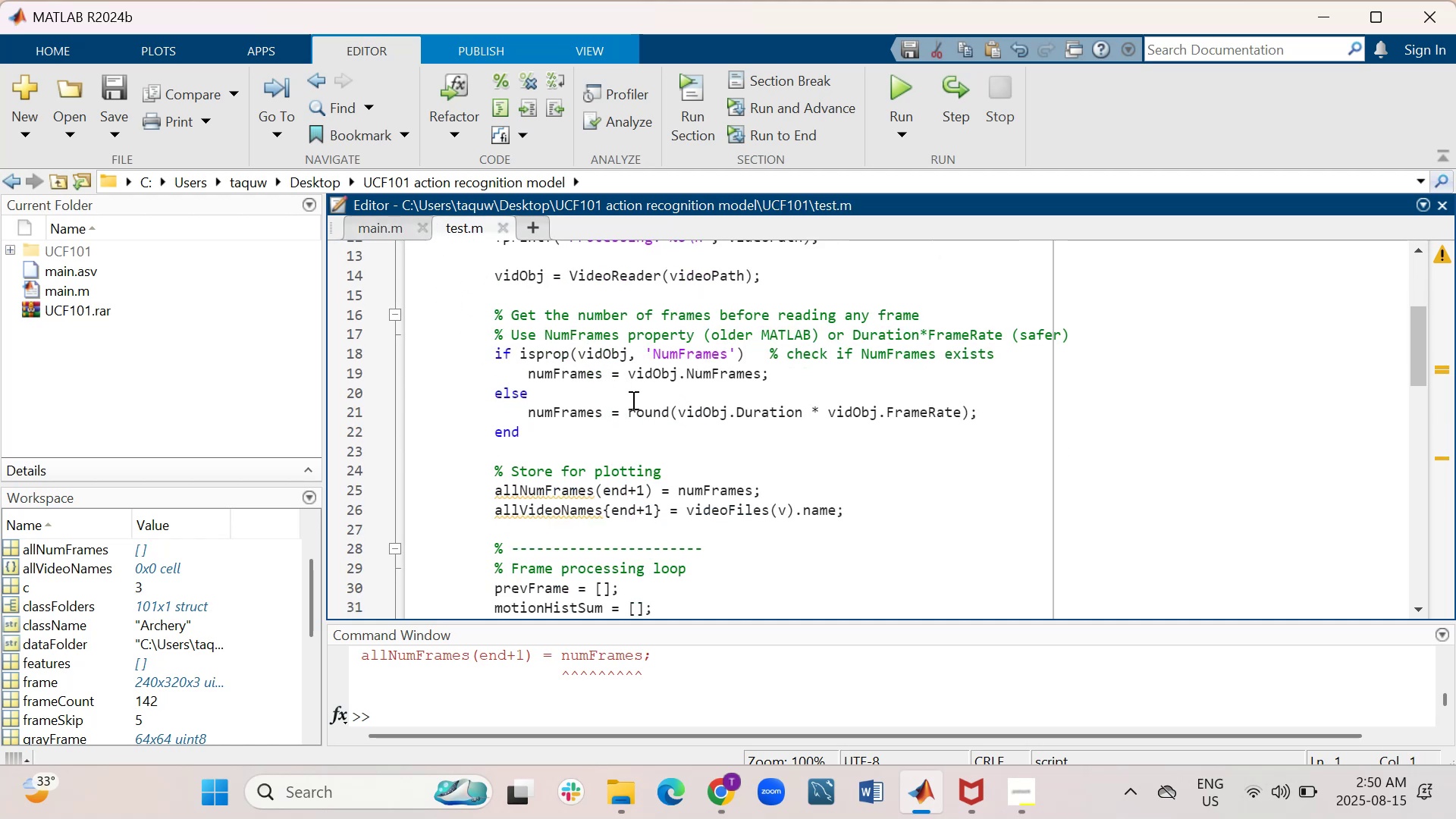 
left_click([378, 228])
 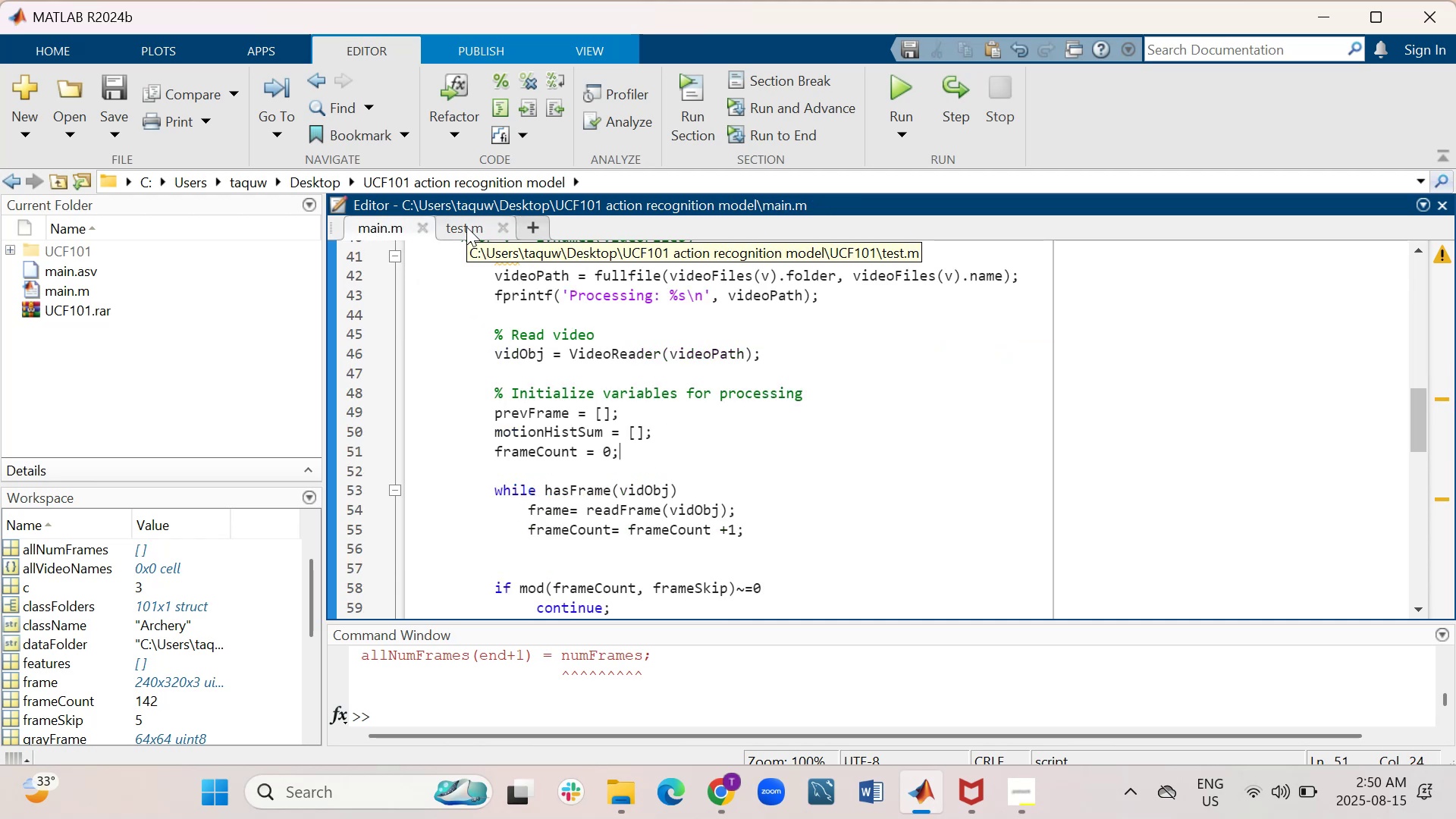 
wait(9.21)
 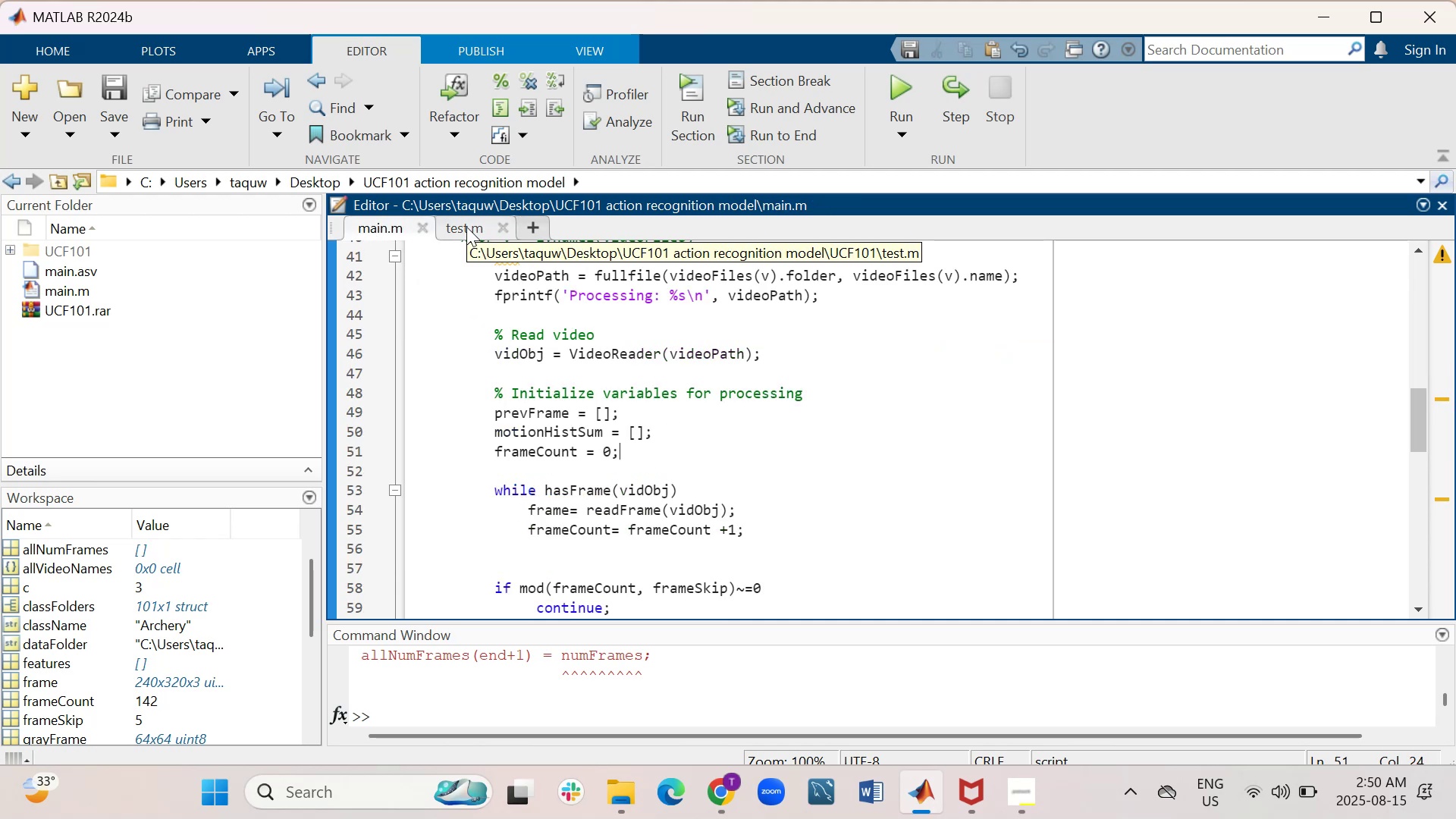 
left_click_drag(start_coordinate=[629, 457], to_coordinate=[462, 407])
 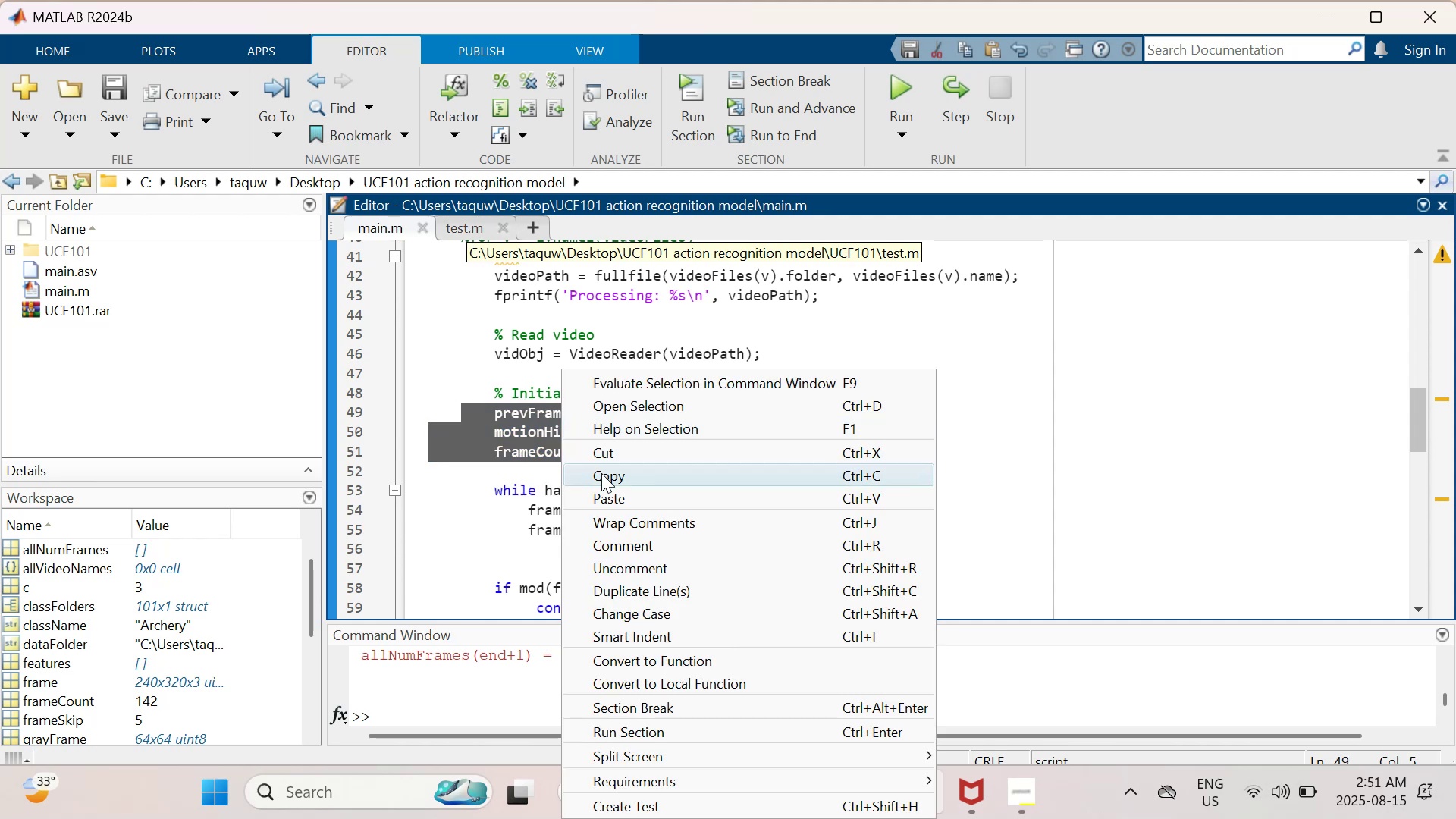 
left_click([604, 479])
 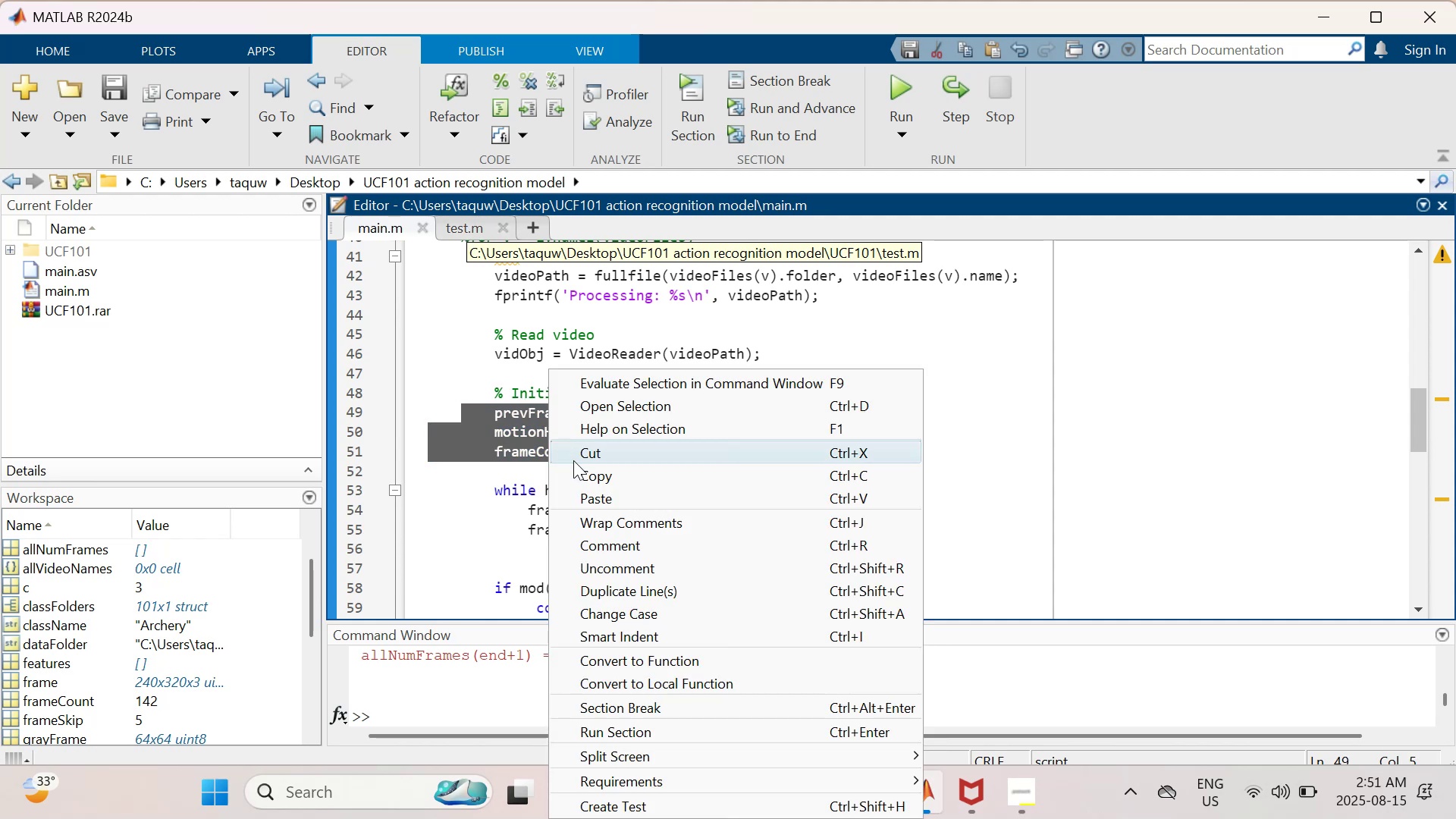 
left_click([593, 458])
 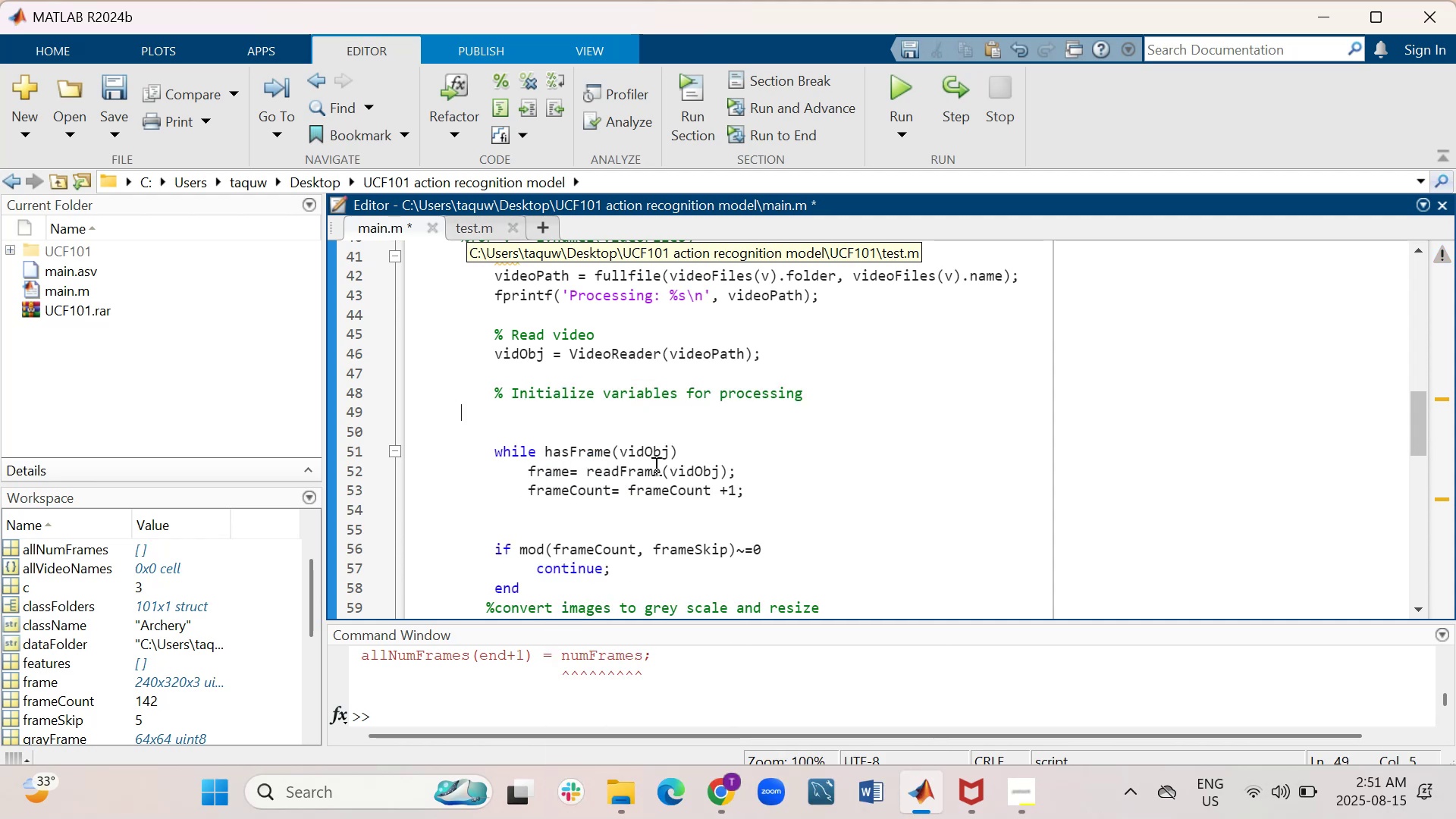 
scroll: coordinate [664, 461], scroll_direction: up, amount: 5.0
 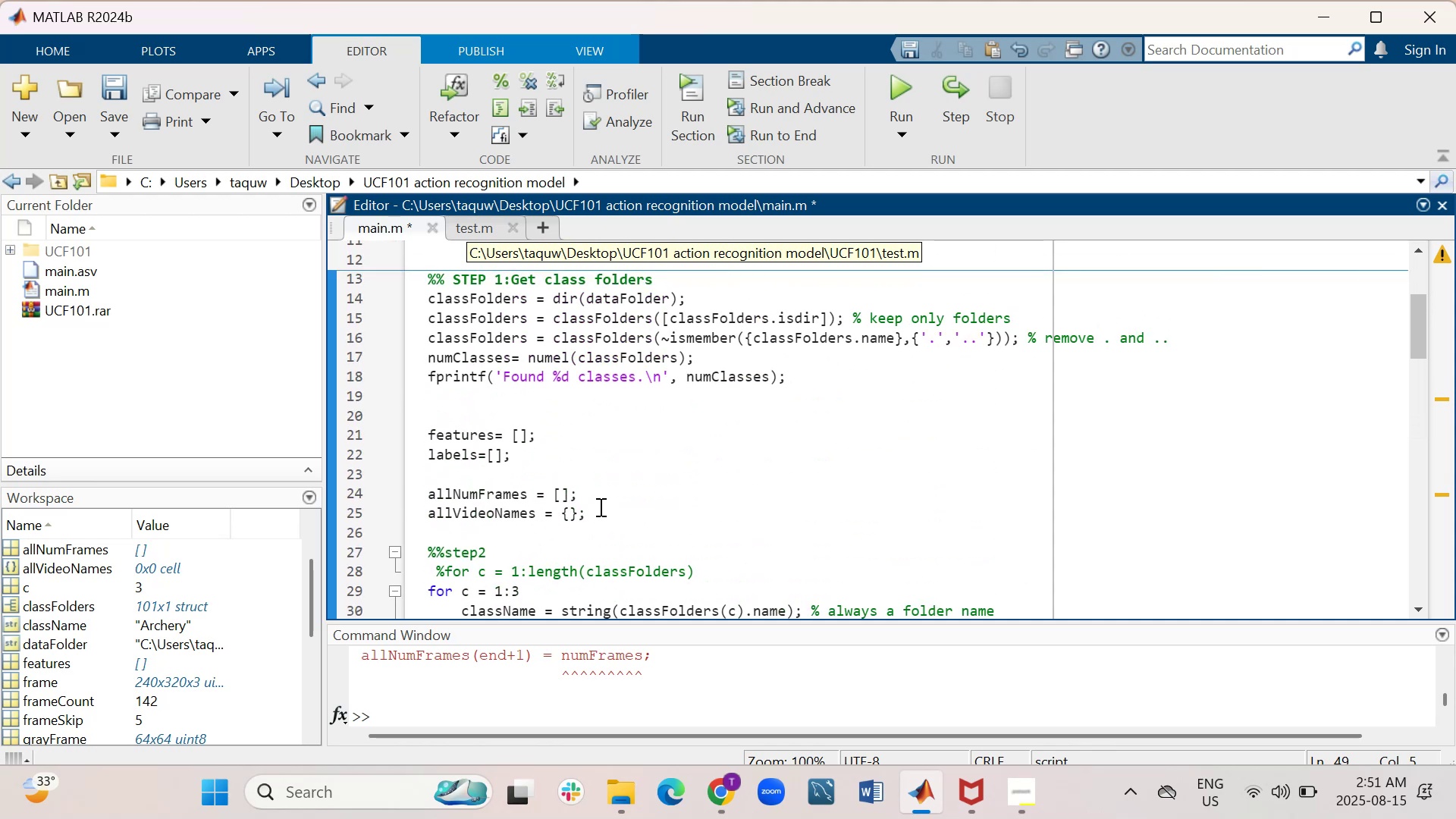 
left_click([607, 514])
 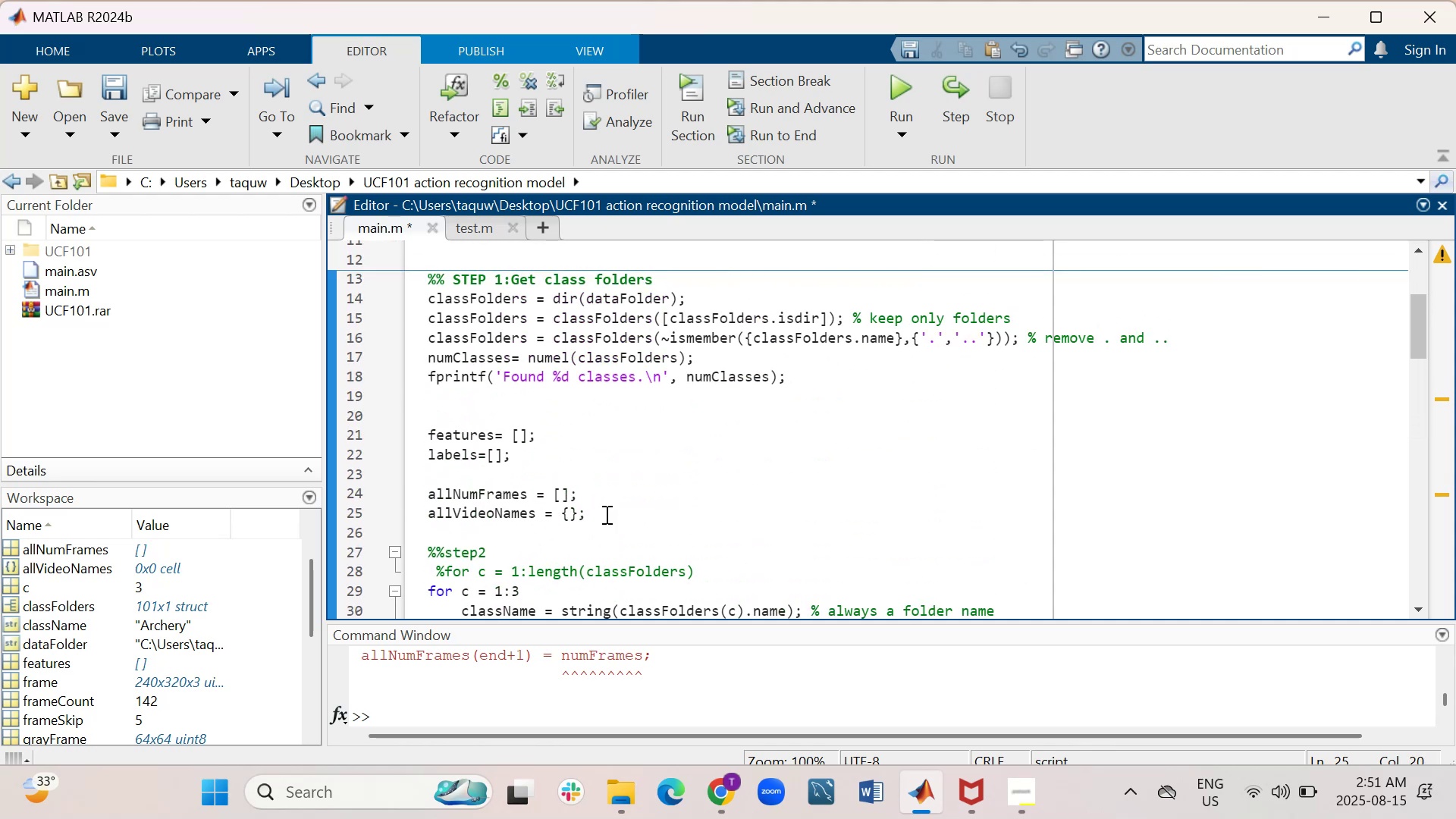 
key(Shift+ShiftRight)
 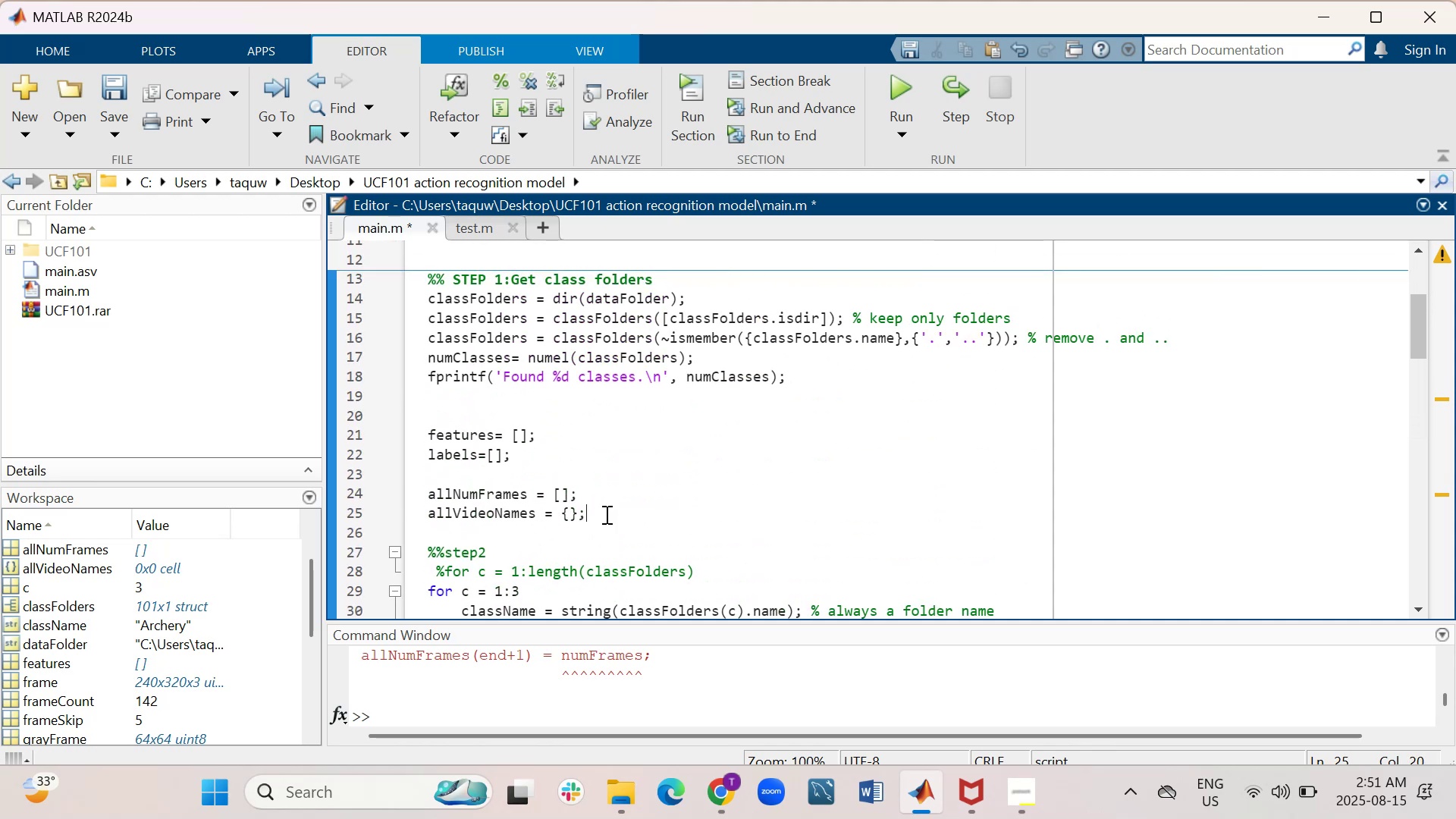 
key(Shift+Enter)
 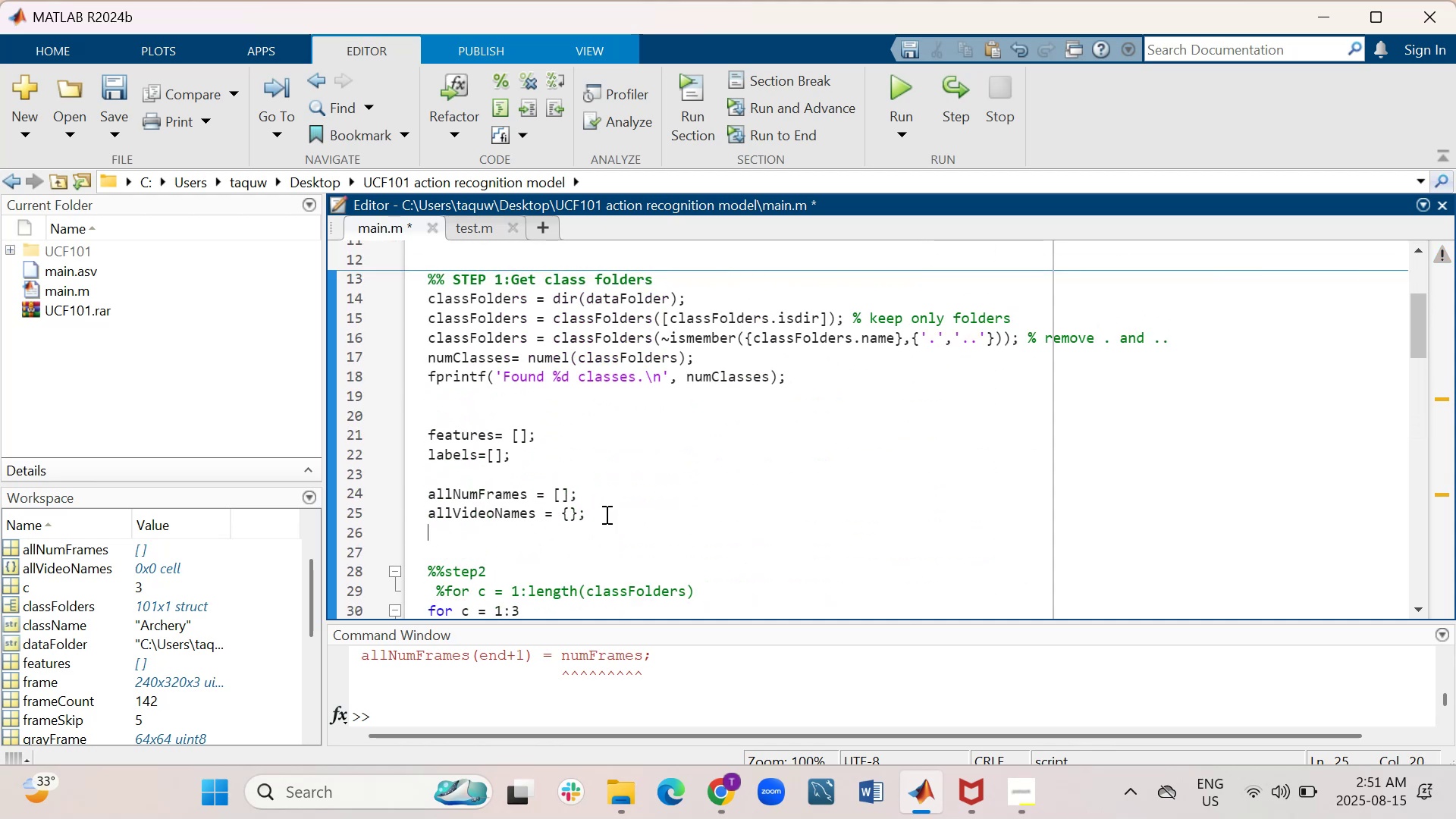 
key(Shift+ShiftRight)
 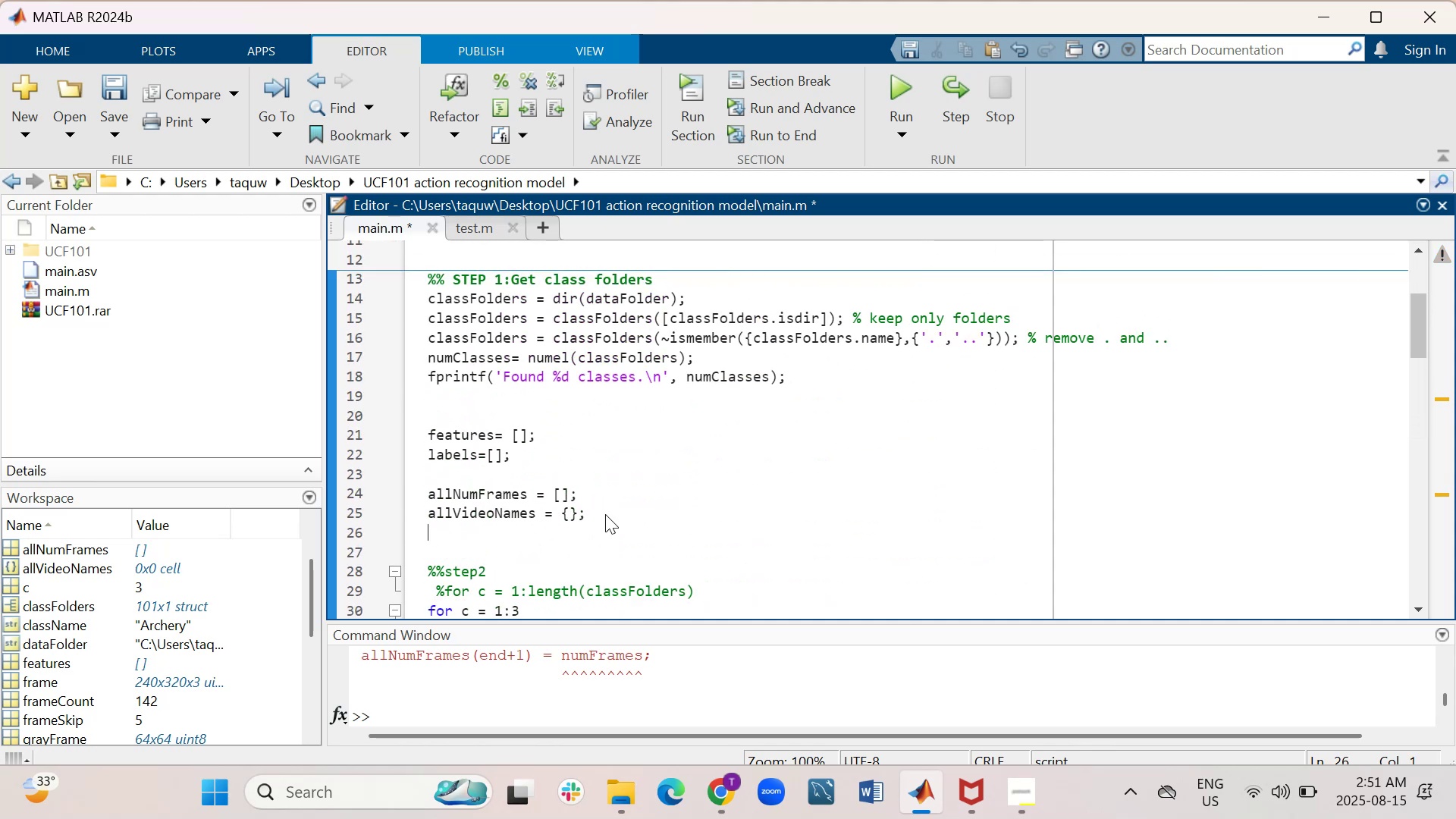 
key(Shift+Enter)
 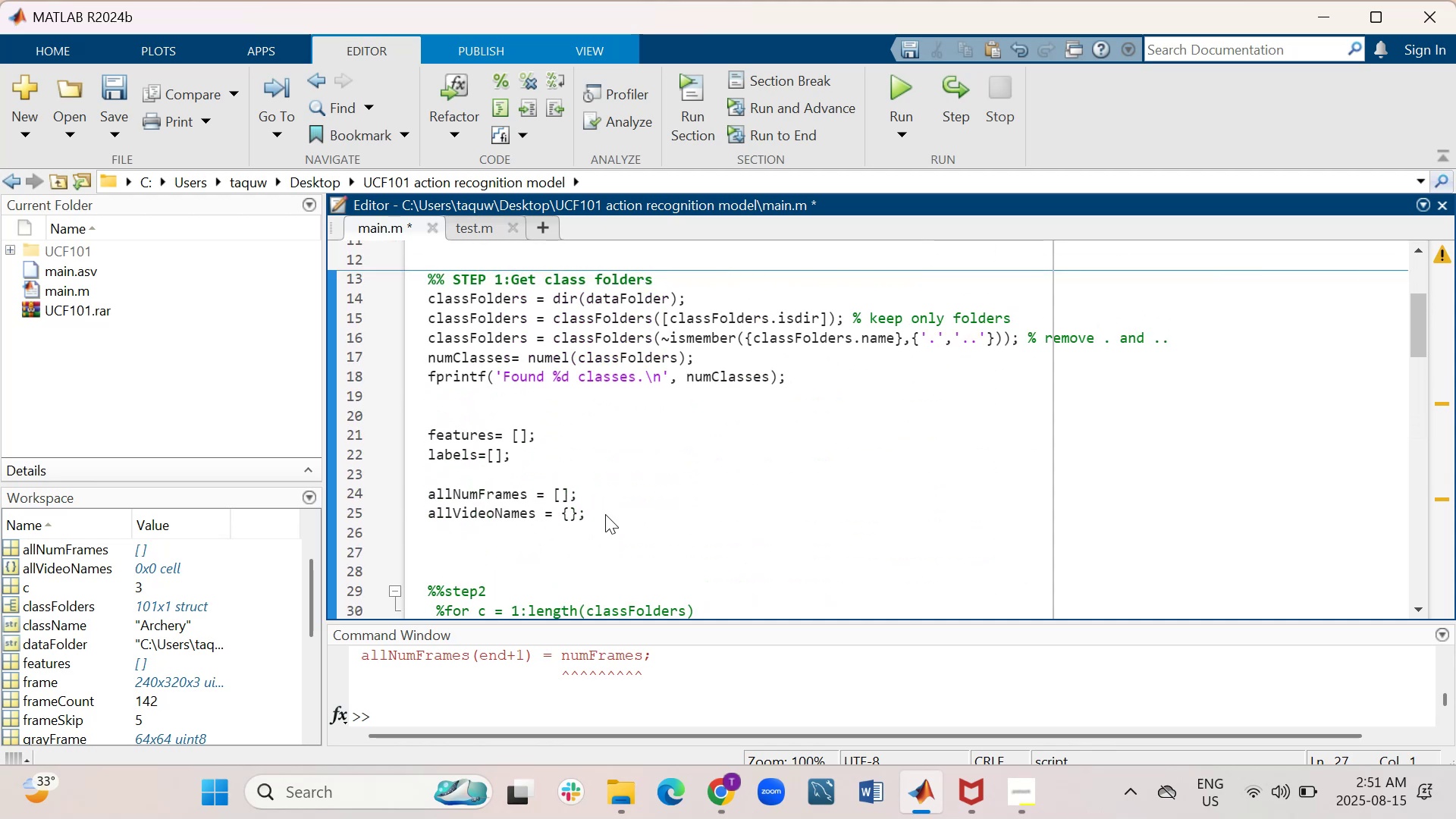 
key(Control+V)
 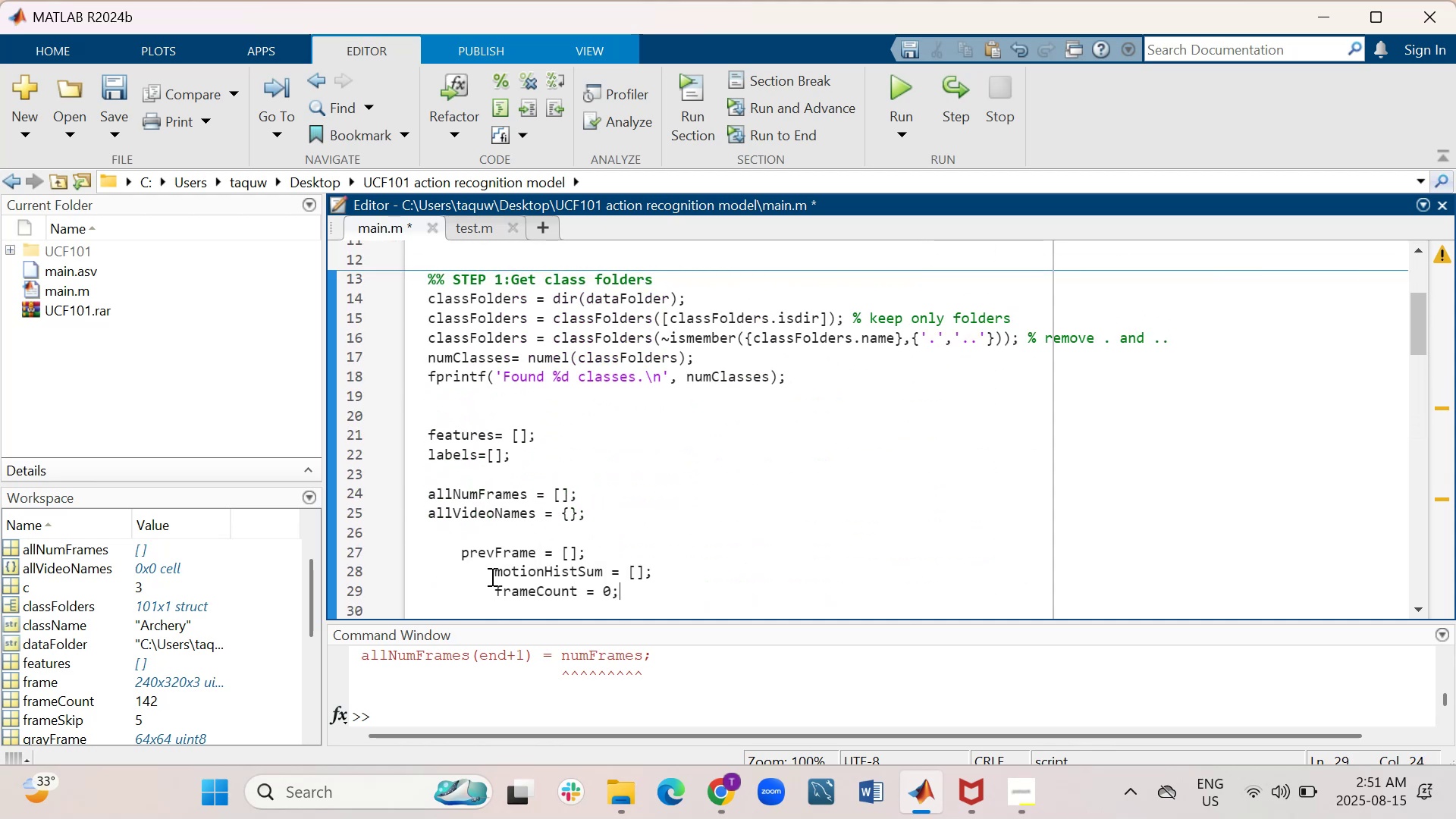 
left_click([491, 576])
 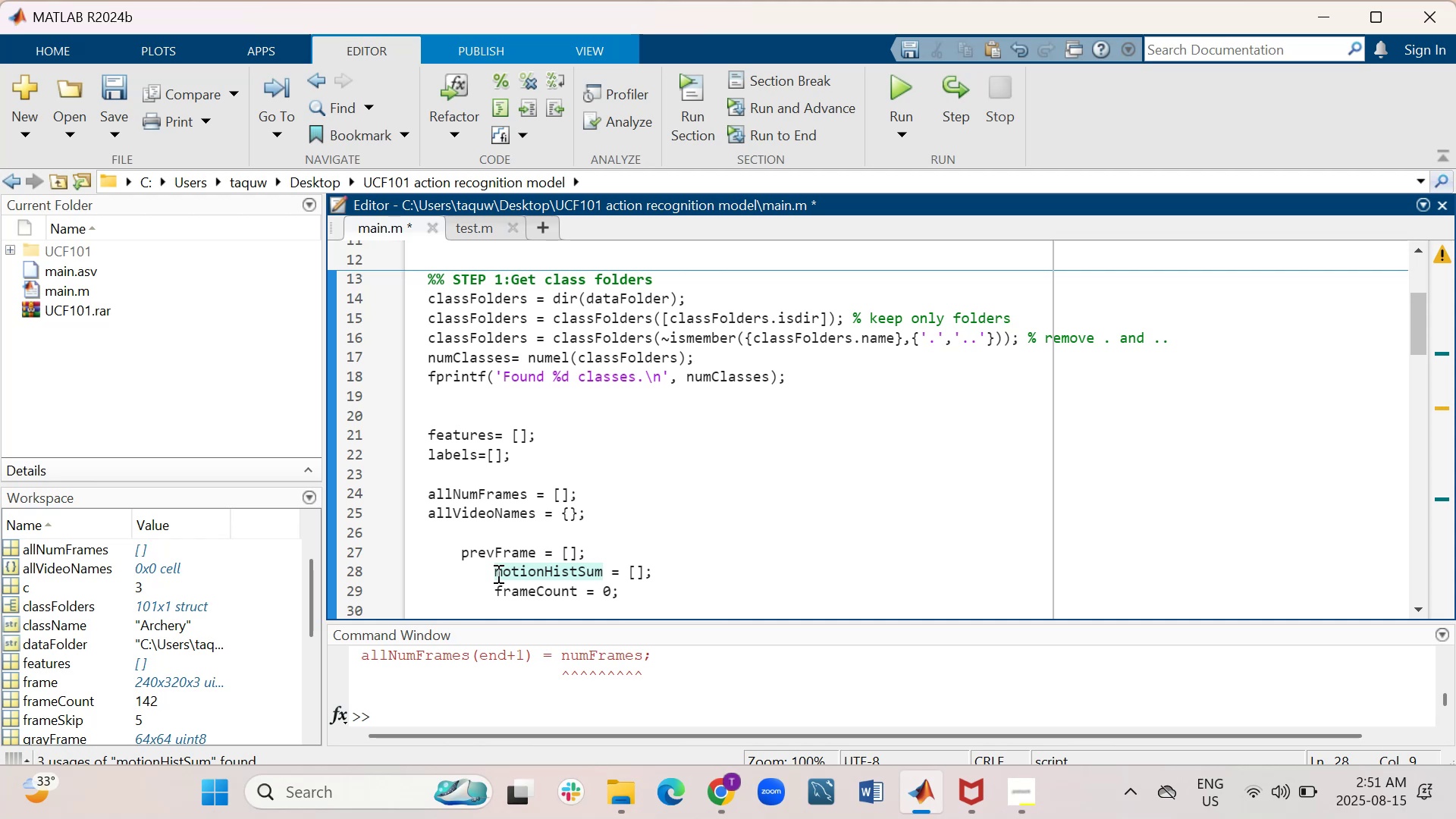 
key(Backspace)
 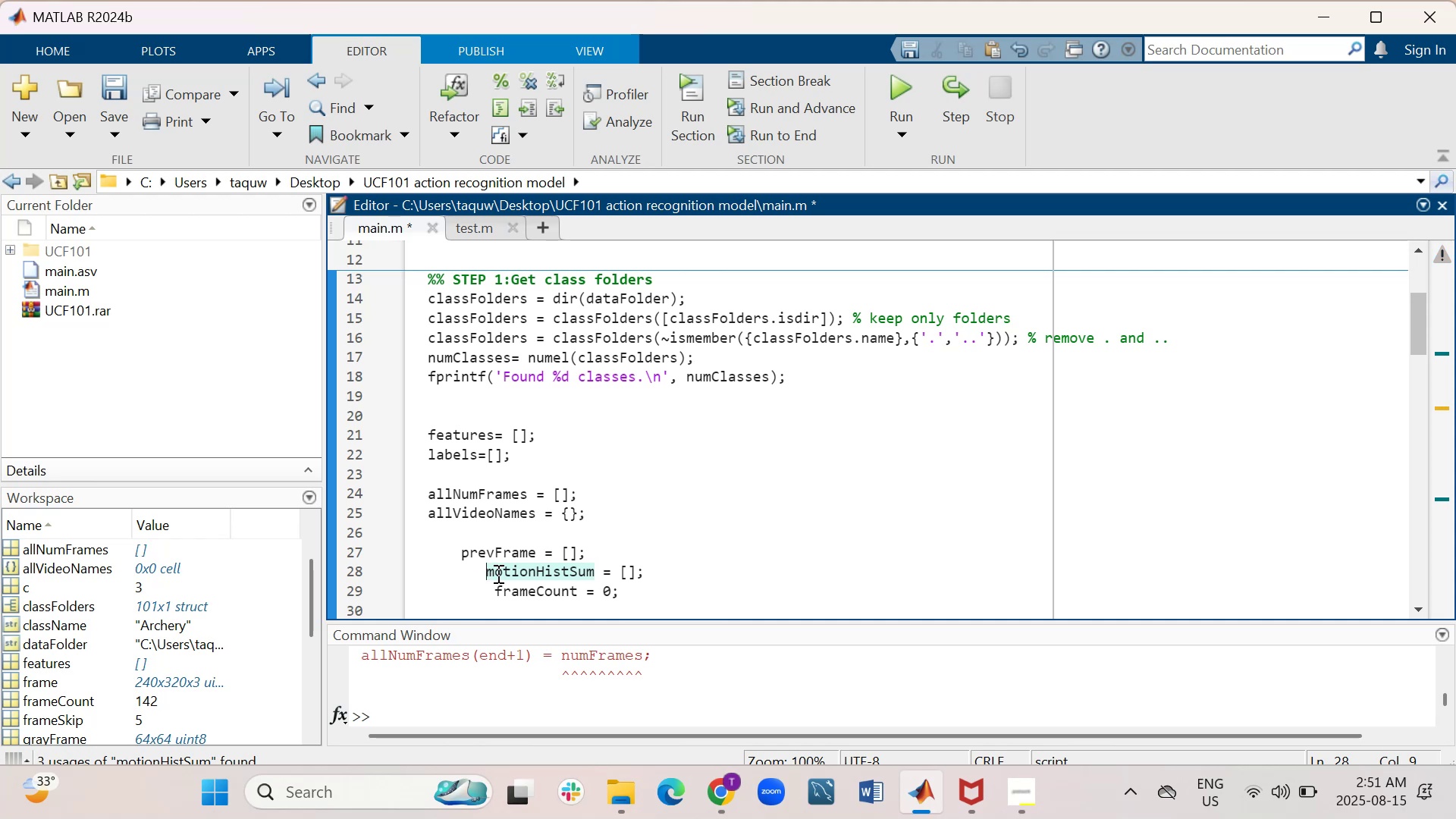 
key(Backspace)
 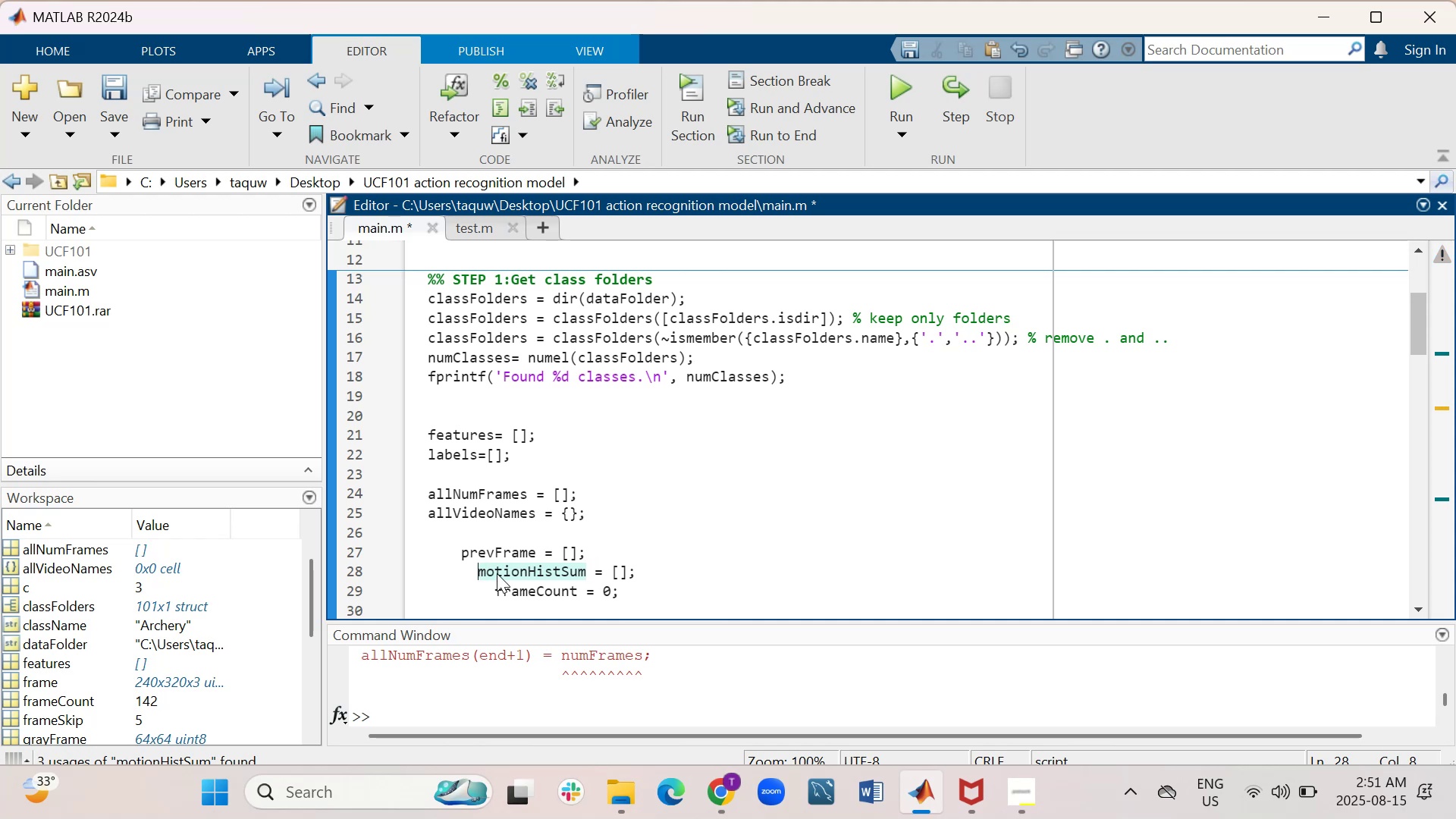 
key(Backspace)
 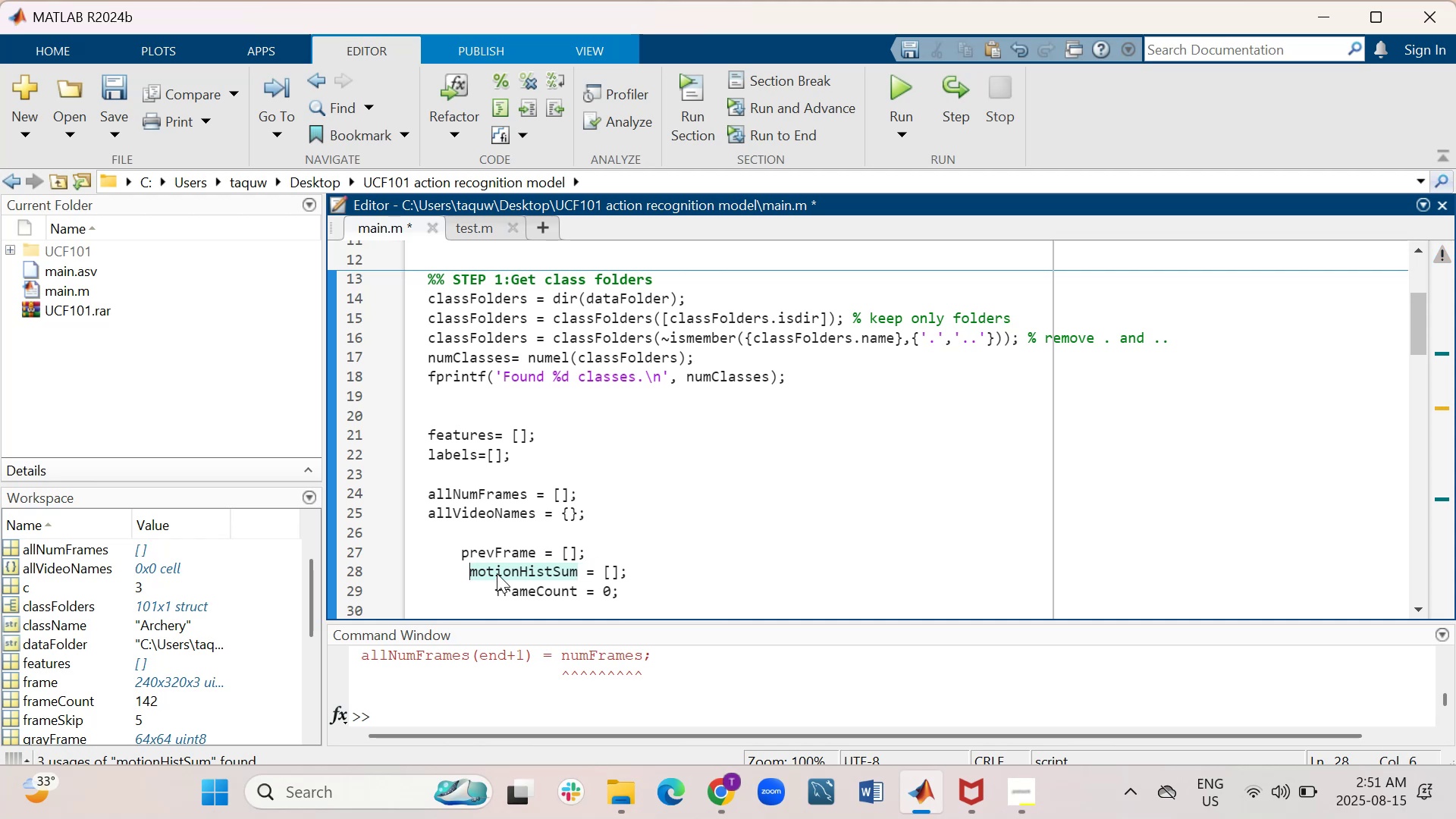 
key(Backspace)
 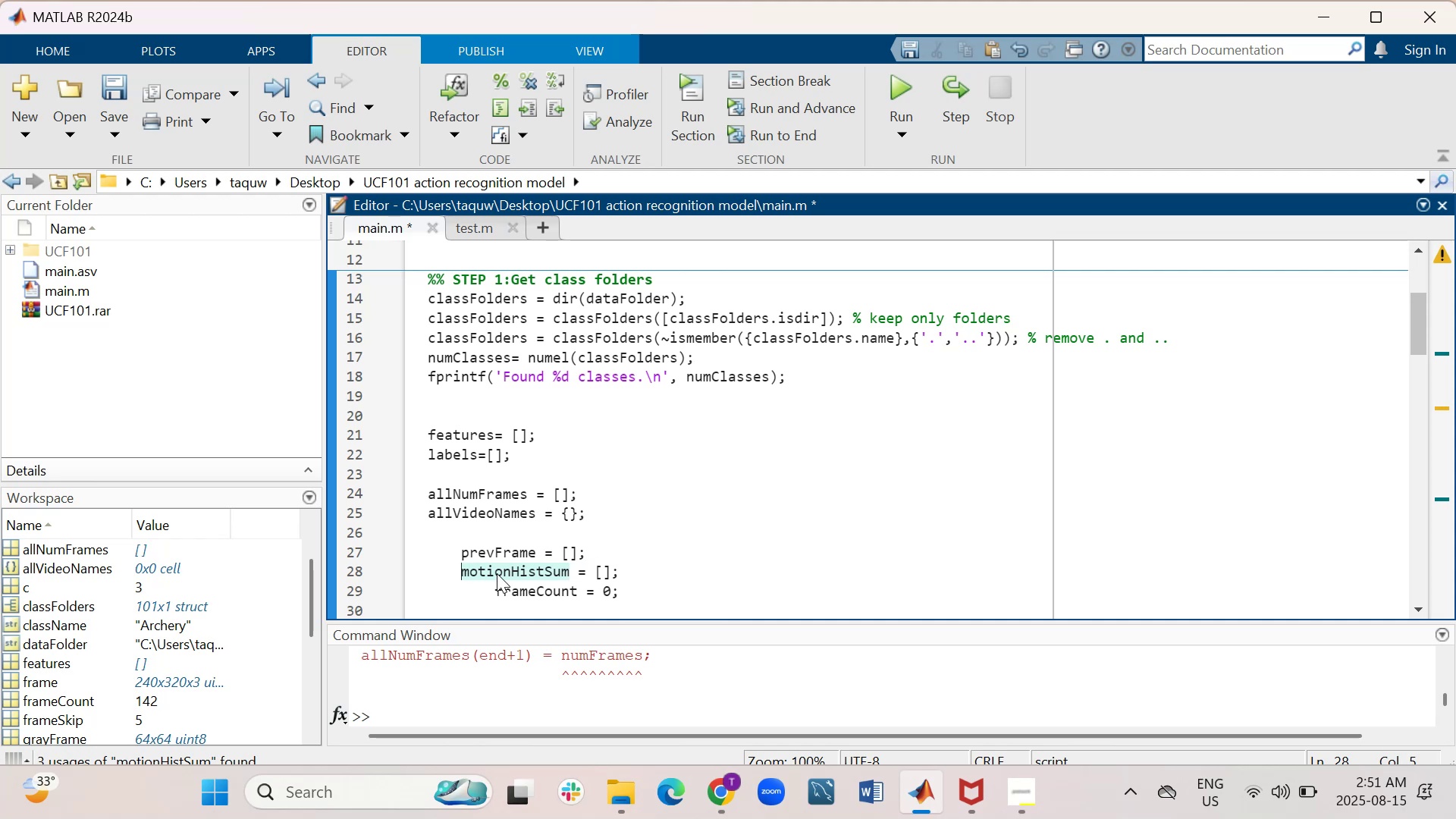 
key(ArrowDown)
 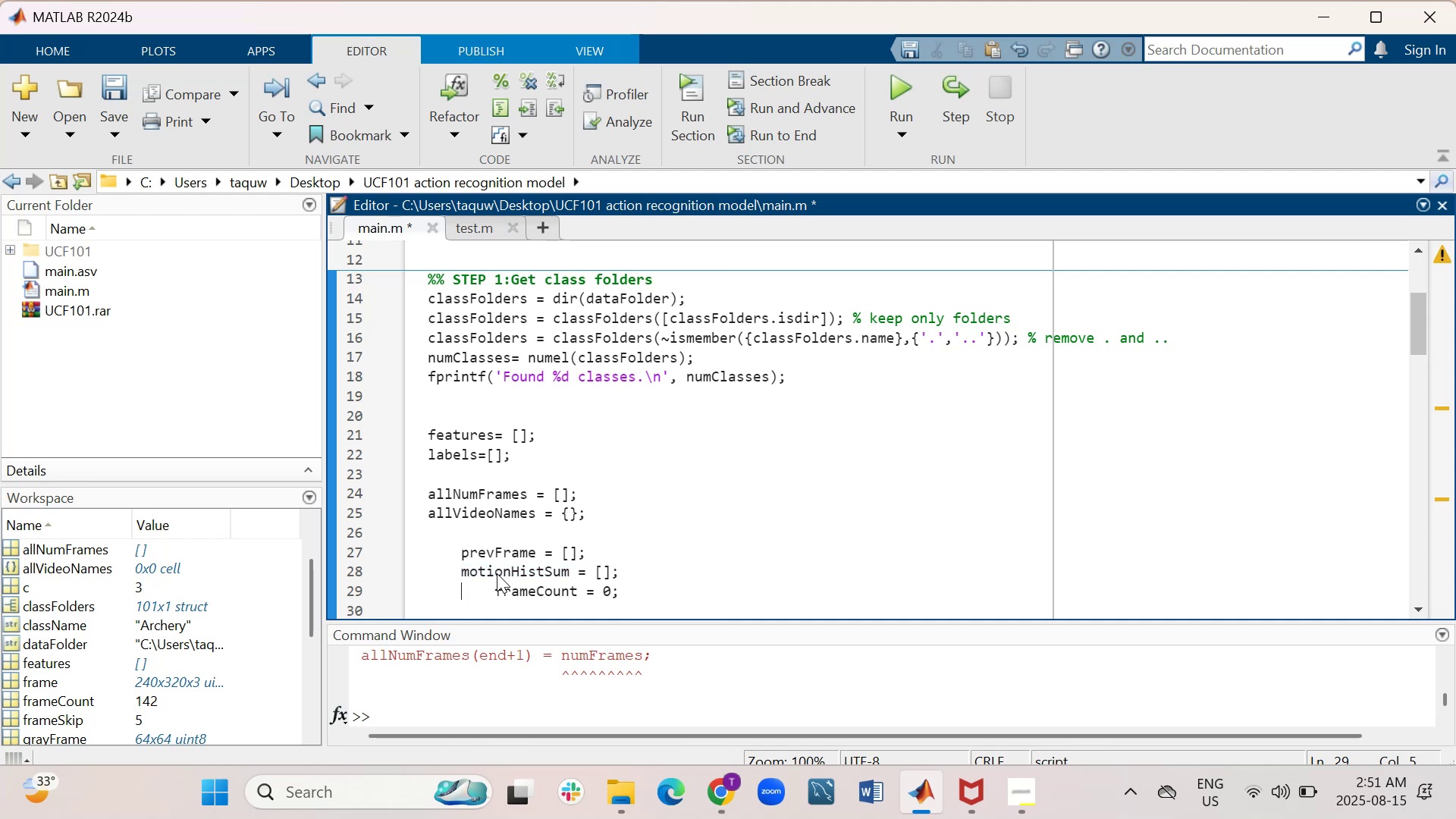 
key(ArrowRight)
 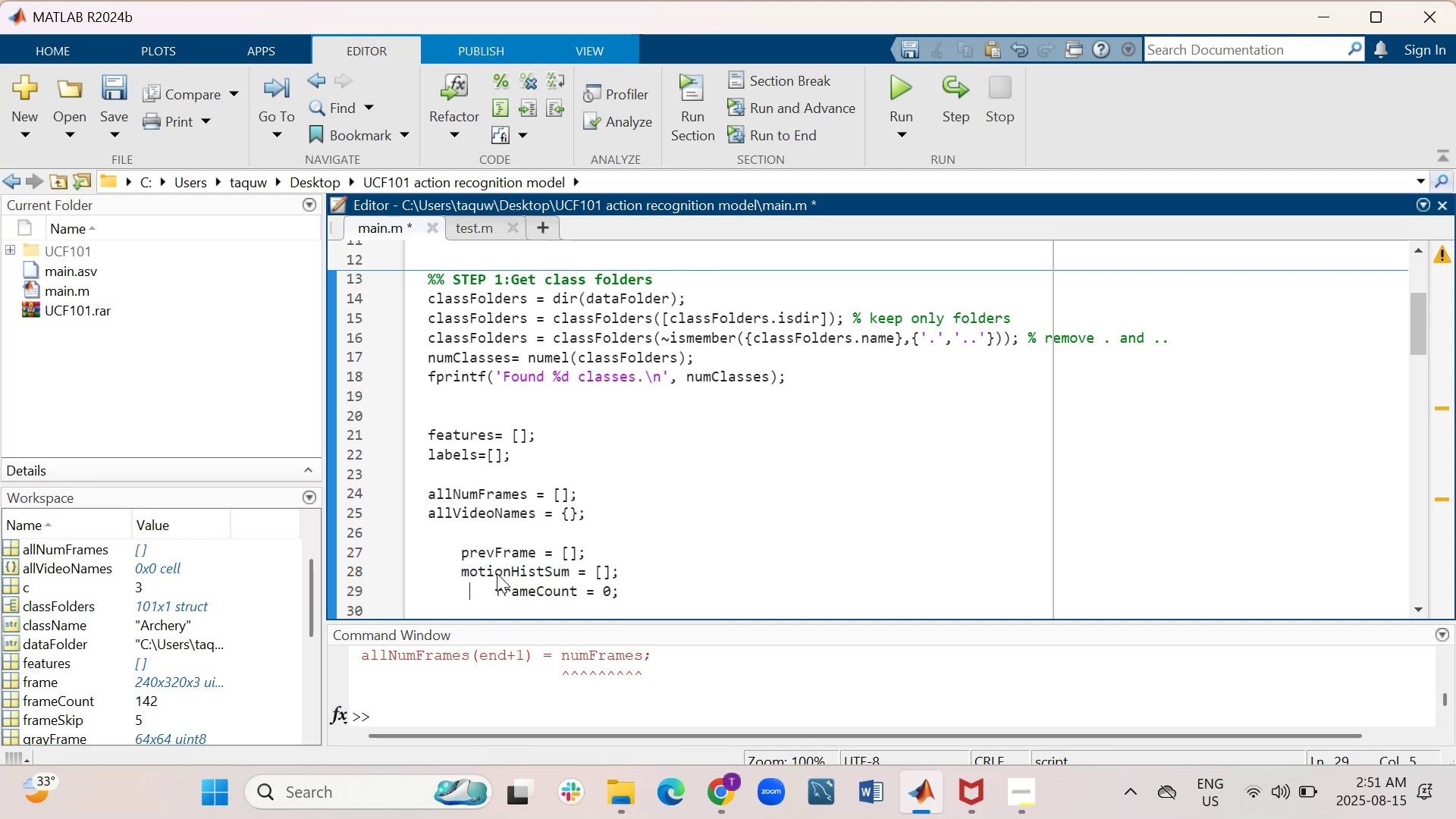 
key(ArrowRight)
 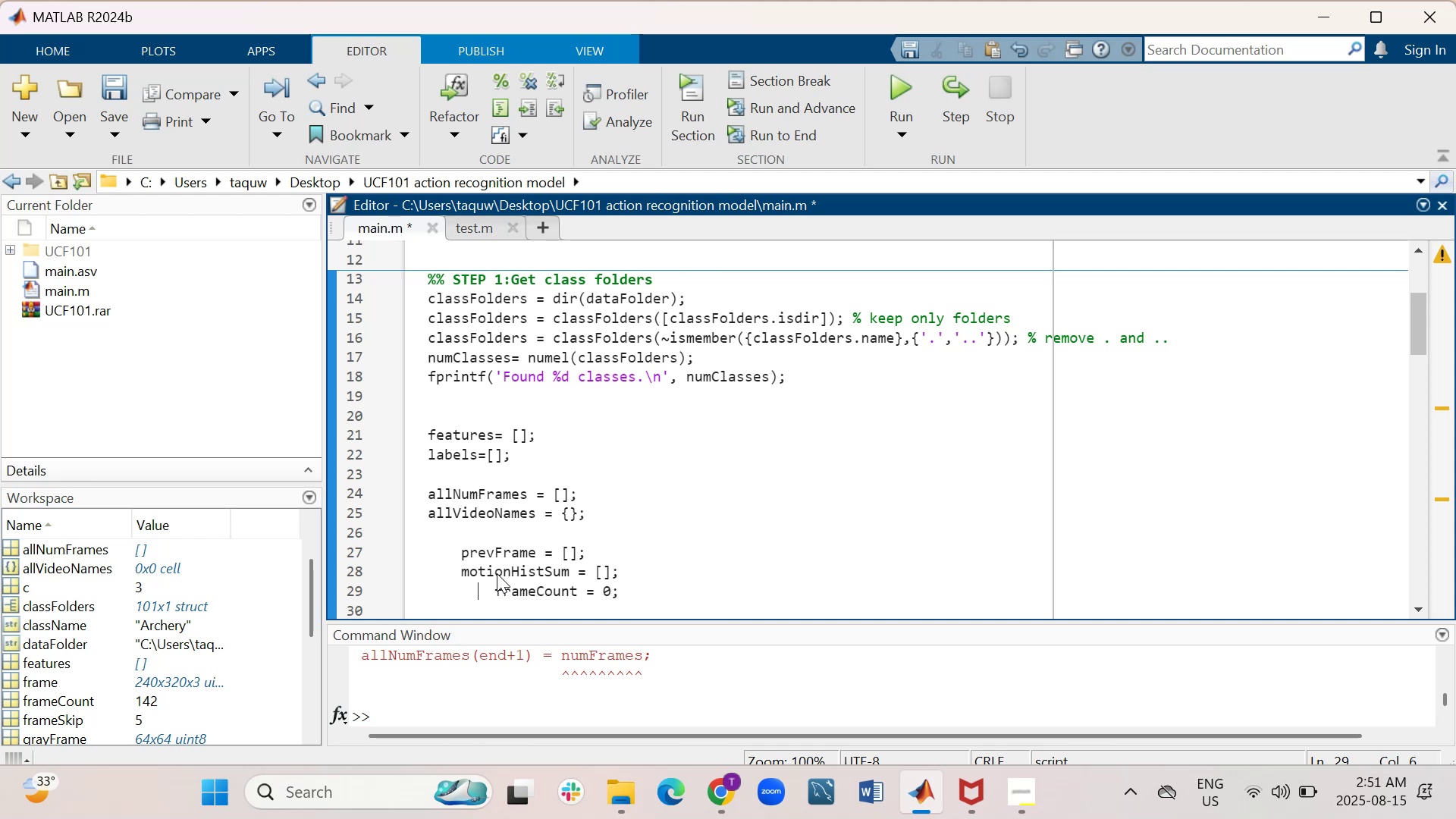 
key(ArrowRight)
 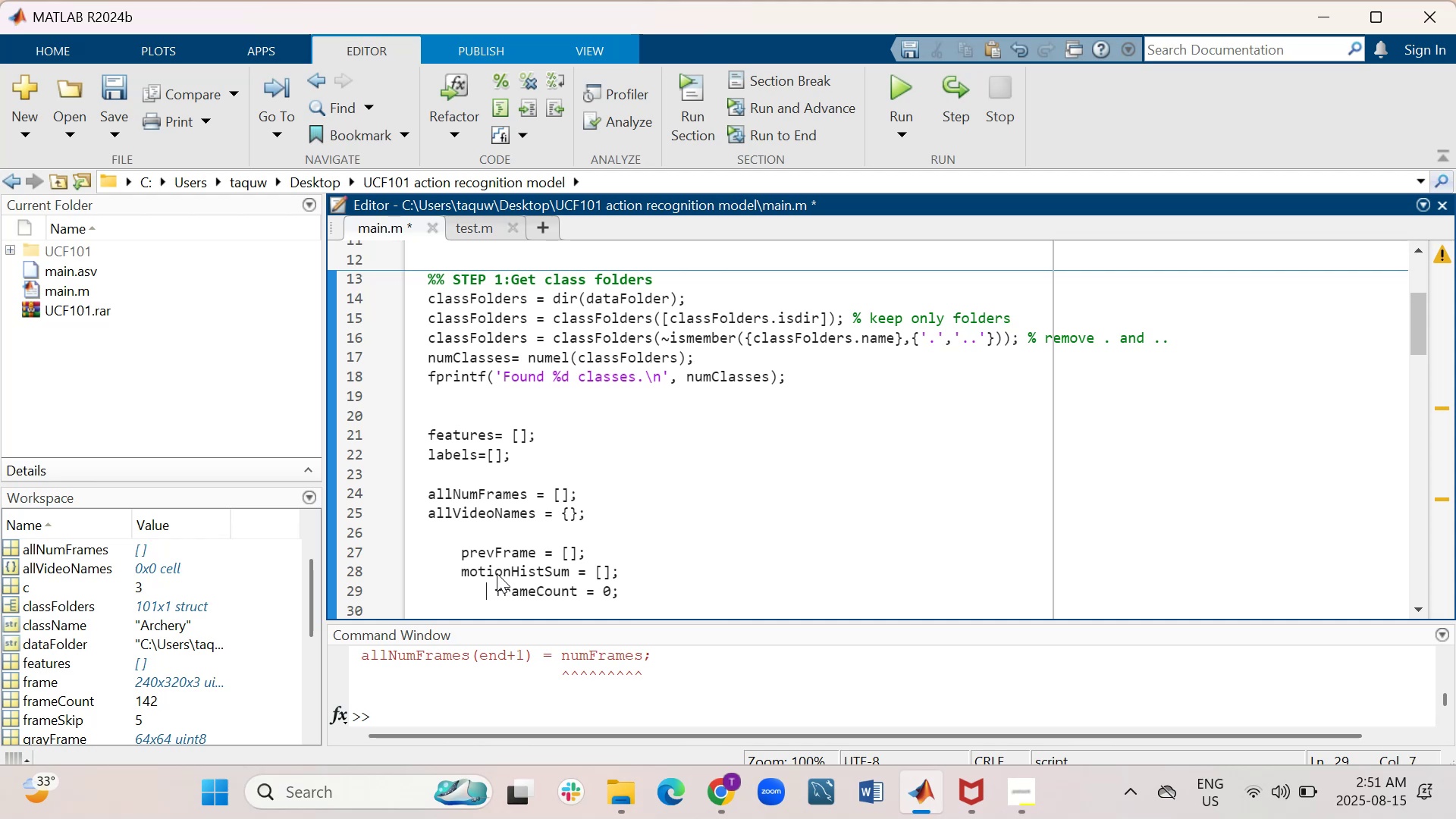 
key(ArrowRight)
 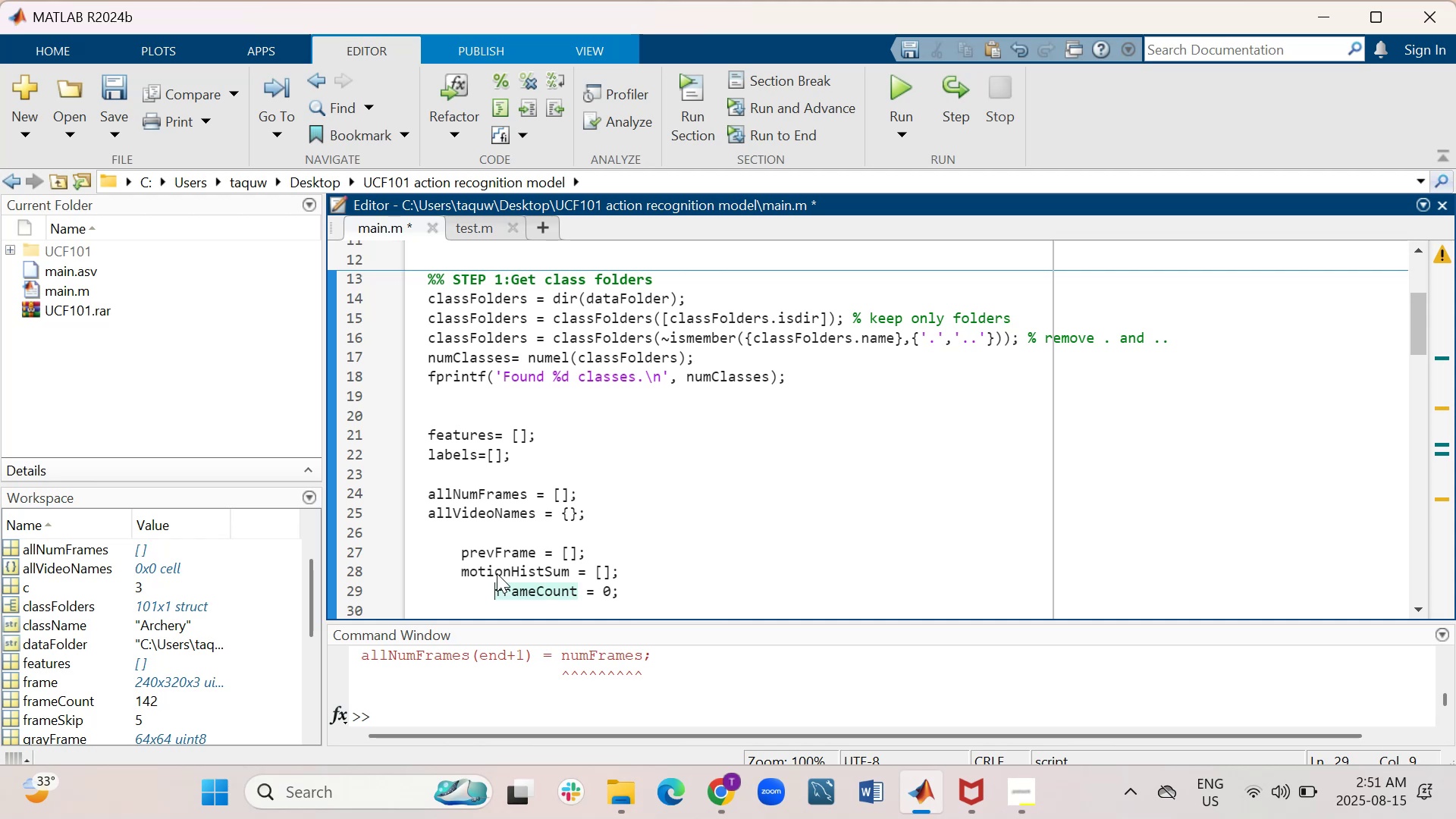 
key(Backspace)
 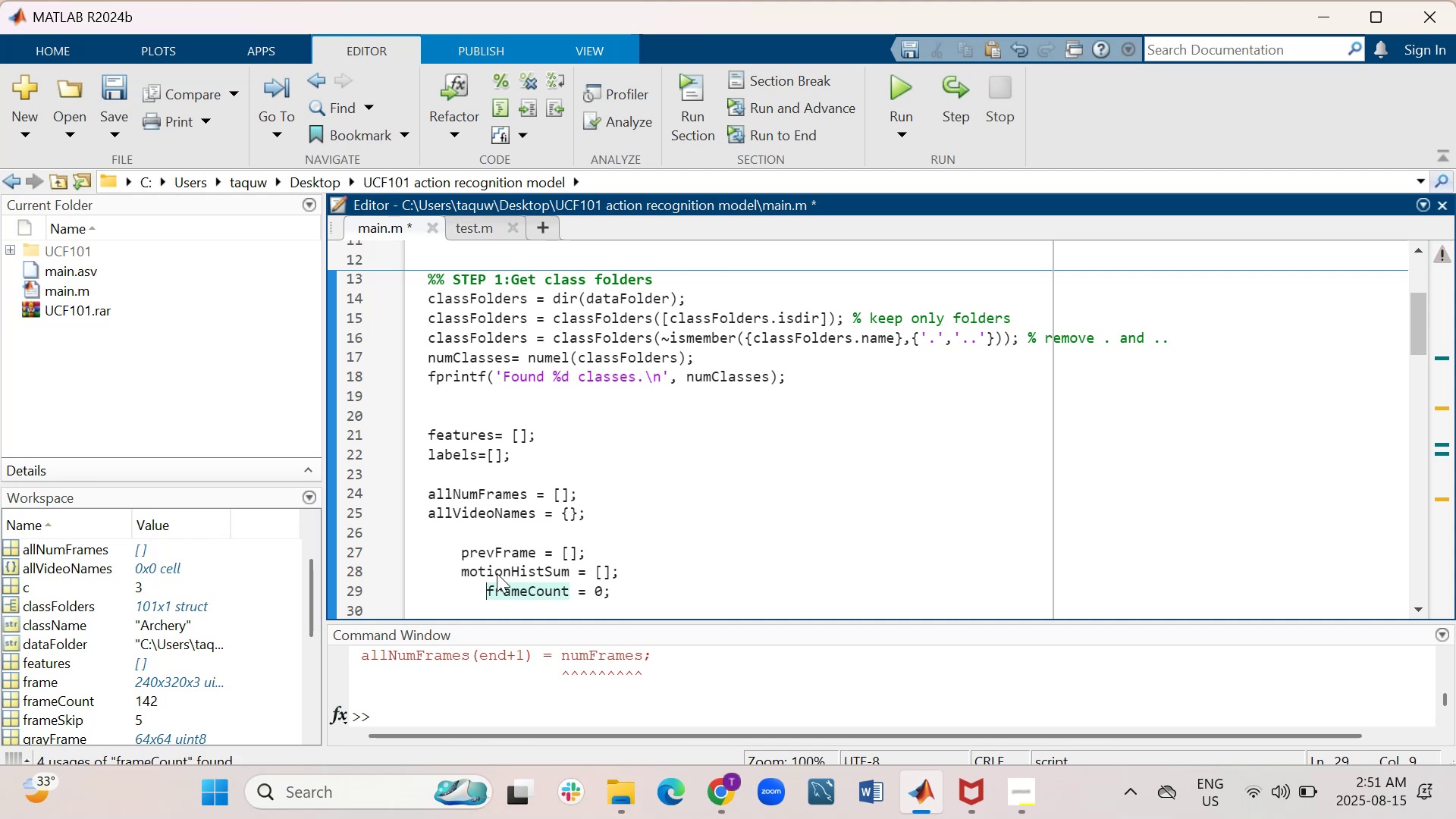 
key(Backspace)
 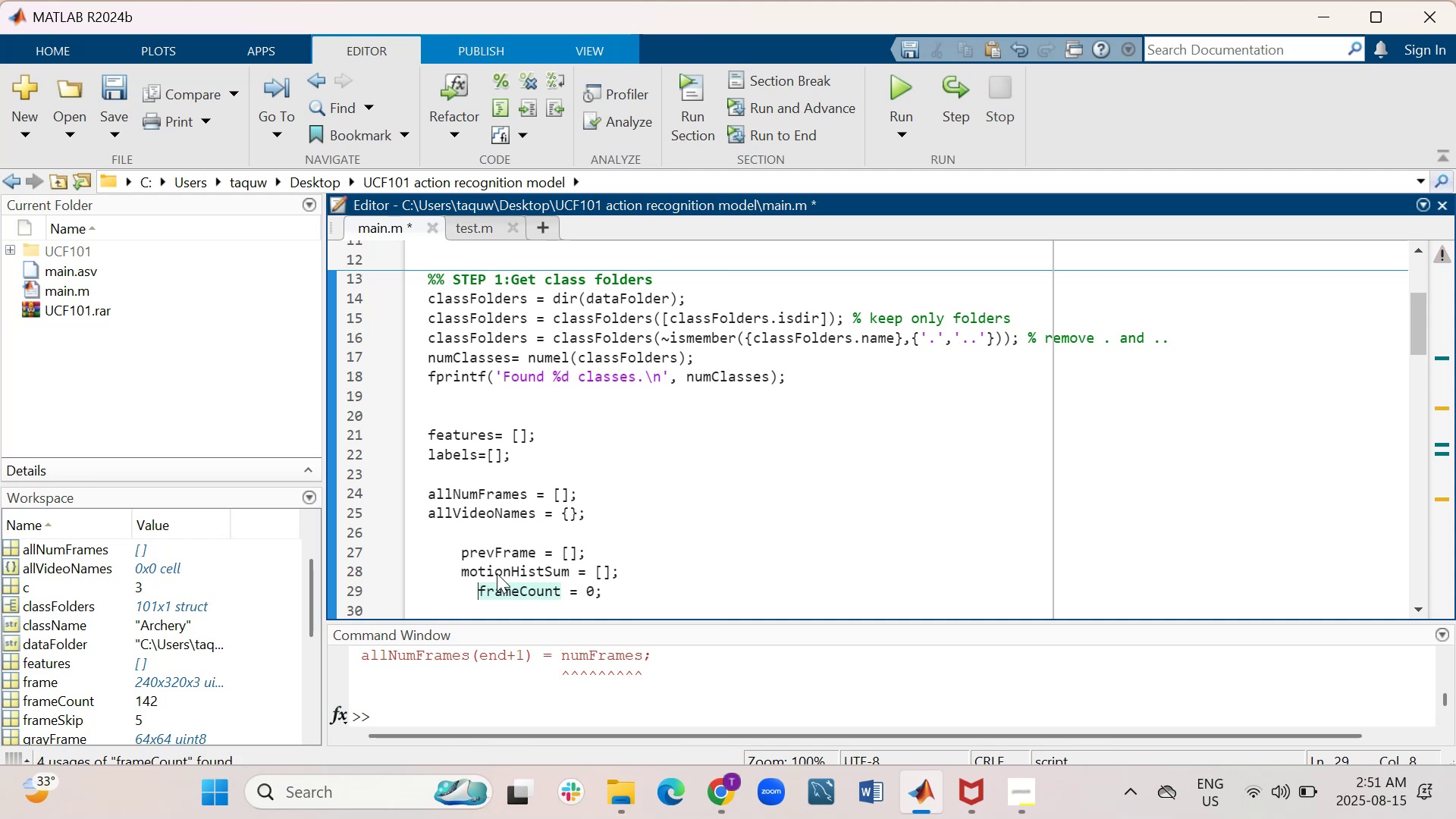 
key(Backspace)
 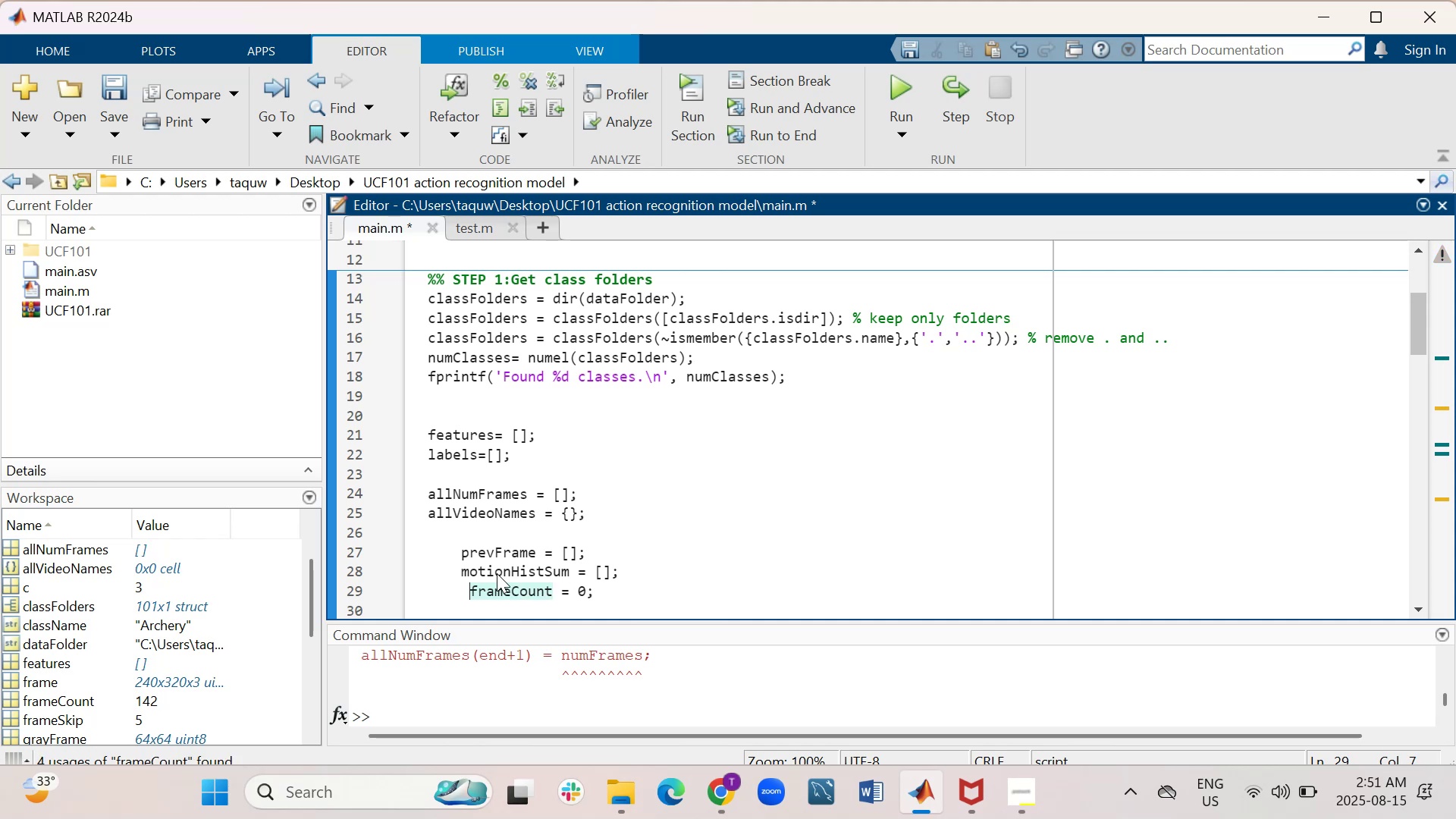 
key(Backspace)
 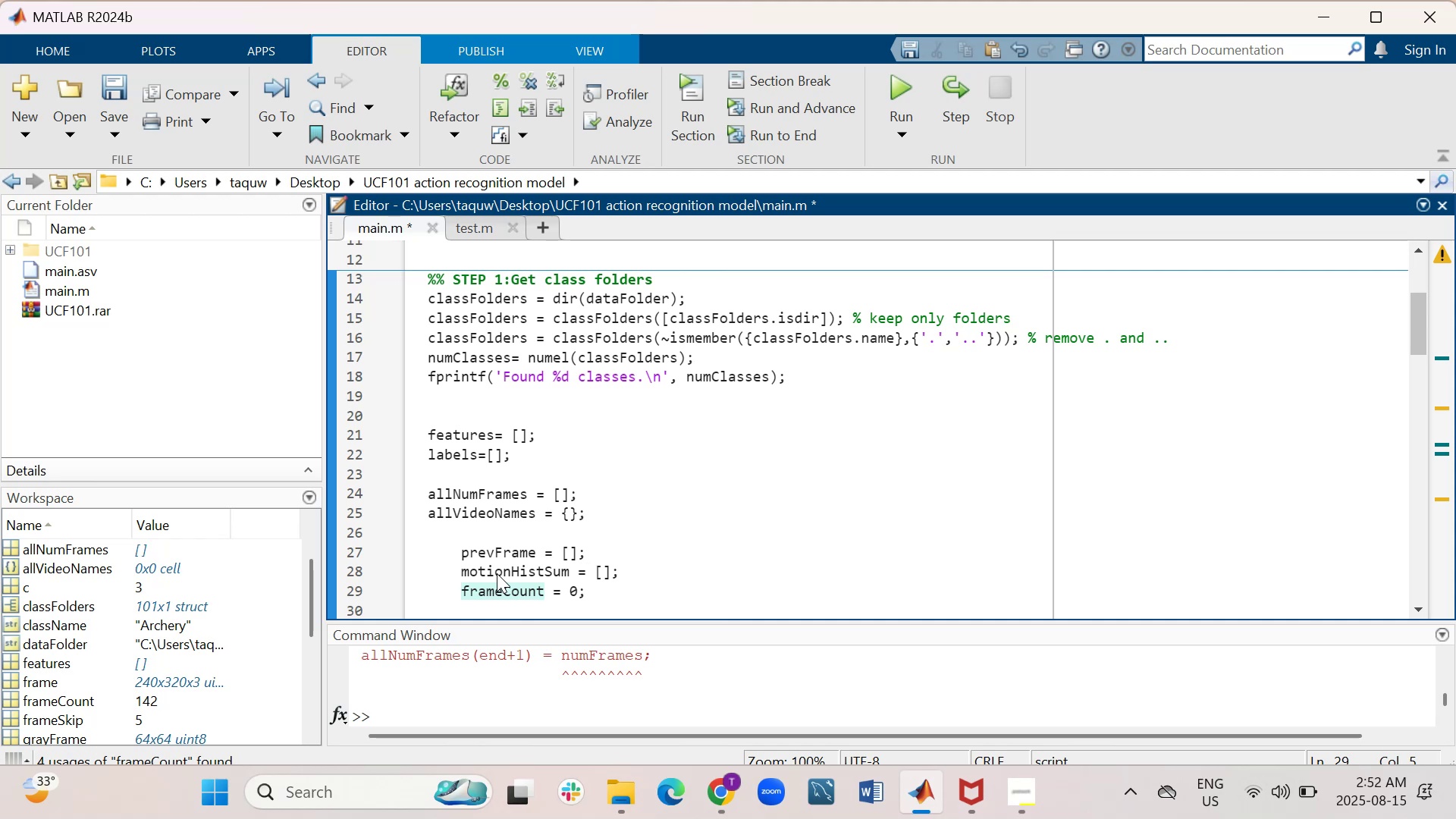 
wait(36.18)
 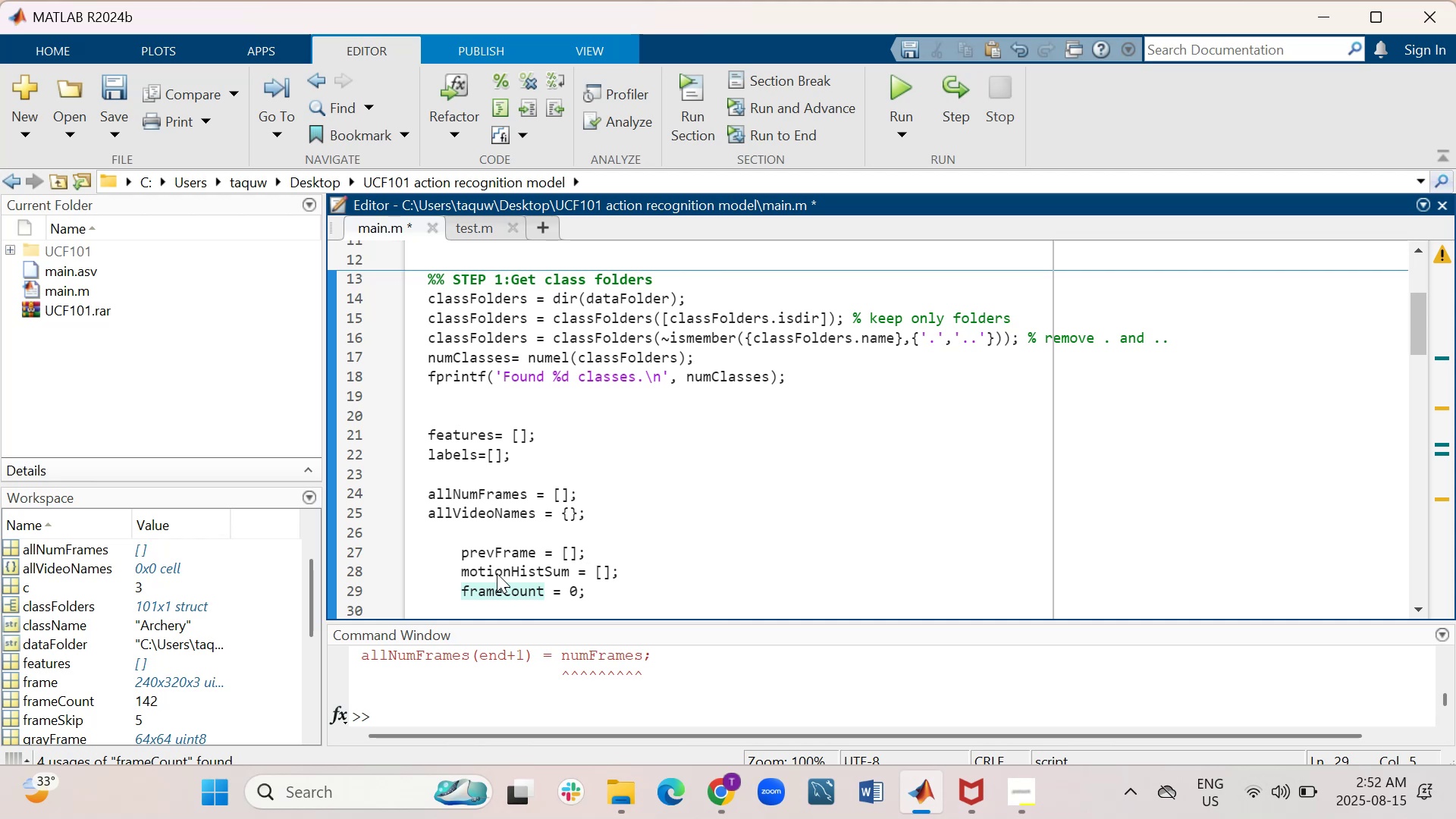 
left_click([463, 228])
 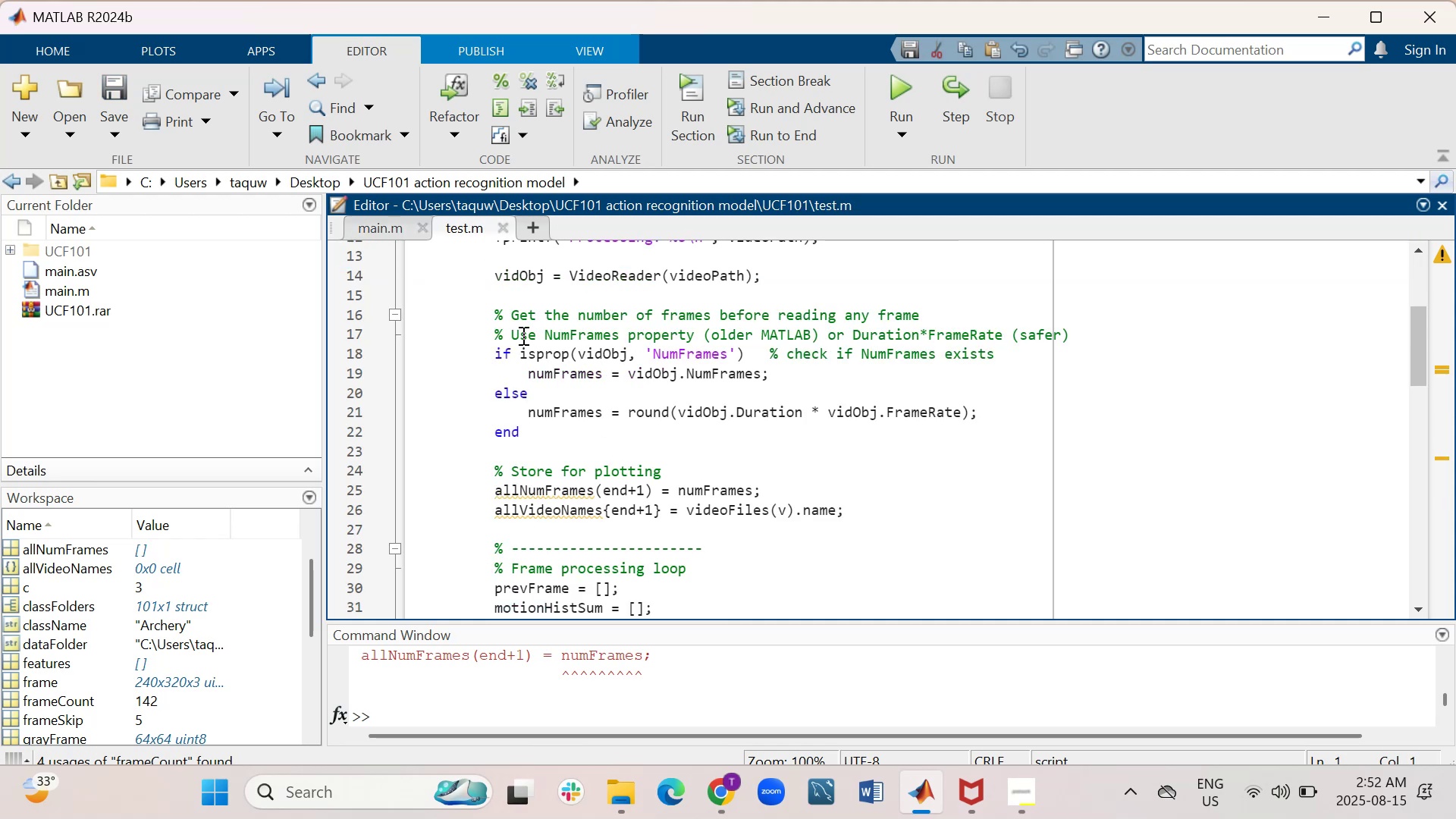 
wait(5.83)
 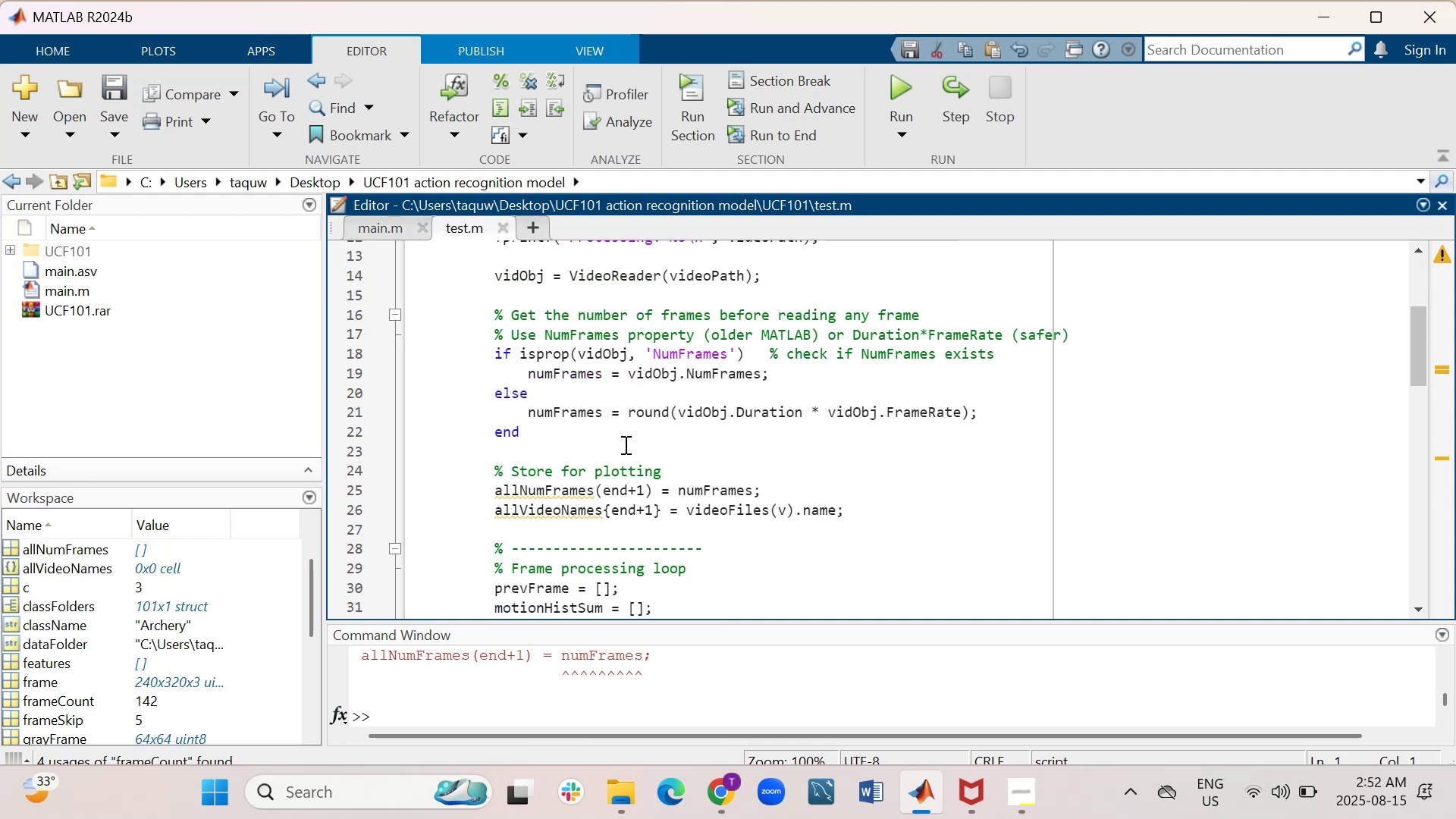 
left_click([387, 223])
 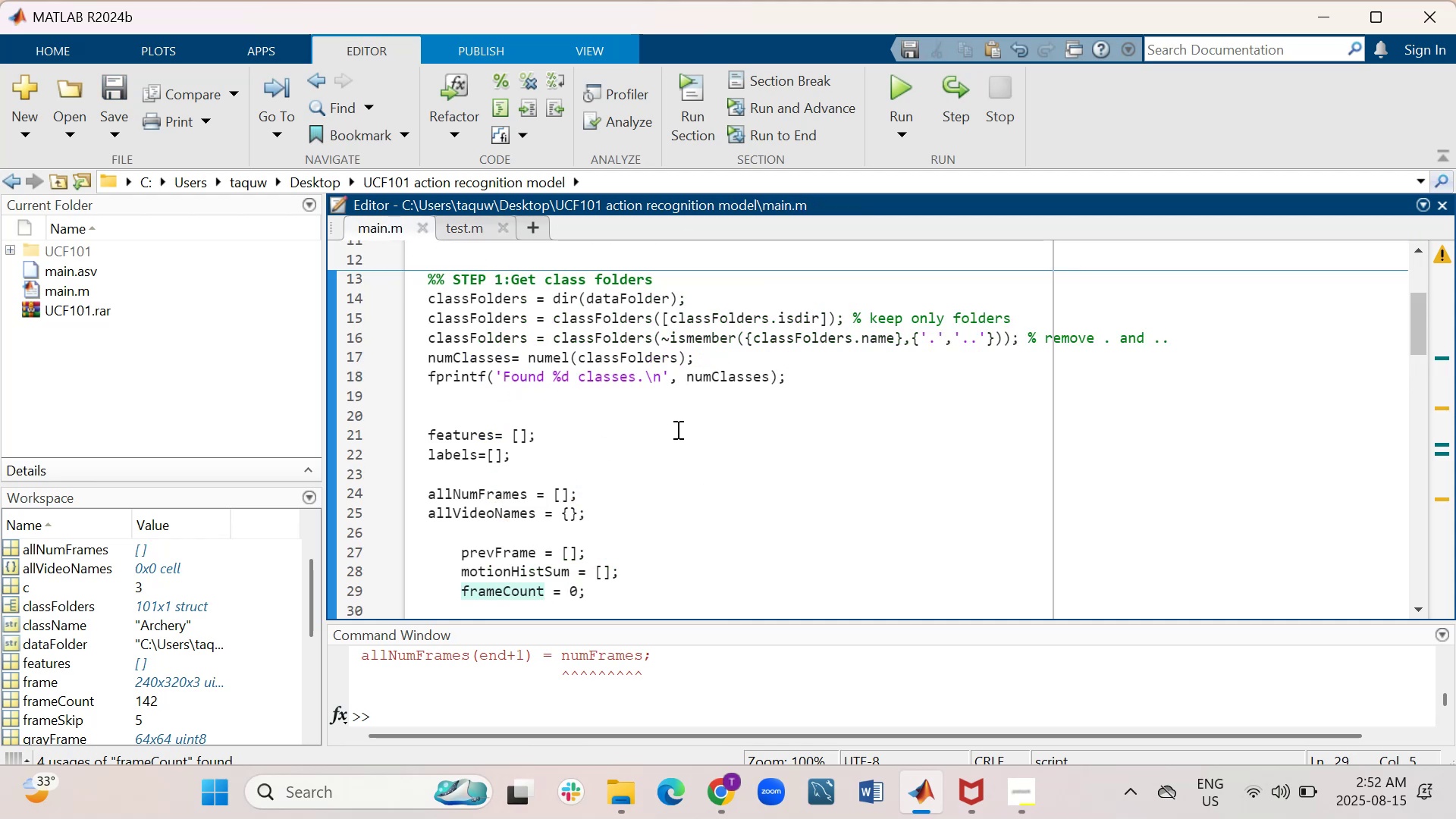 
scroll: coordinate [676, 428], scroll_direction: down, amount: 5.0
 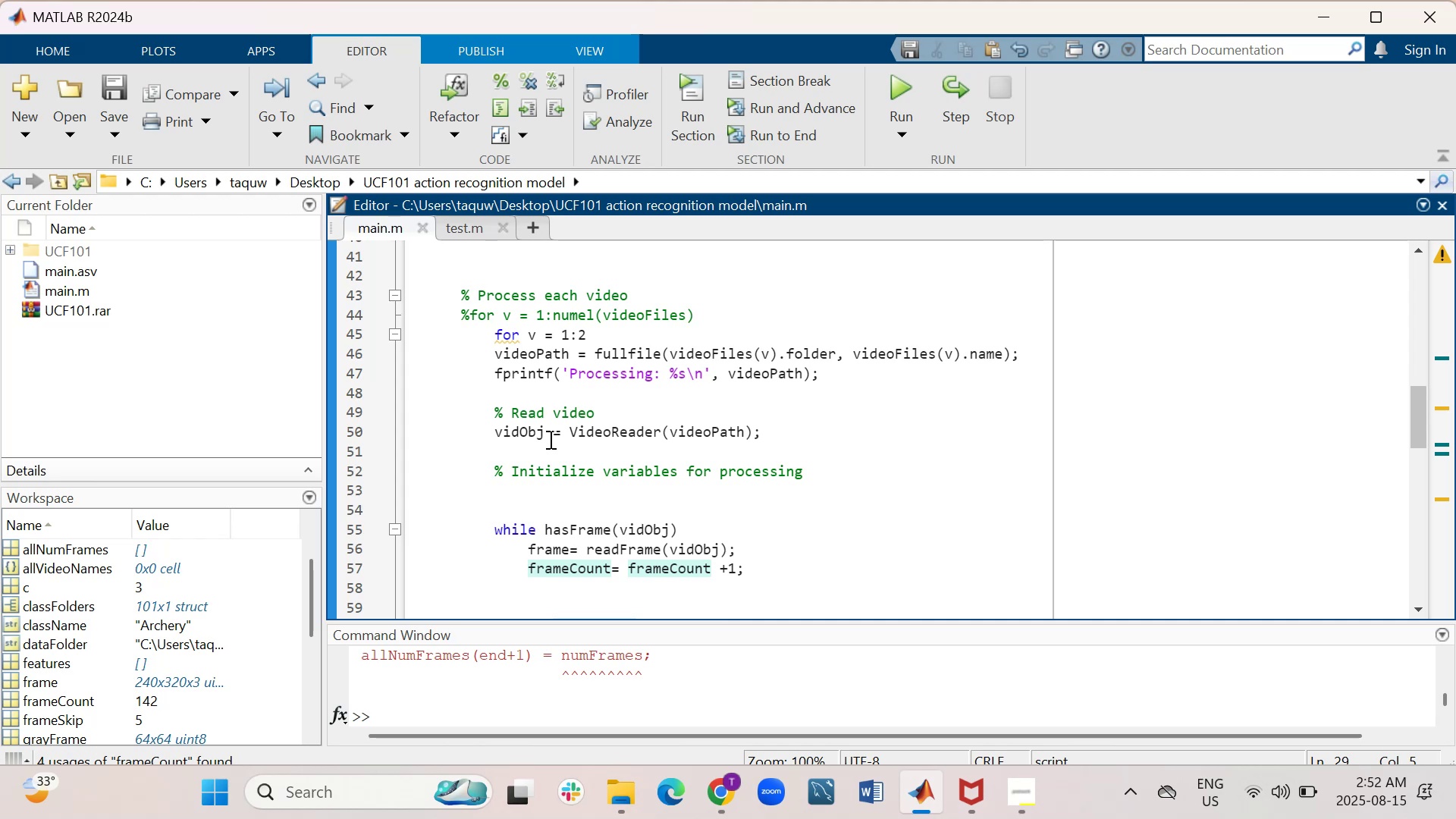 
wait(15.33)
 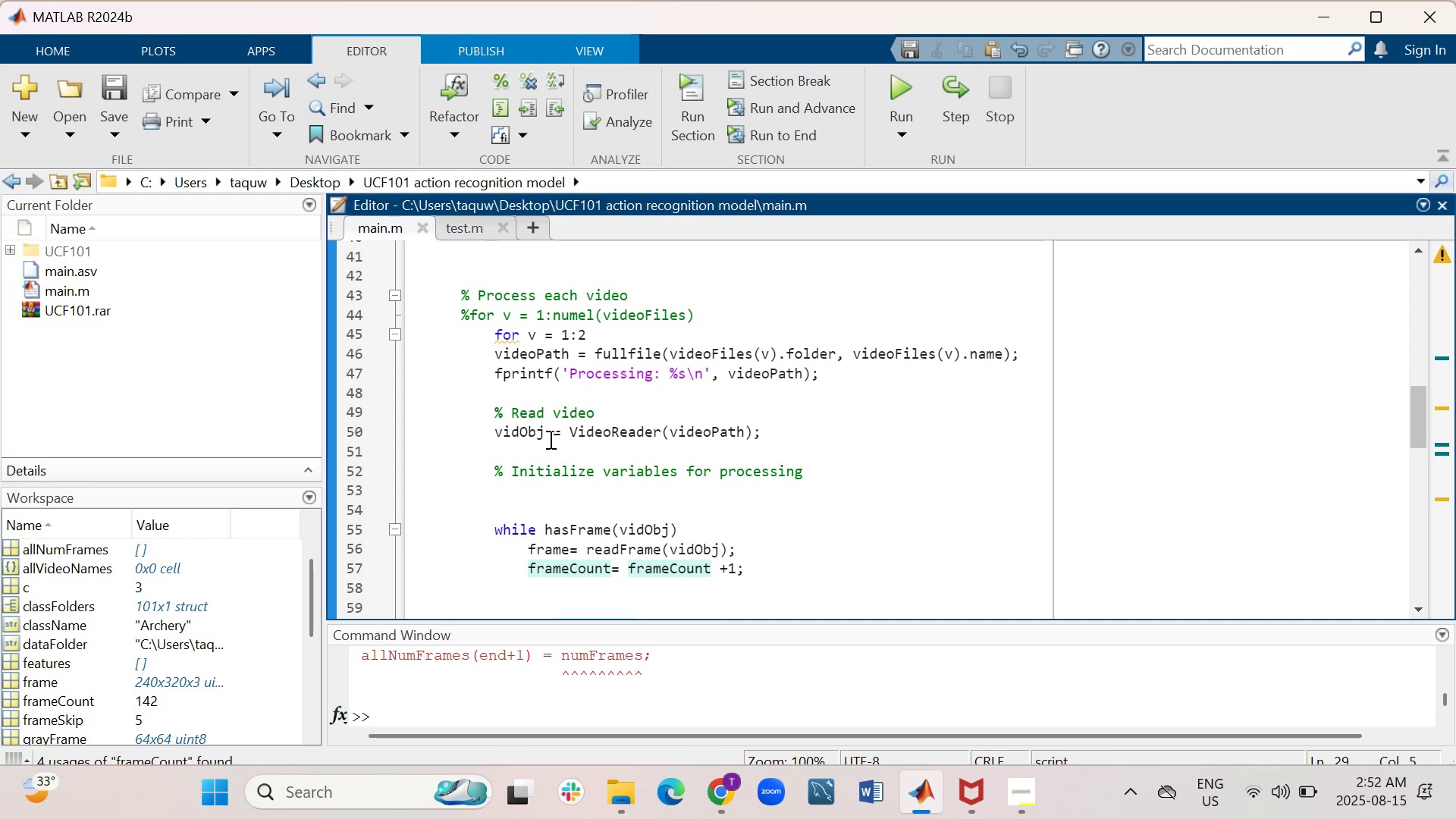 
left_click([475, 231])
 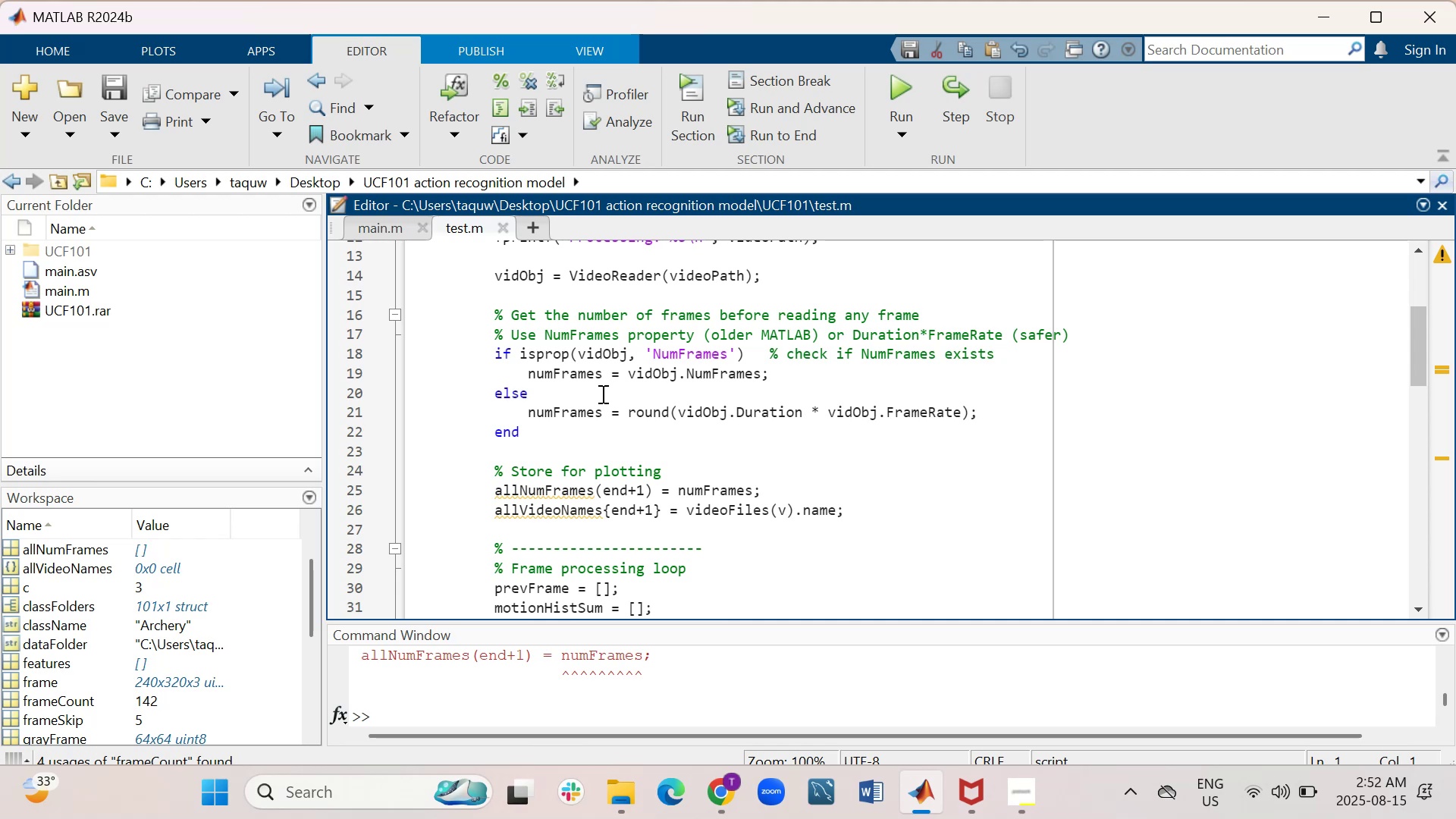 
wait(11.64)
 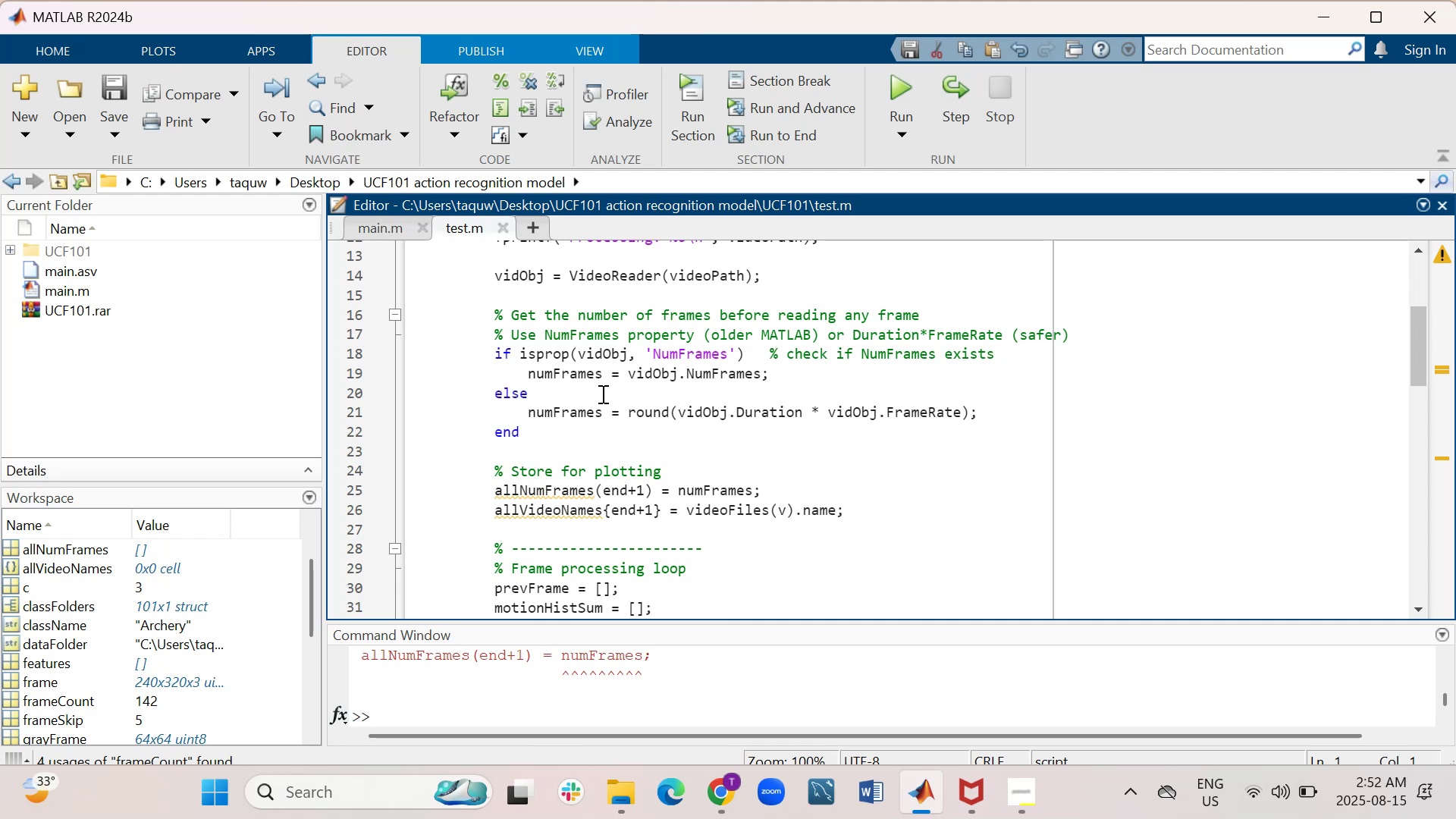 
left_click([381, 229])
 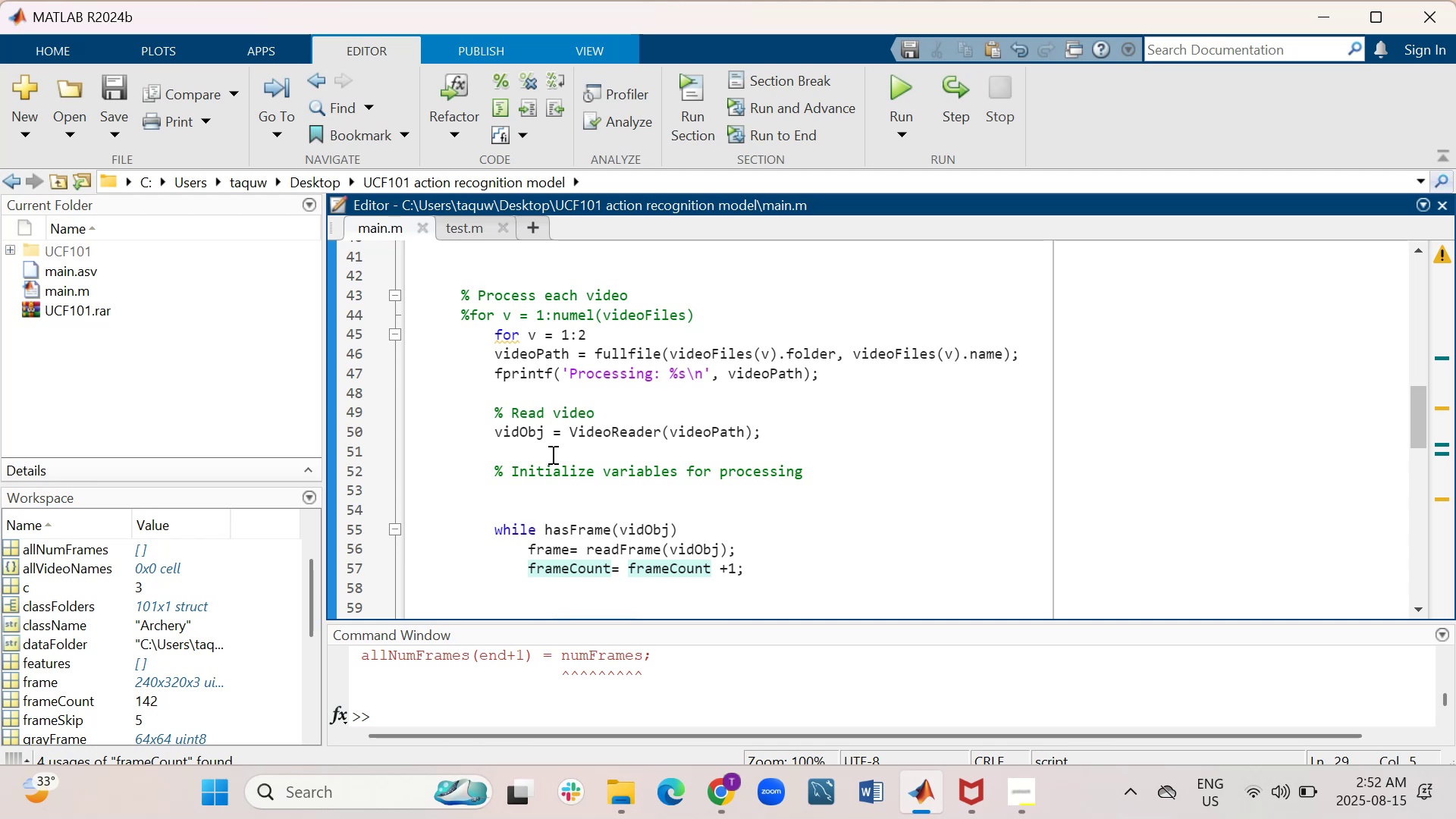 
scroll: coordinate [551, 454], scroll_direction: down, amount: 1.0
 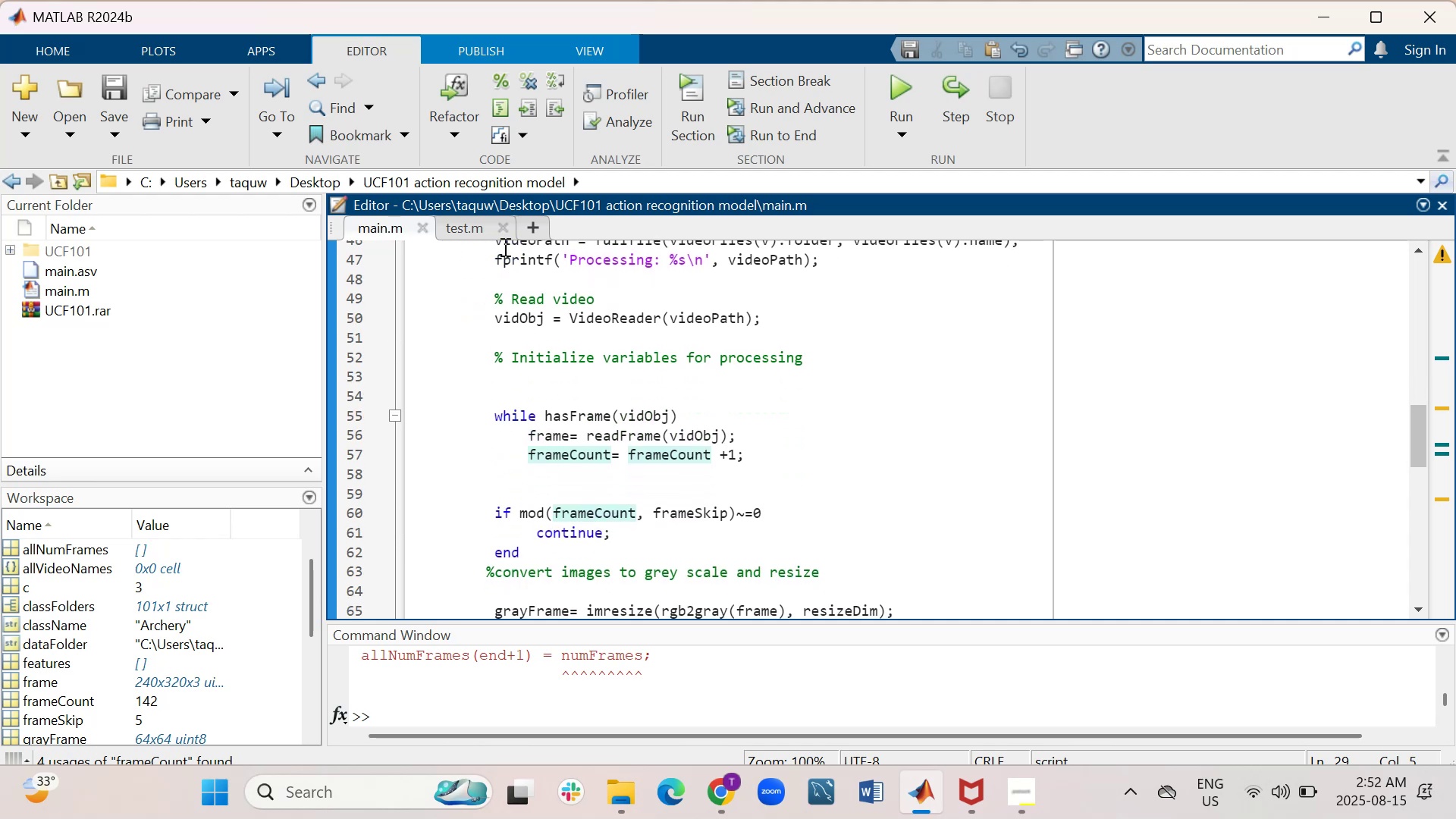 
left_click([463, 228])
 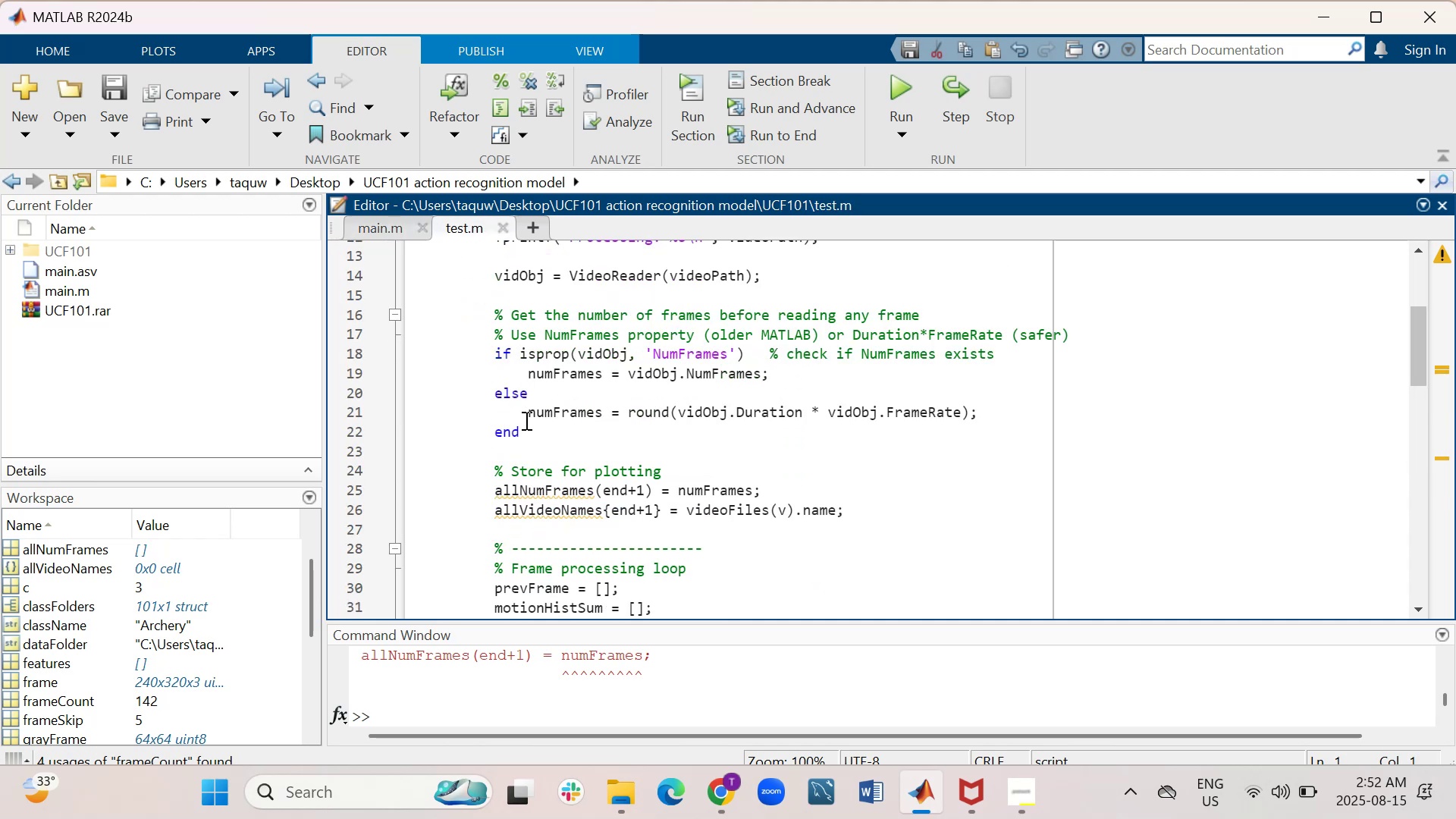 
scroll: coordinate [460, 467], scroll_direction: down, amount: 1.0
 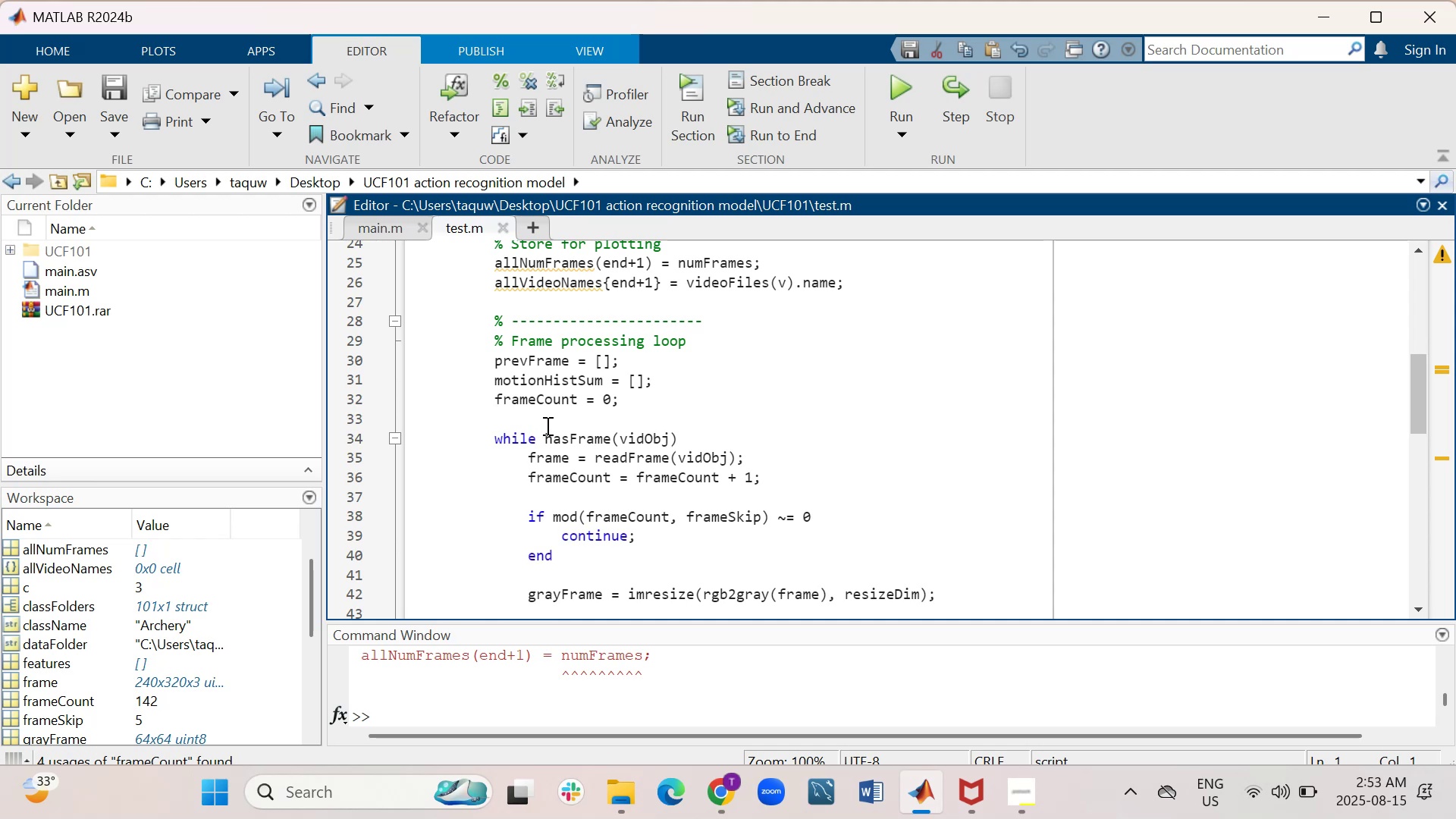 
wait(11.21)
 